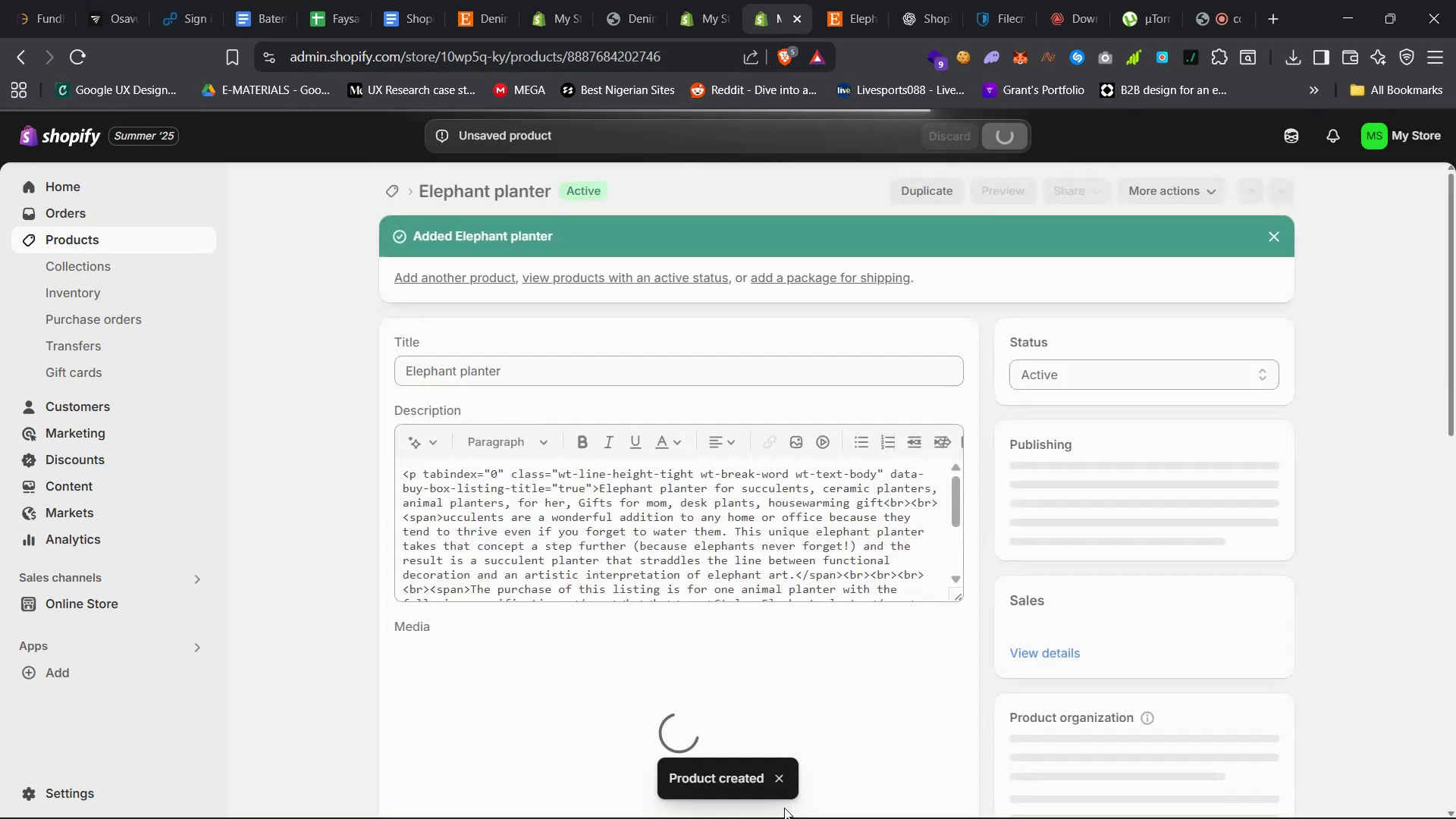 
wait(5.07)
 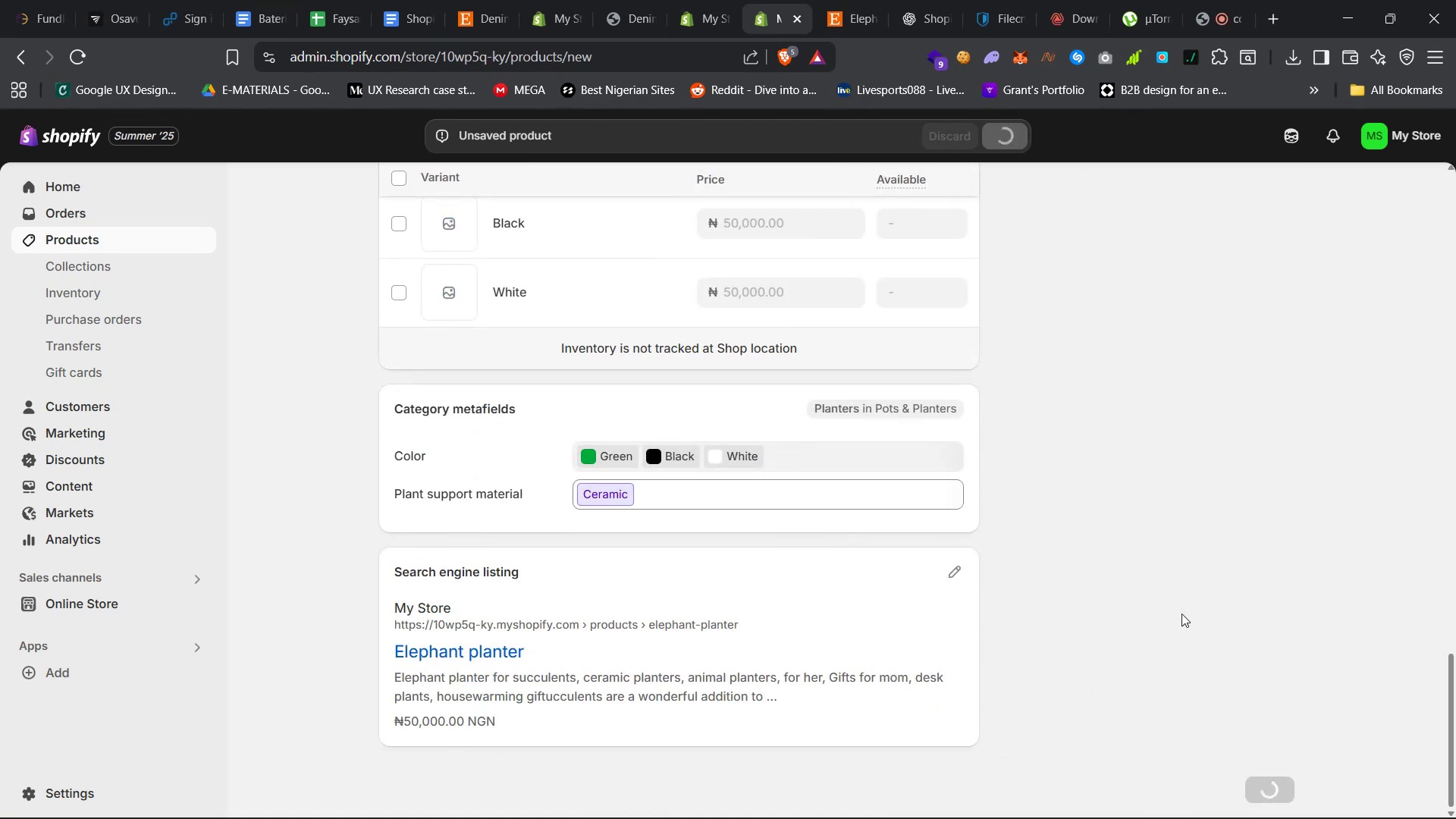 
left_click([869, 803])
 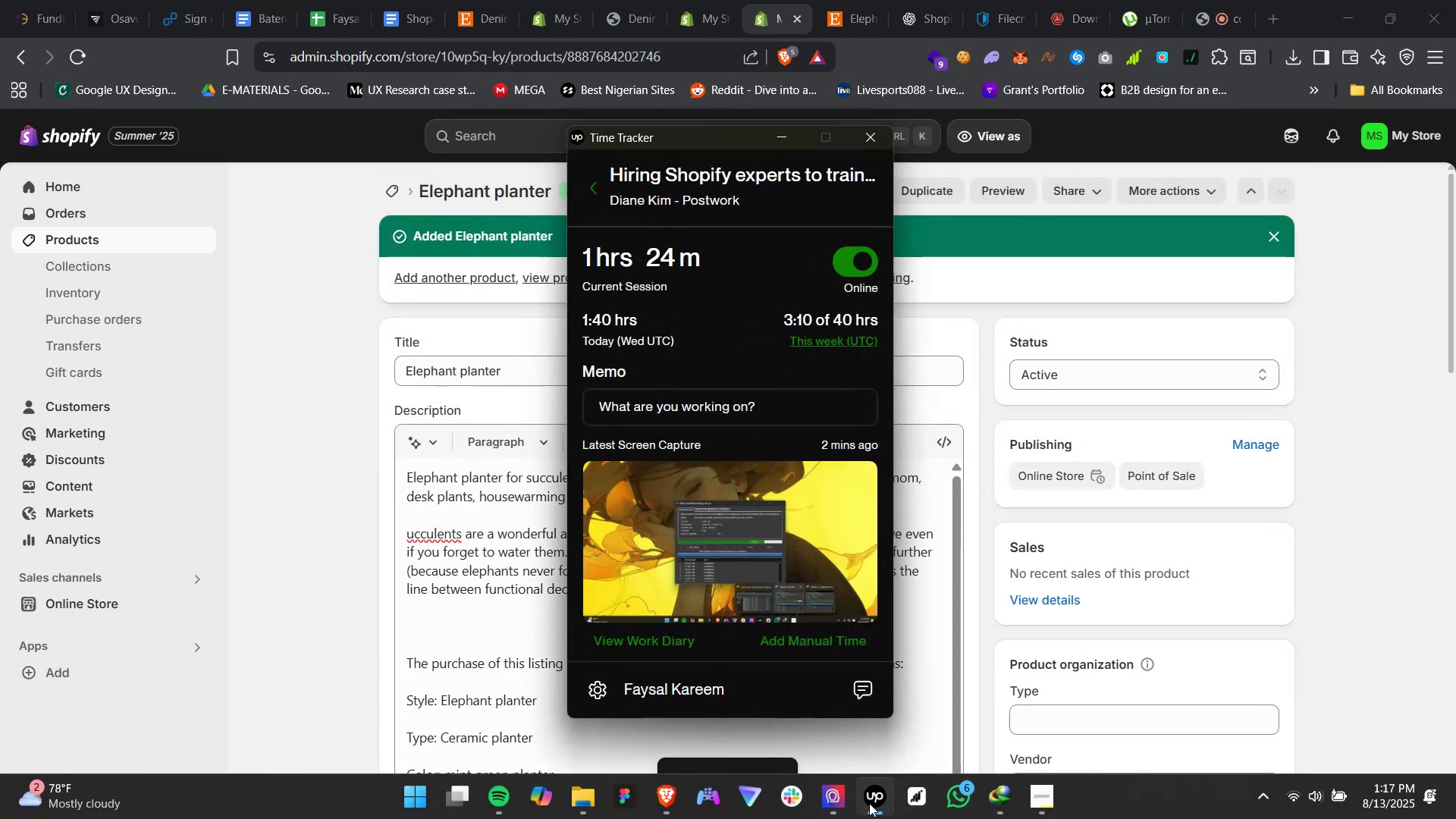 
left_click([869, 803])
 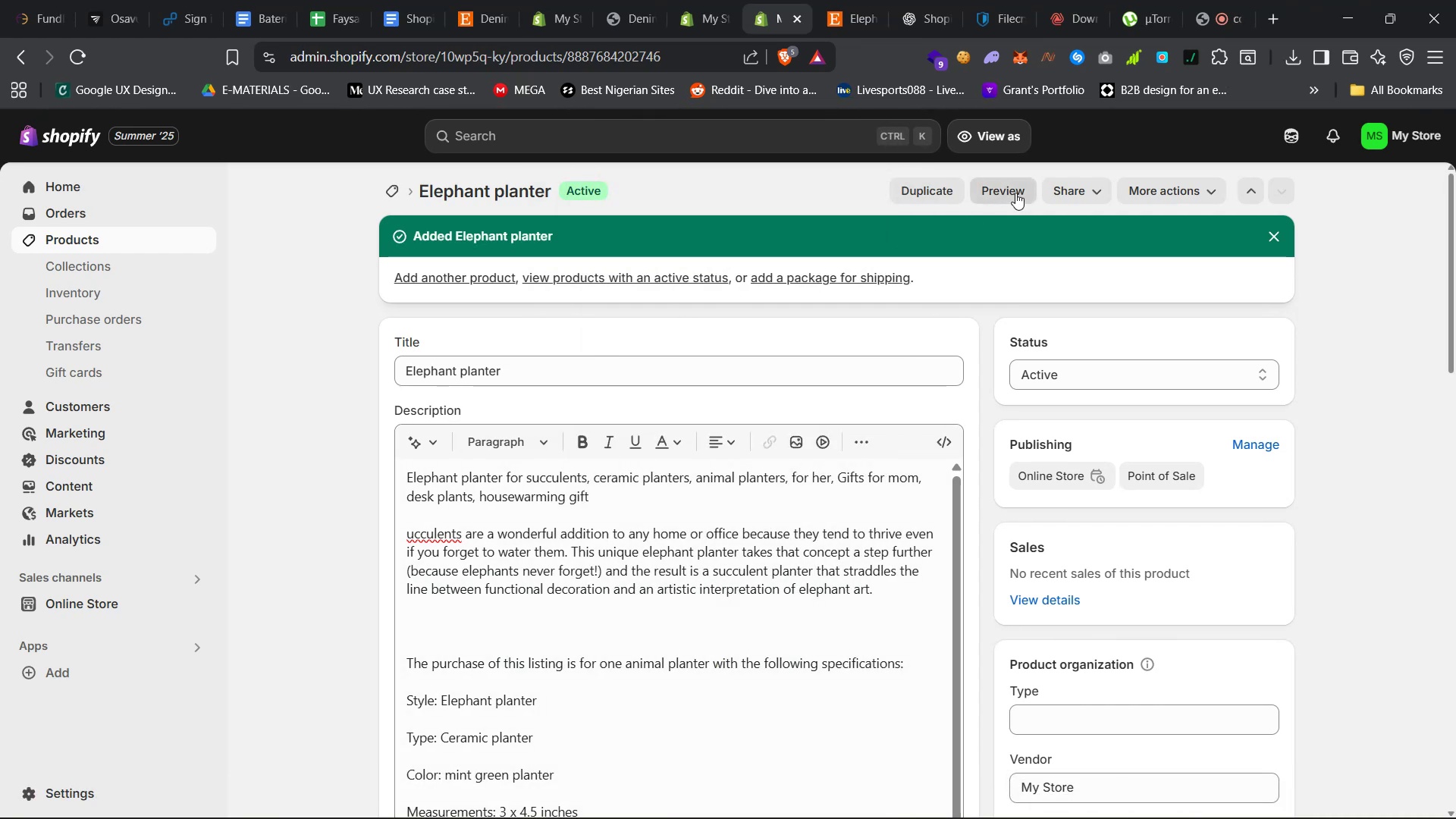 
left_click([1190, 185])
 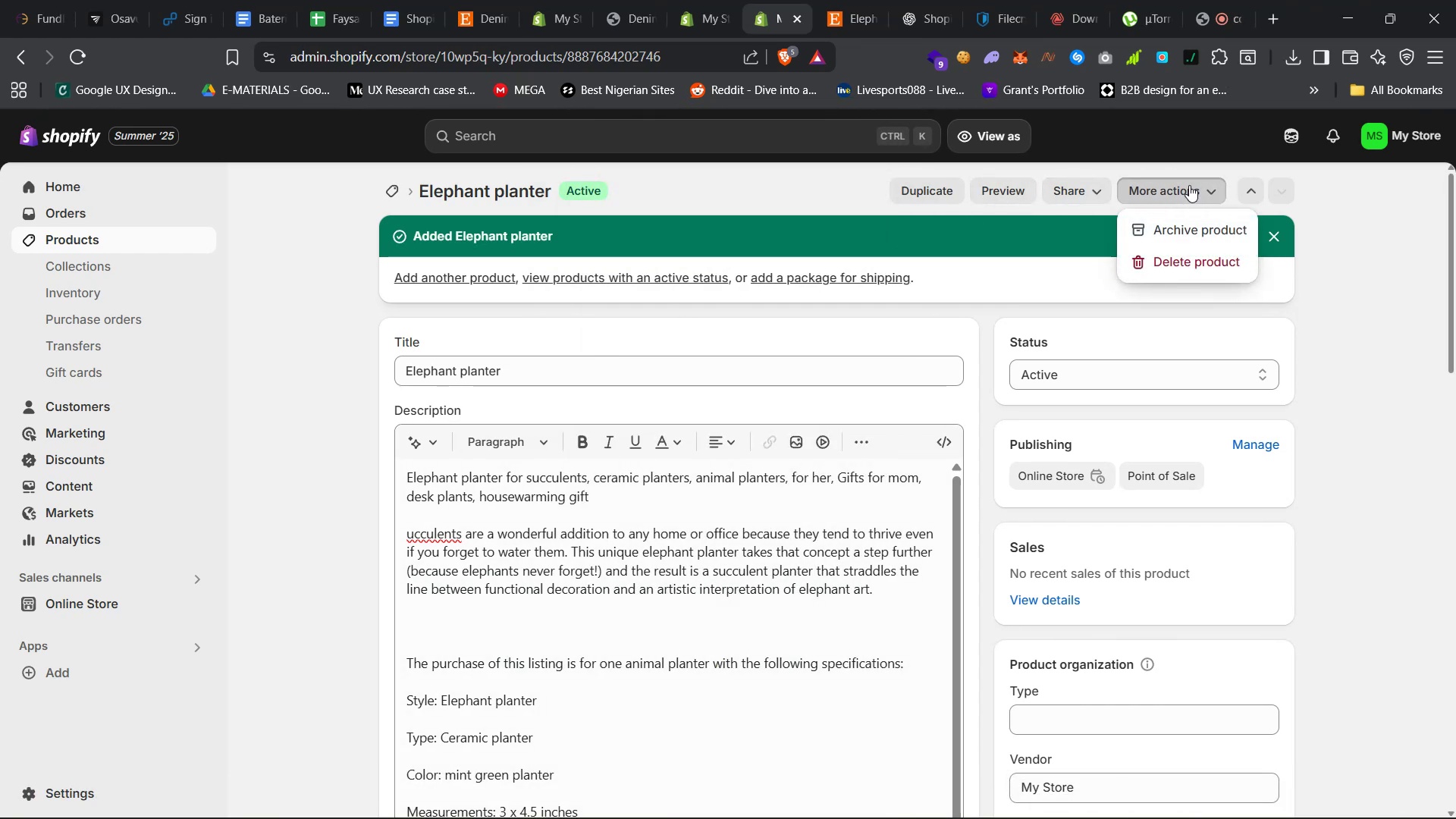 
left_click([1189, 185])
 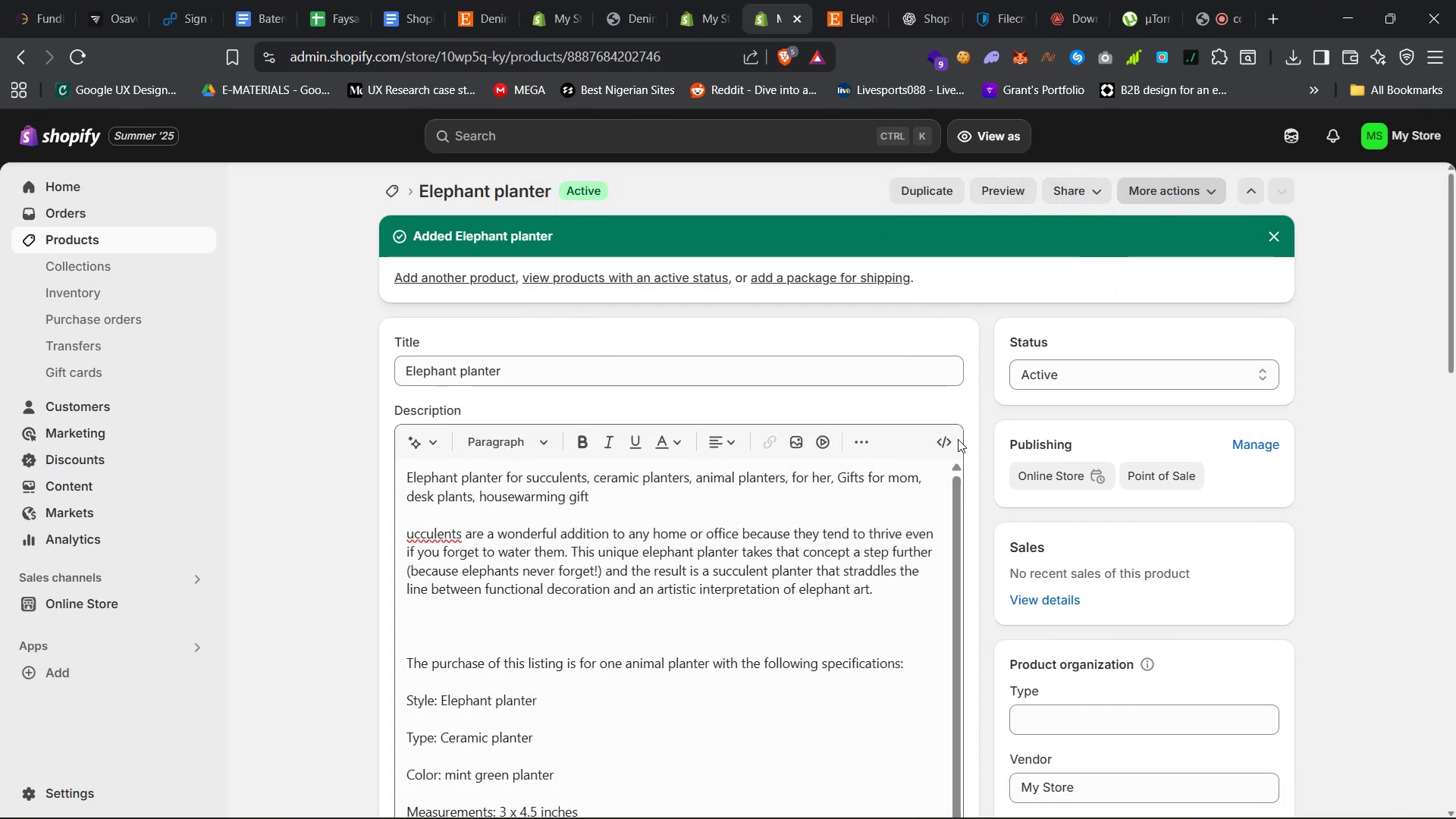 
scroll: coordinate [965, 470], scroll_direction: down, amount: 52.0
 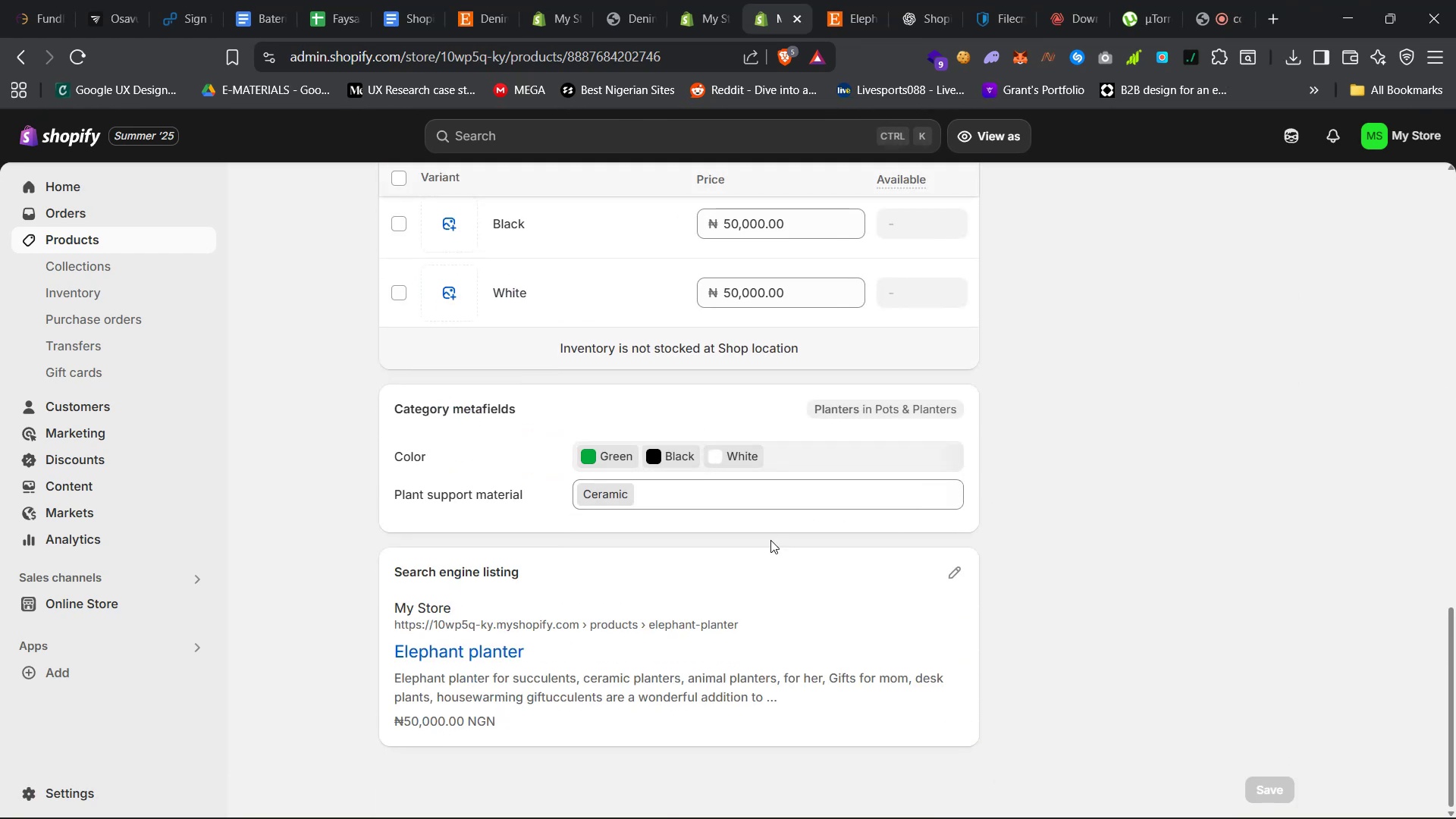 
scroll: coordinate [689, 582], scroll_direction: up, amount: 14.0
 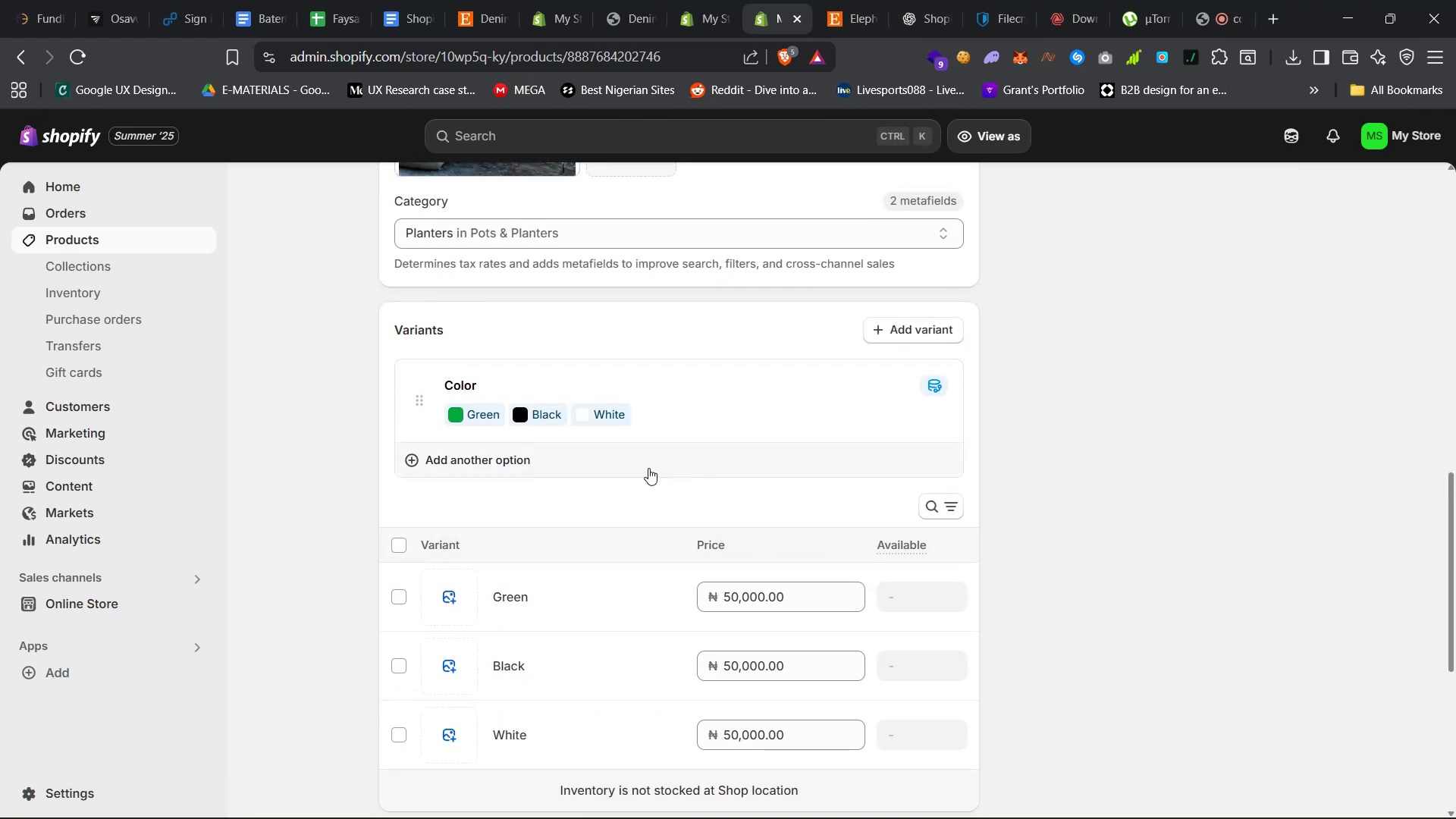 
left_click([618, 472])
 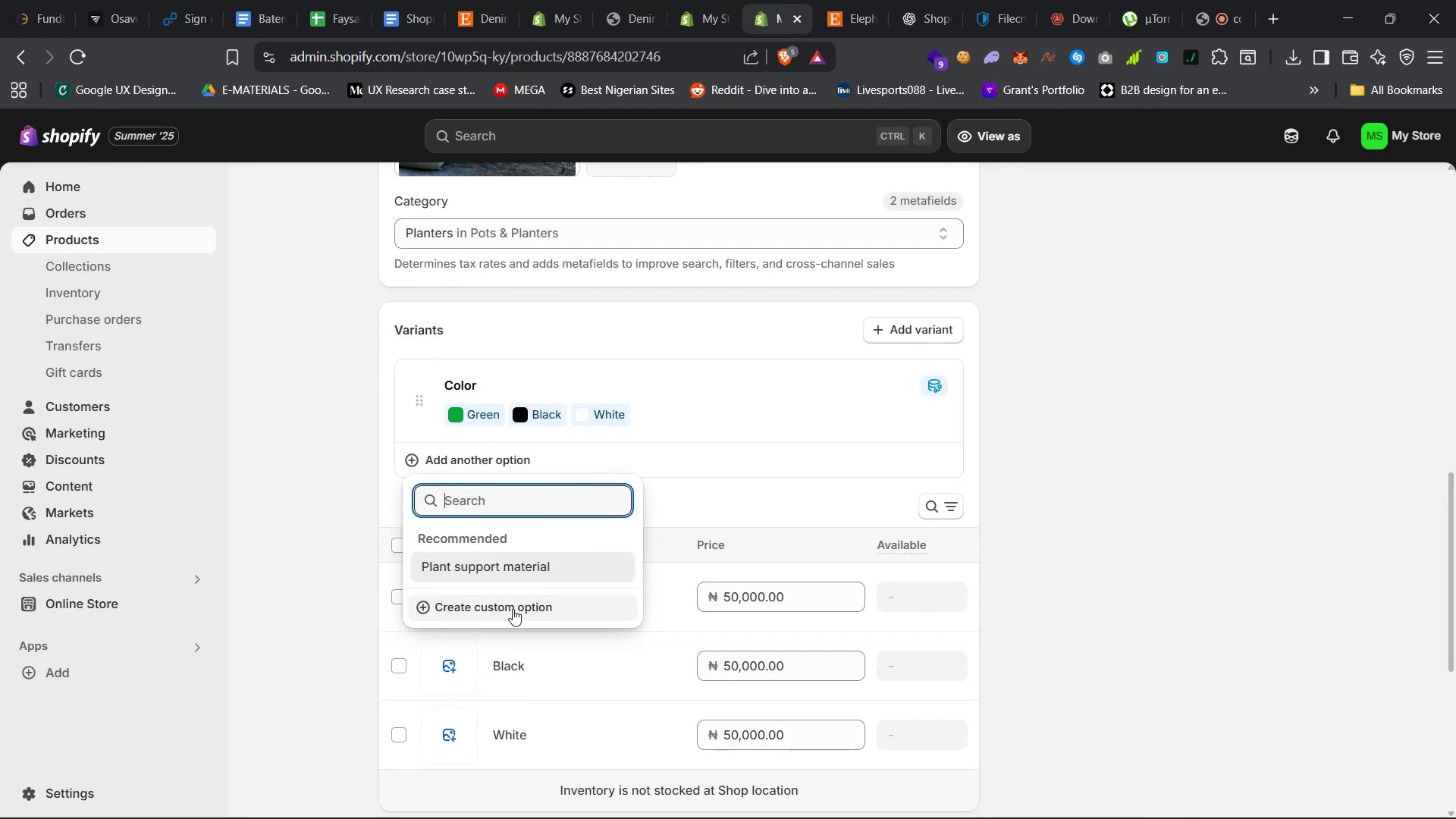 
left_click([513, 609])
 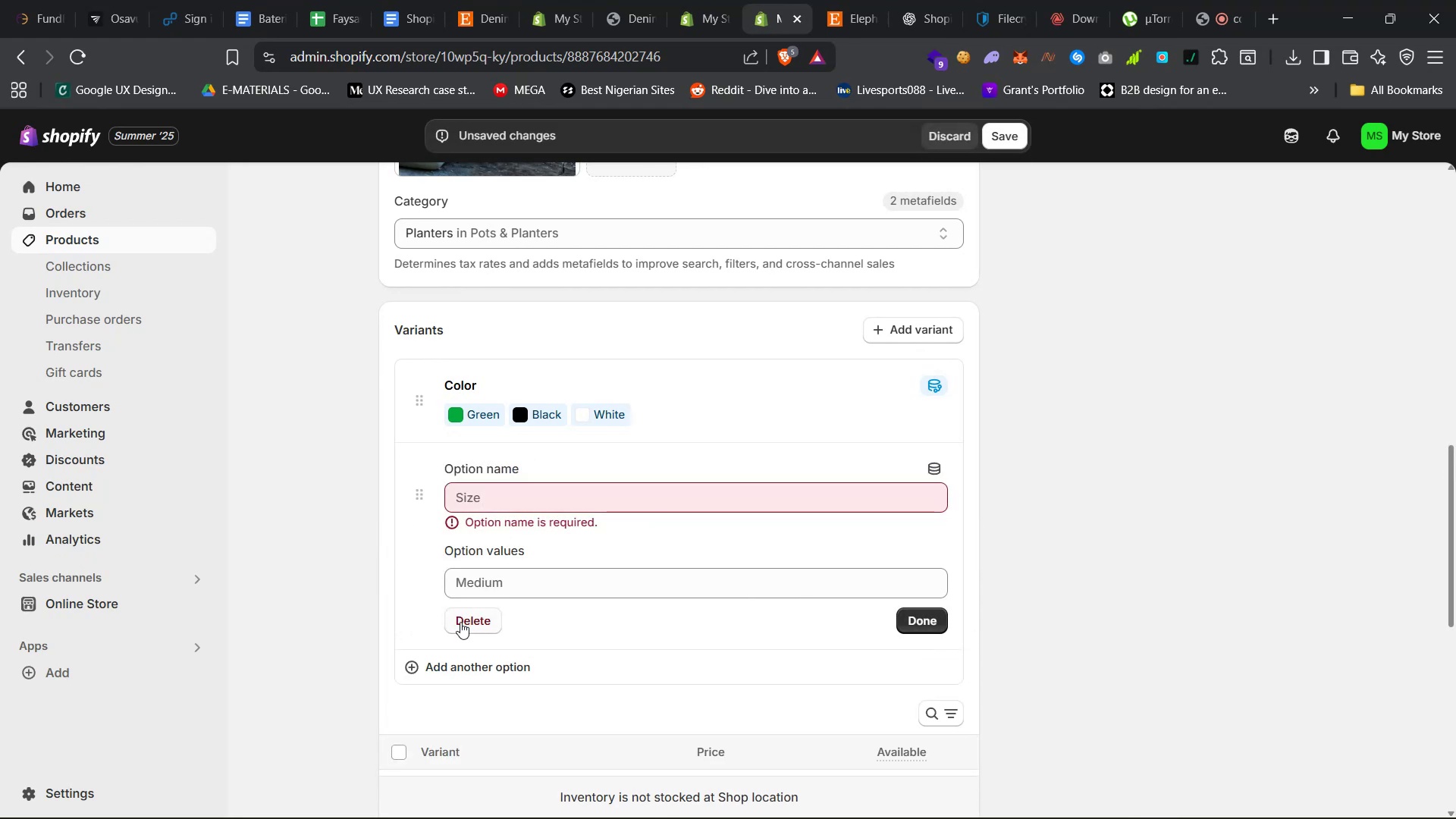 
left_click([460, 622])
 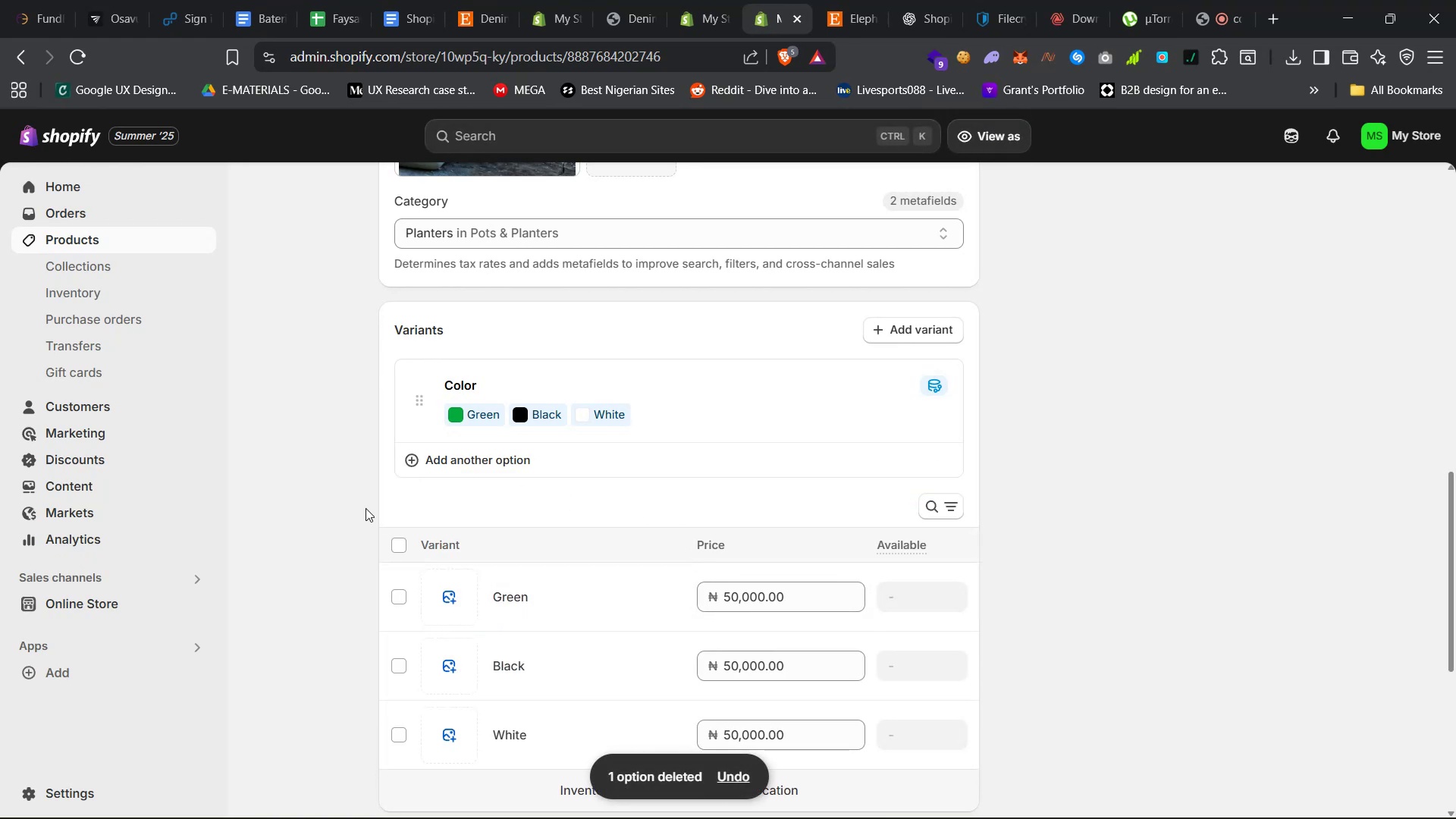 
scroll: coordinate [334, 526], scroll_direction: up, amount: 66.0
 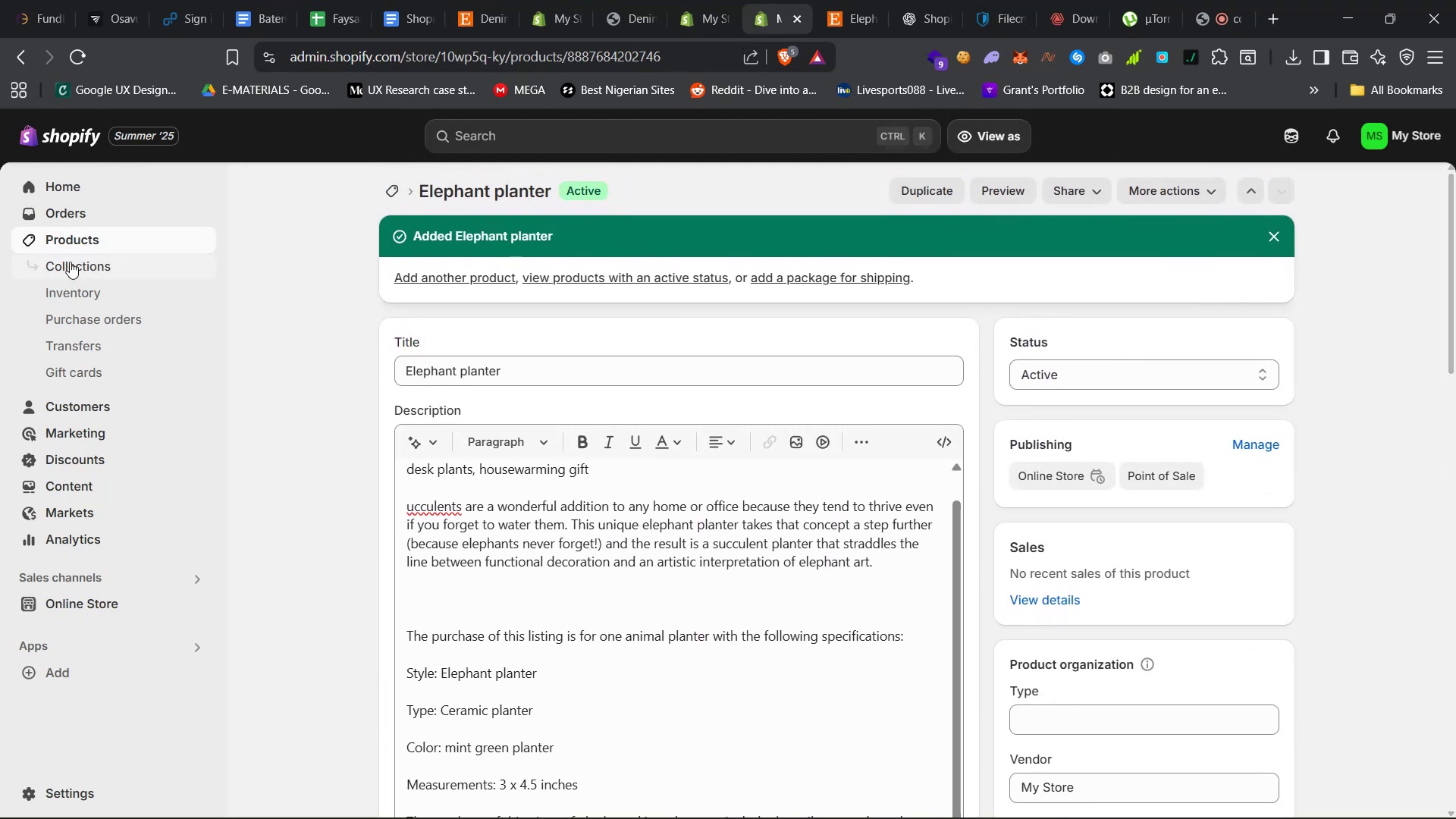 
left_click([102, 237])
 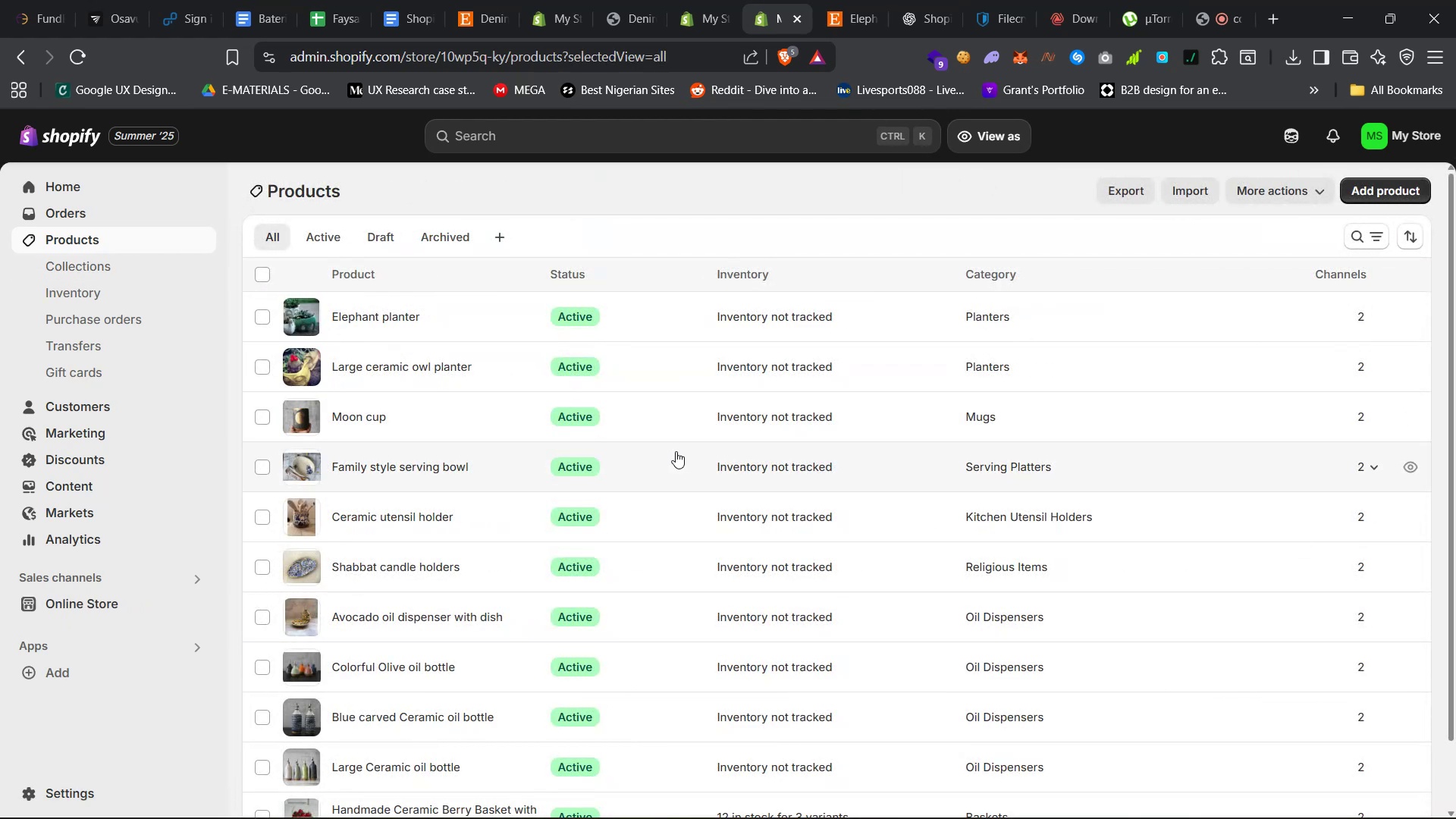 
scroll: coordinate [675, 463], scroll_direction: down, amount: 11.0
 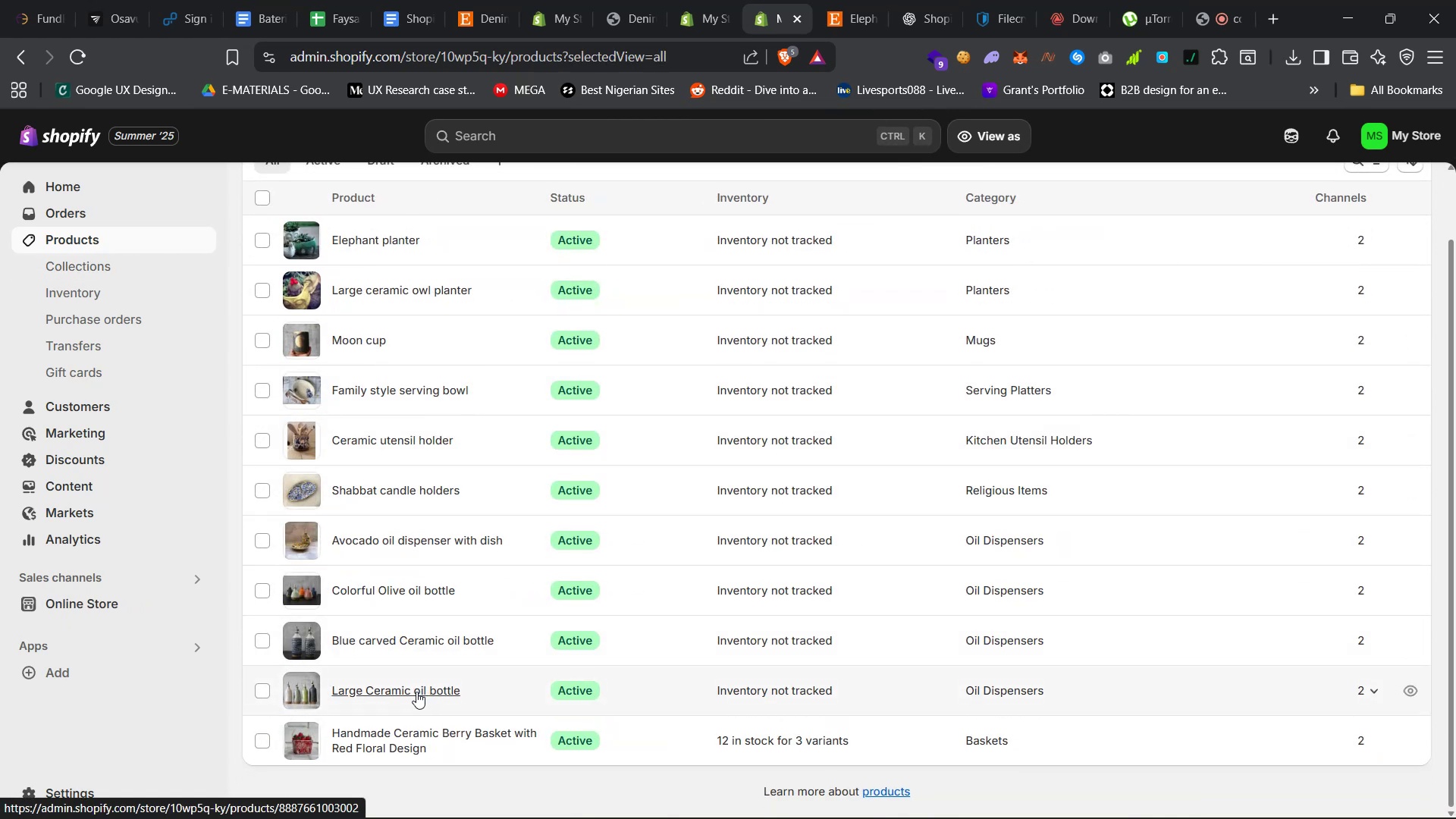 
right_click([416, 692])
 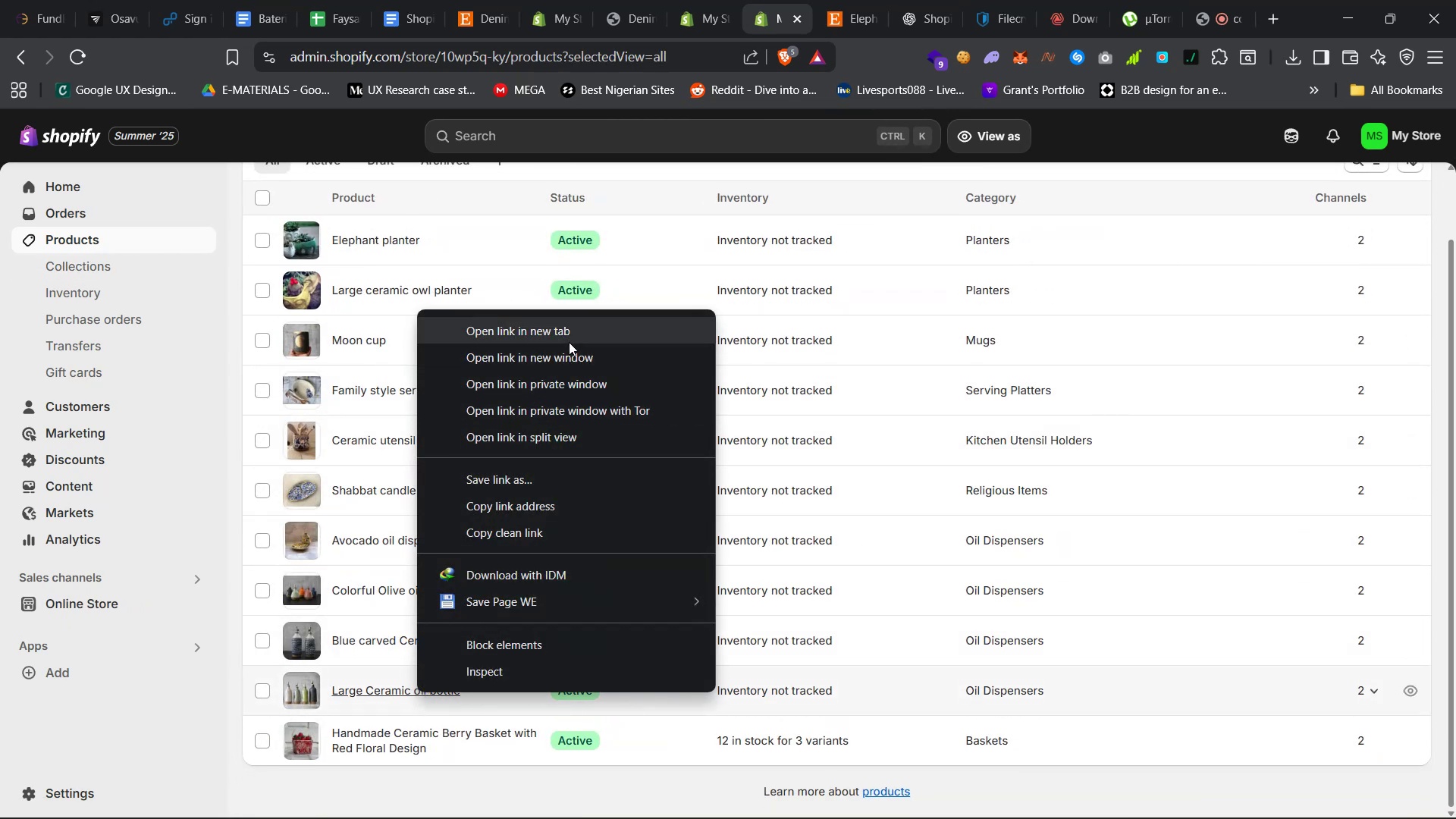 
left_click([588, 331])
 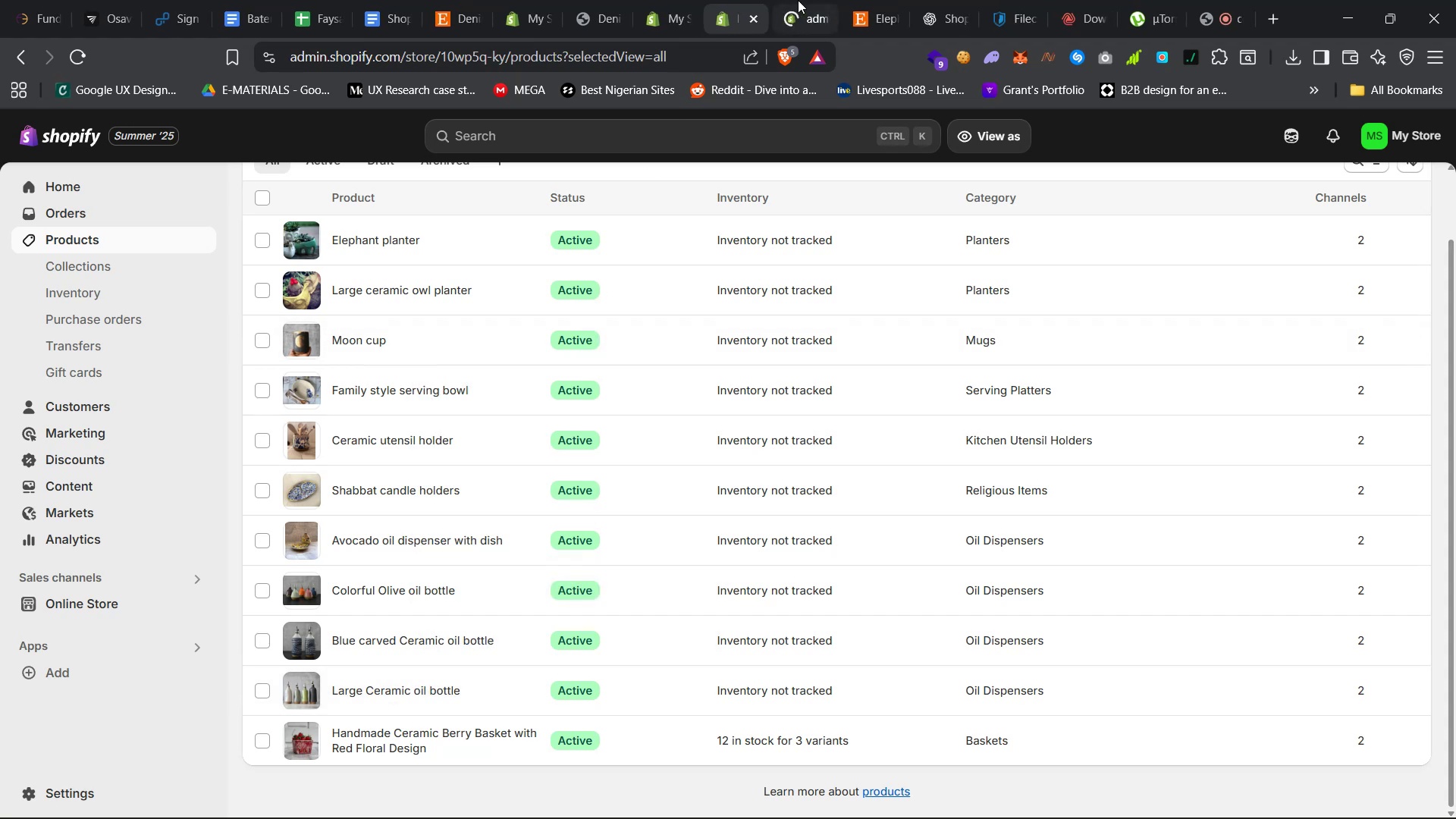 
left_click([805, 0])
 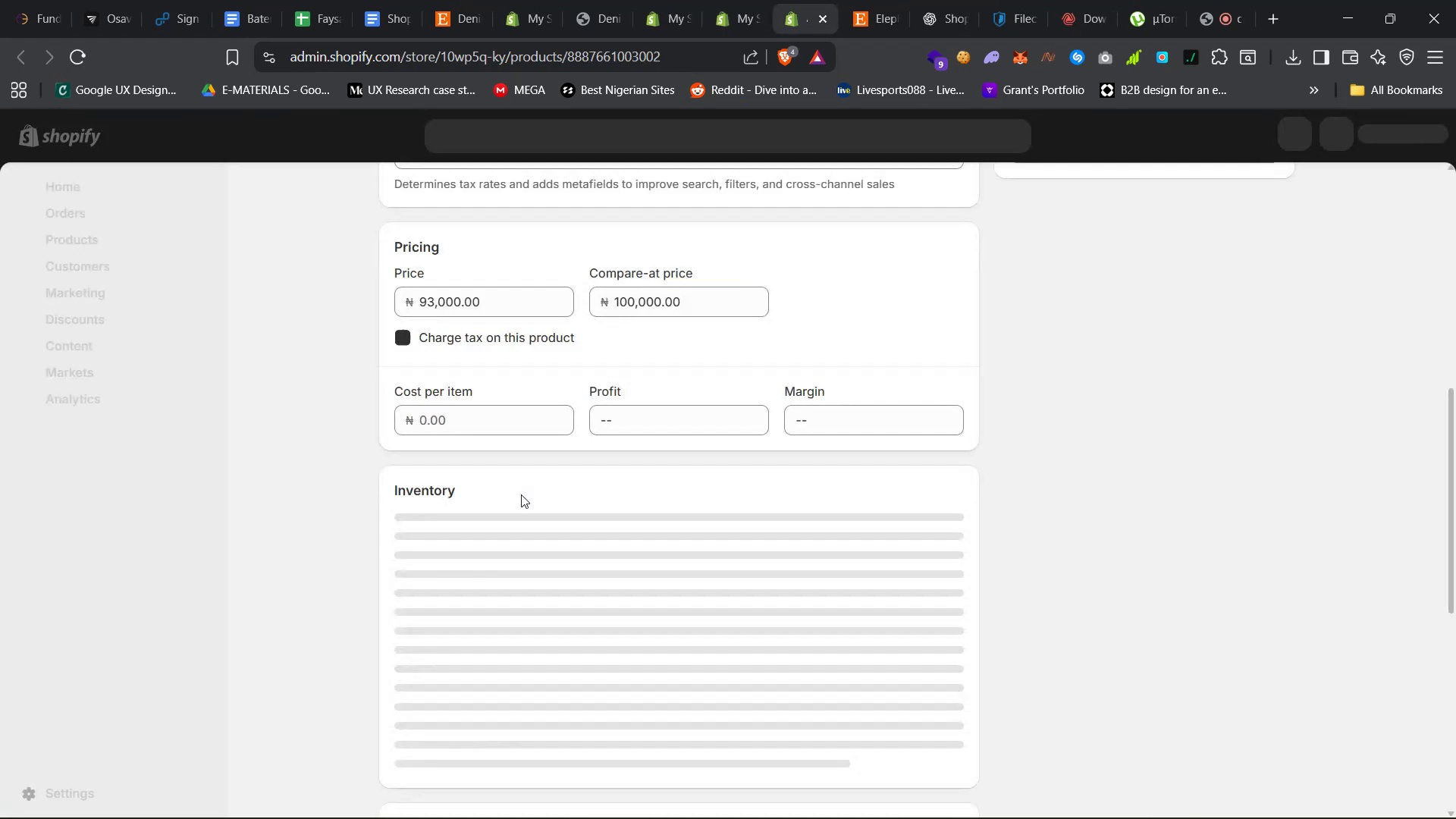 
scroll: coordinate [493, 526], scroll_direction: down, amount: 33.0
 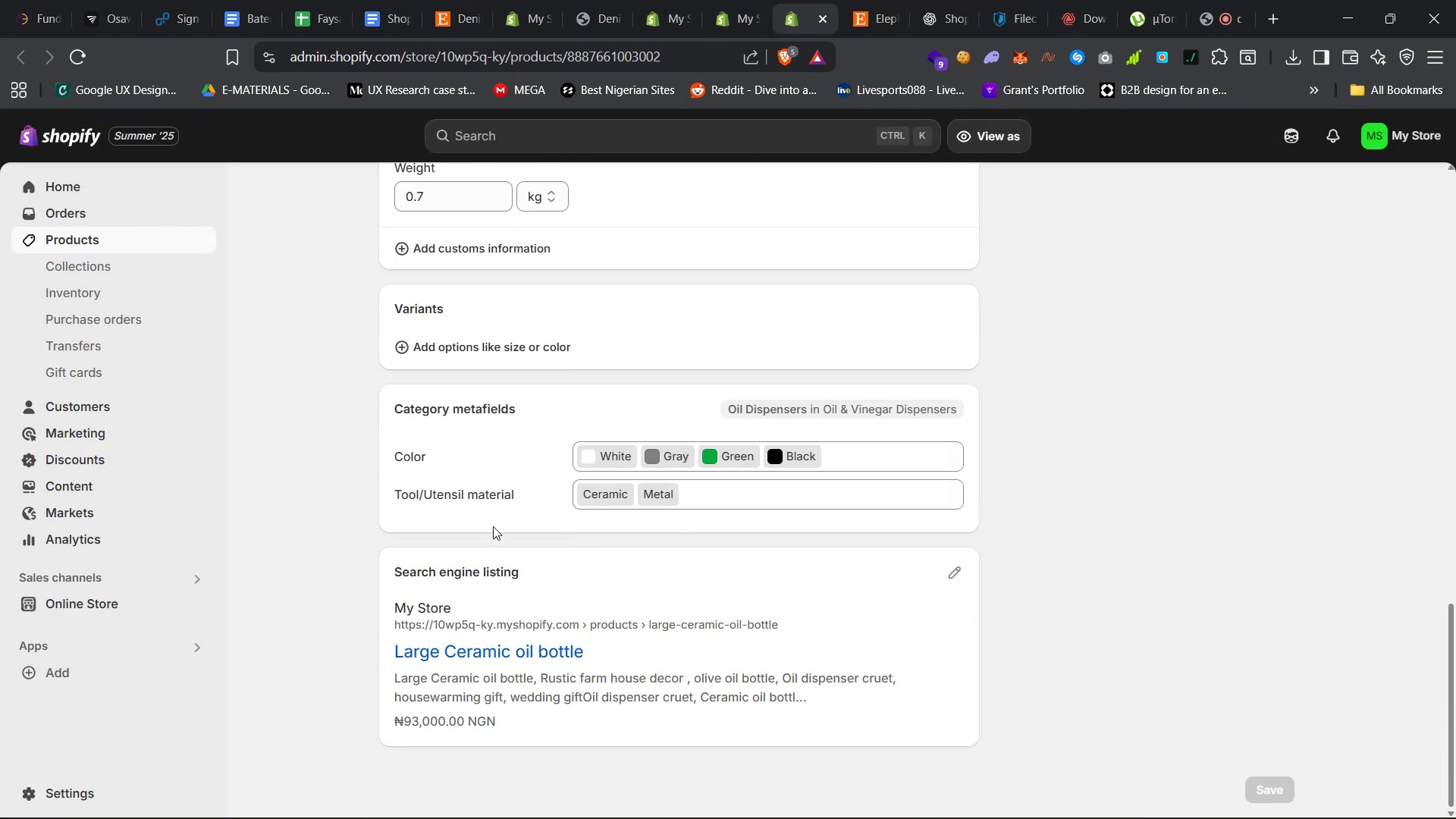 
scroll: coordinate [494, 529], scroll_direction: up, amount: 41.0
 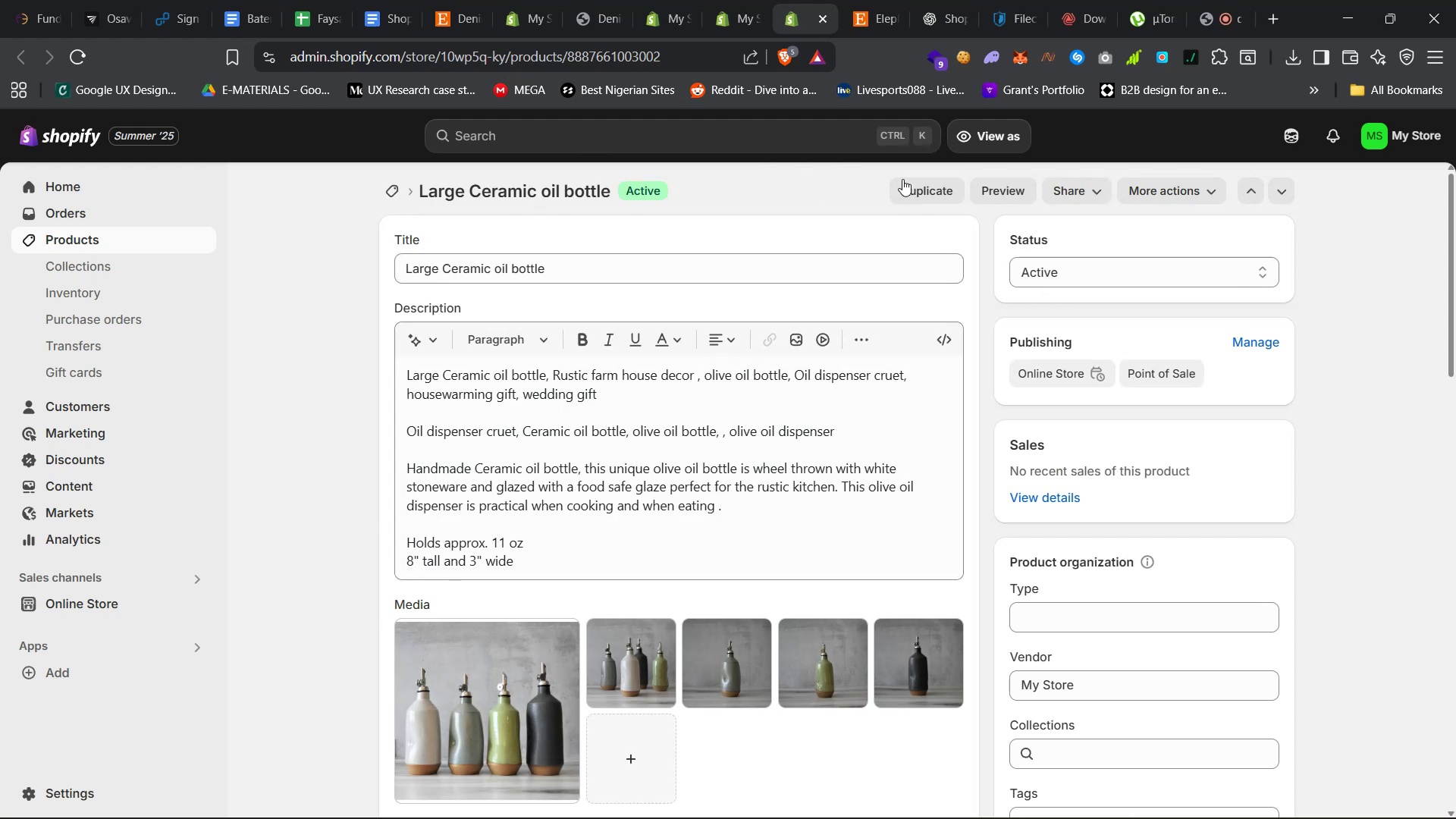 
left_click([1015, 195])
 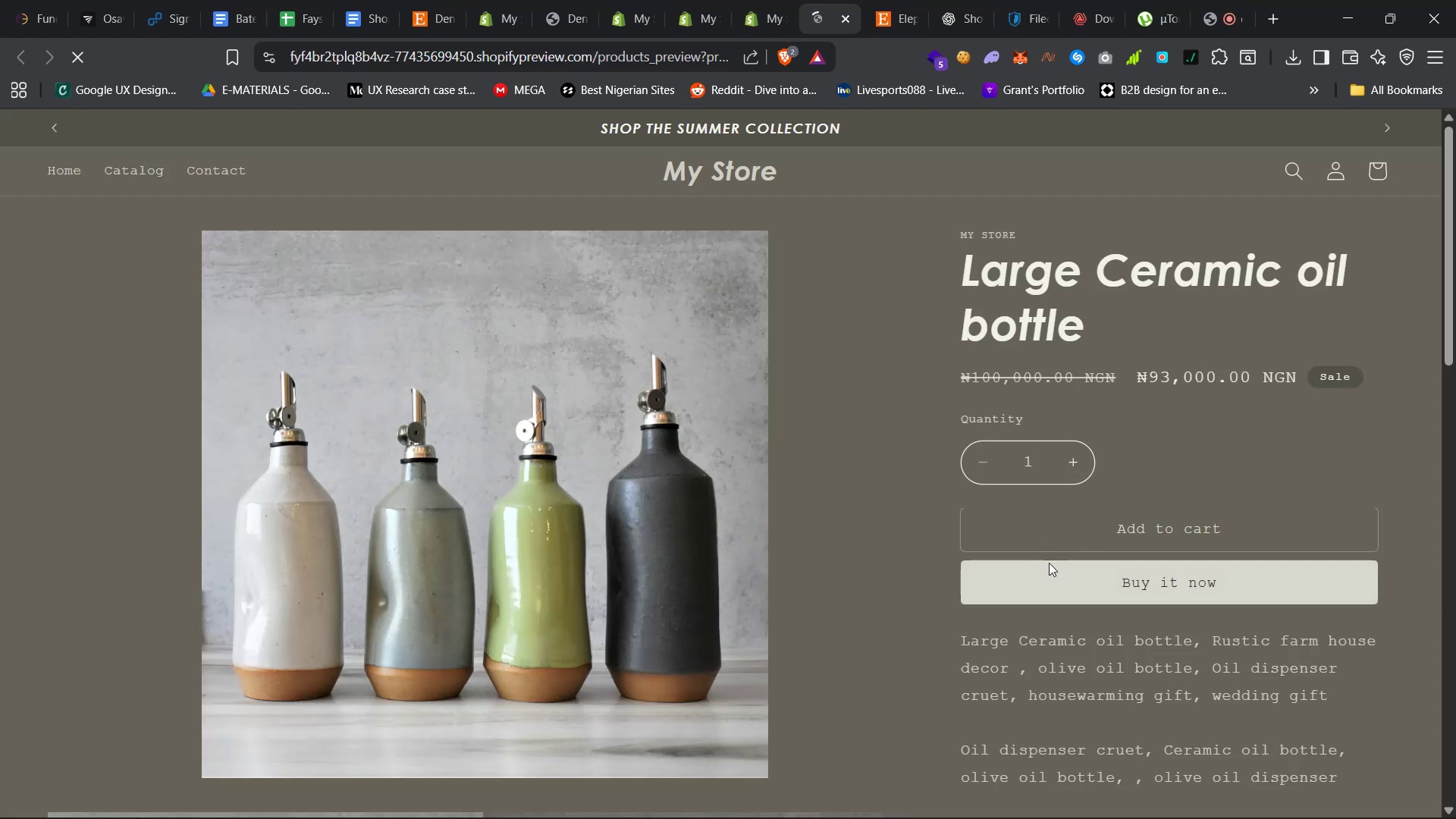 
scroll: coordinate [1013, 555], scroll_direction: up, amount: 10.0
 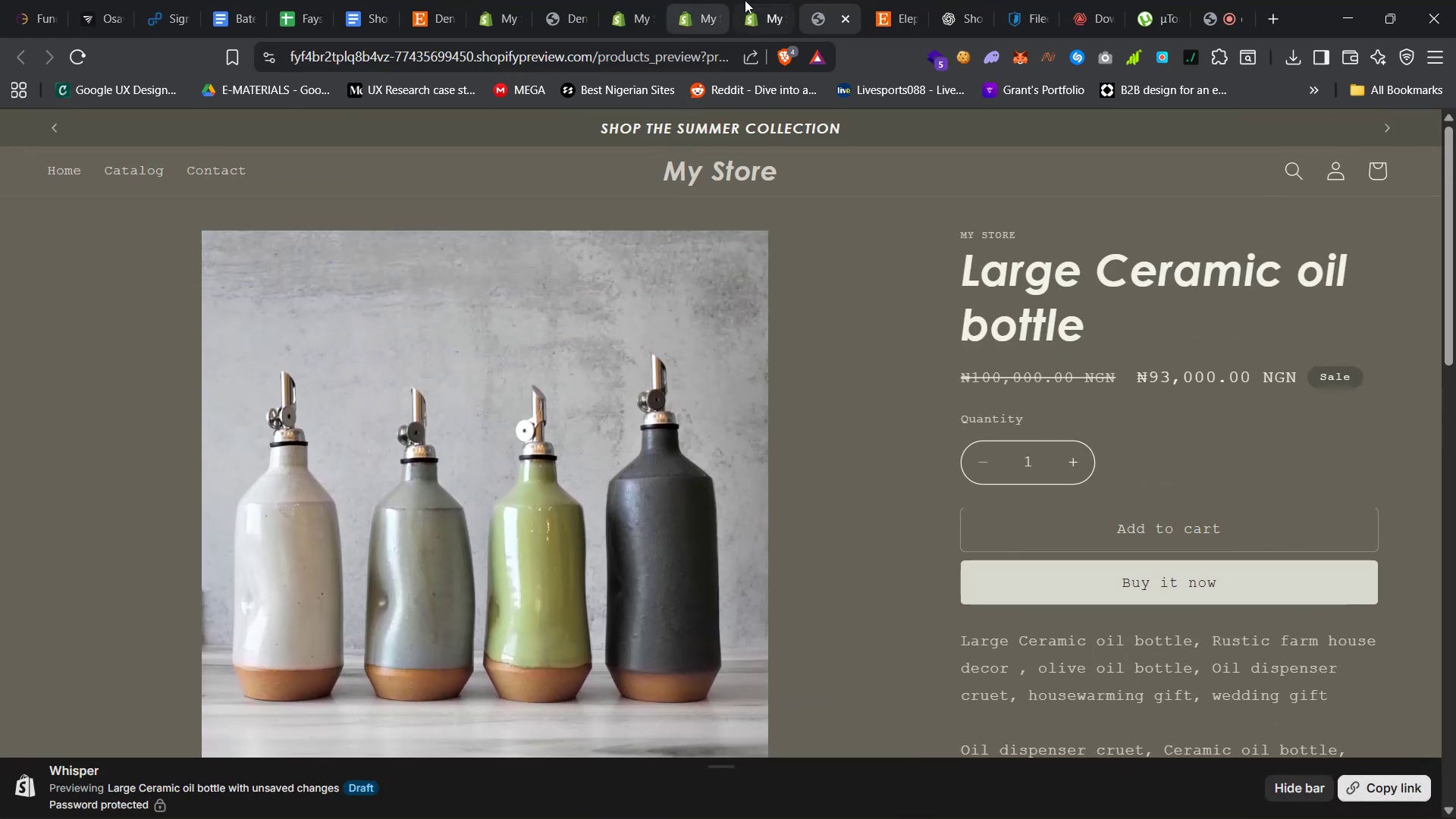 
left_click([749, 0])
 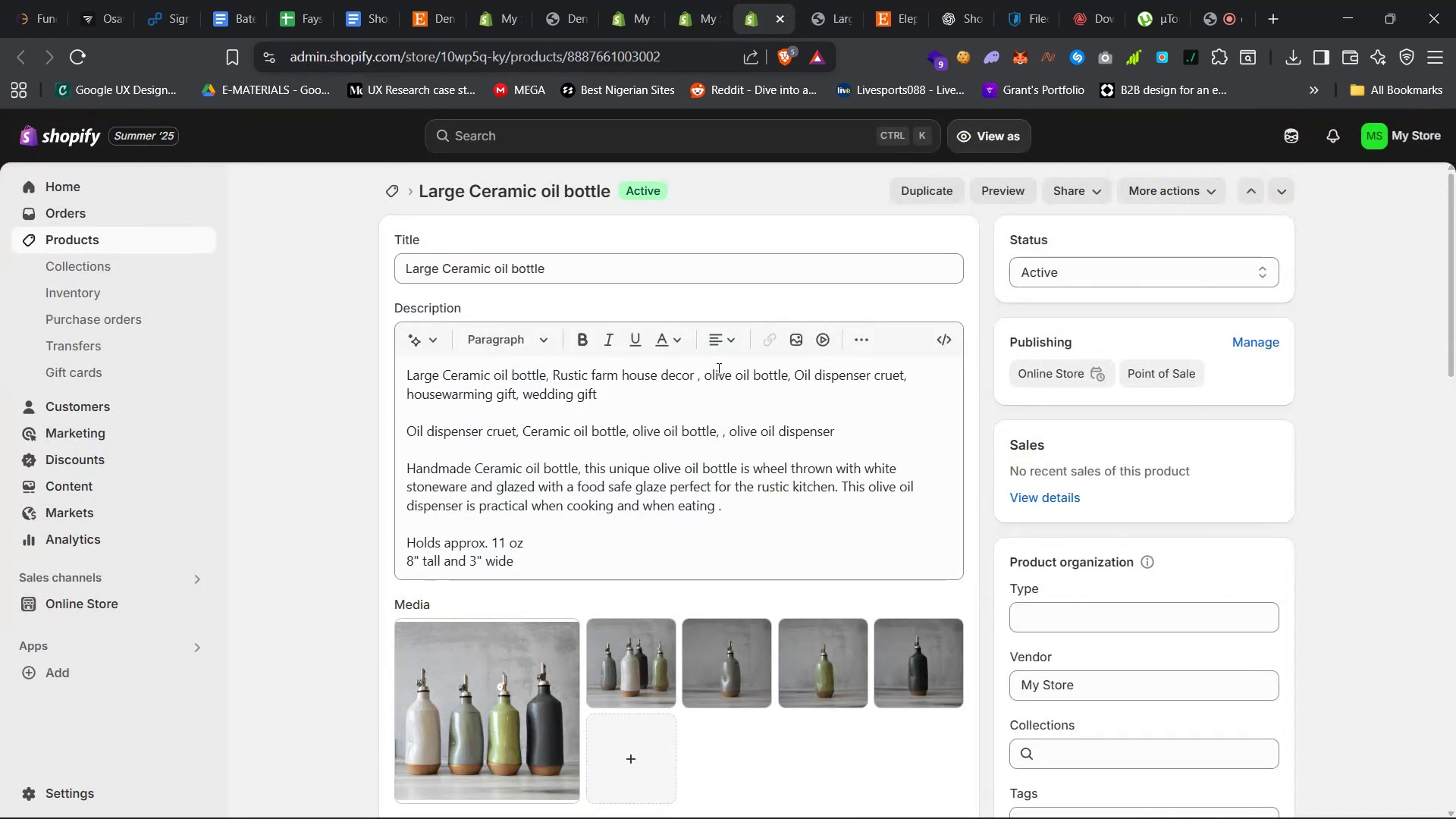 
scroll: coordinate [704, 457], scroll_direction: down, amount: 18.0
 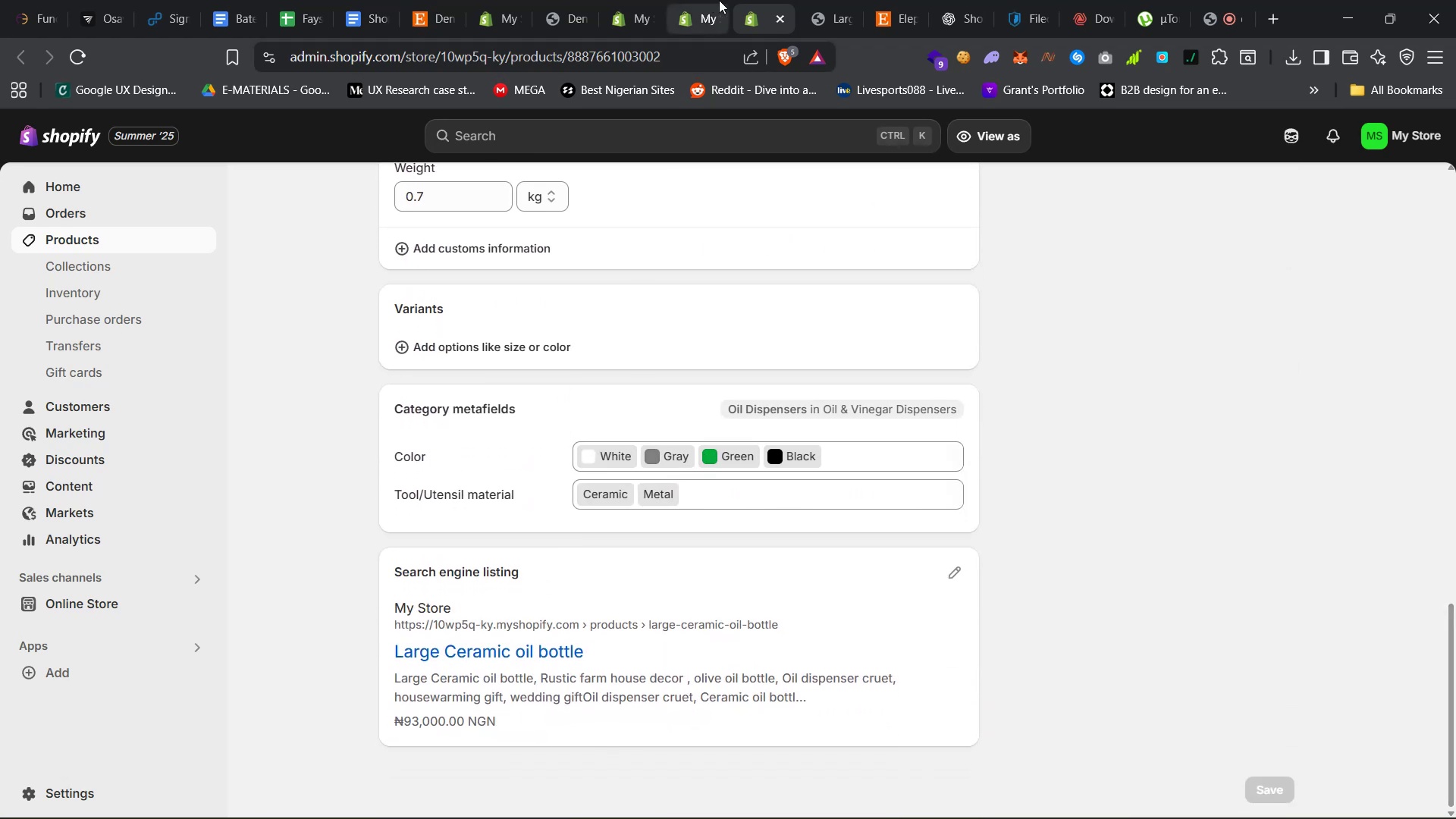 
left_click([691, 0])
 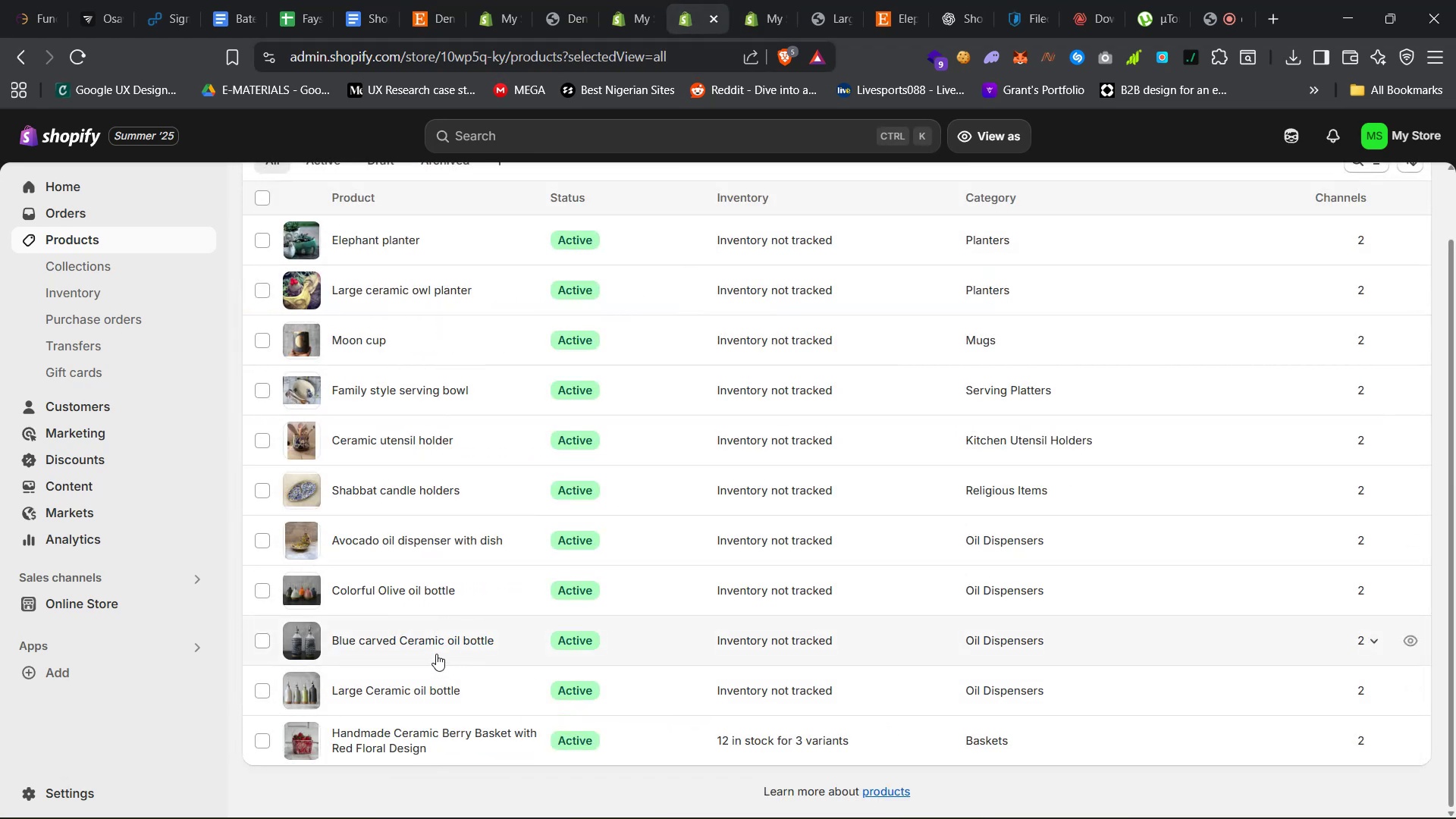 
right_click([420, 585])
 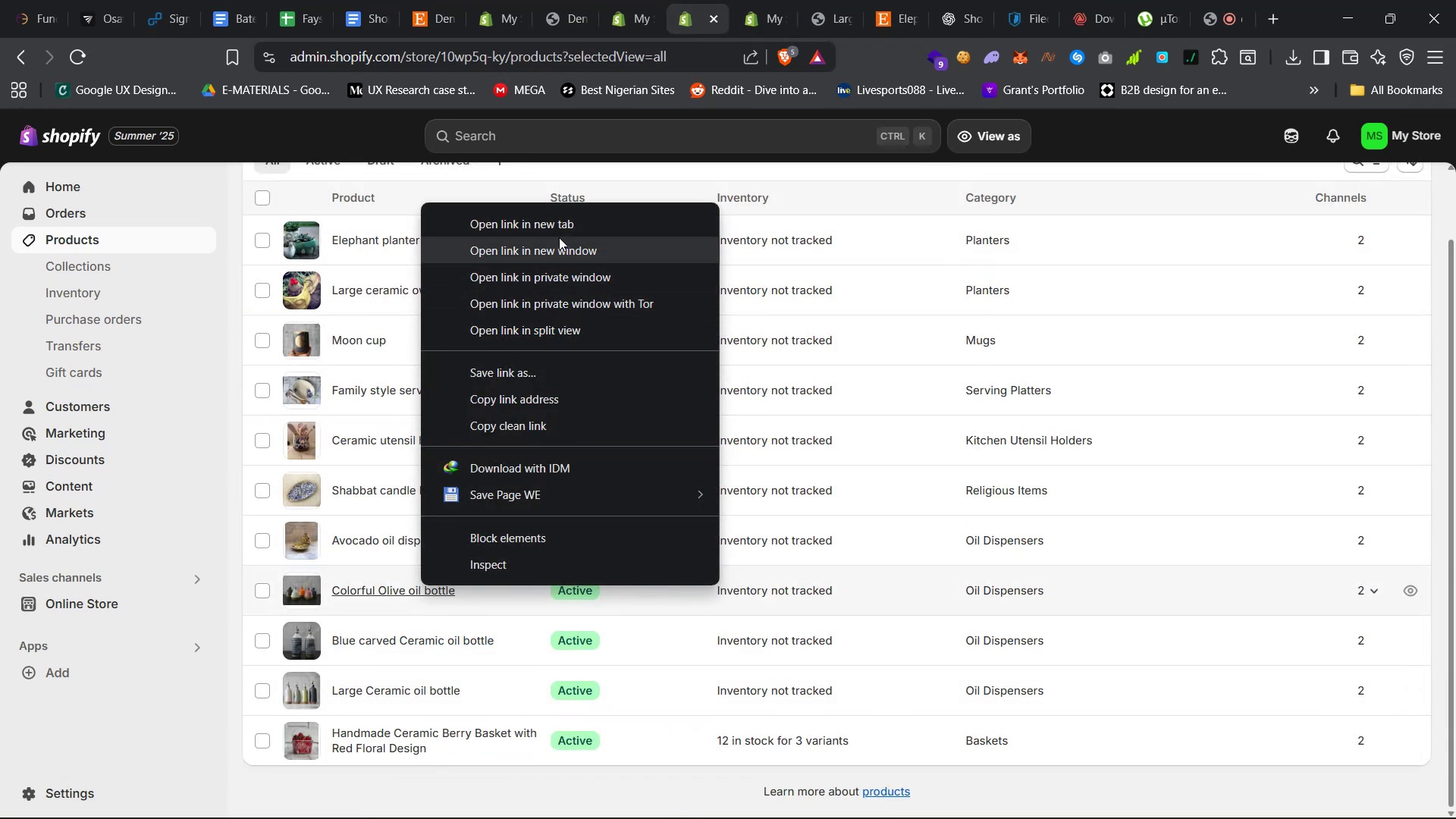 
left_click([588, 221])
 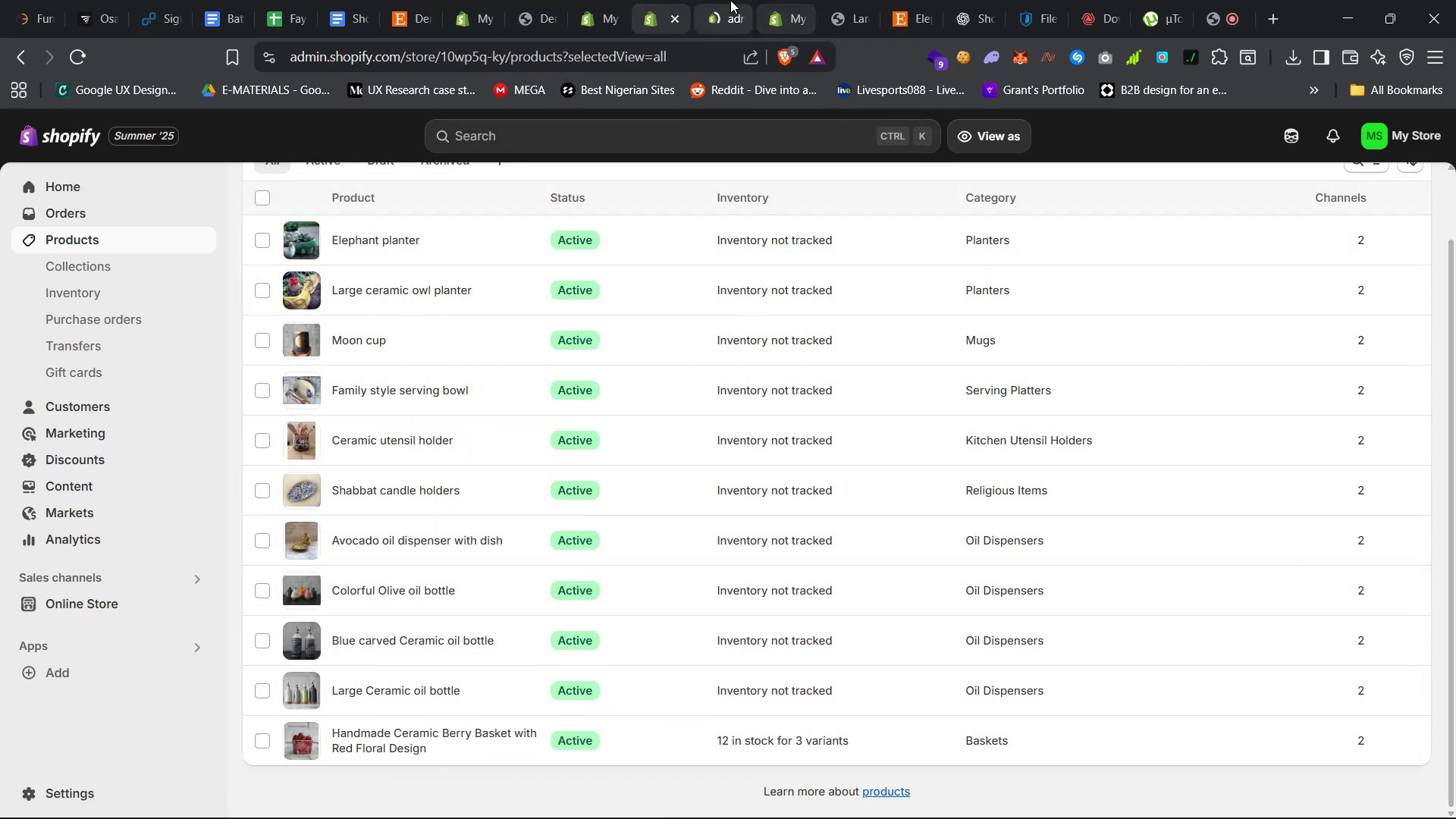 
left_click([705, 0])
 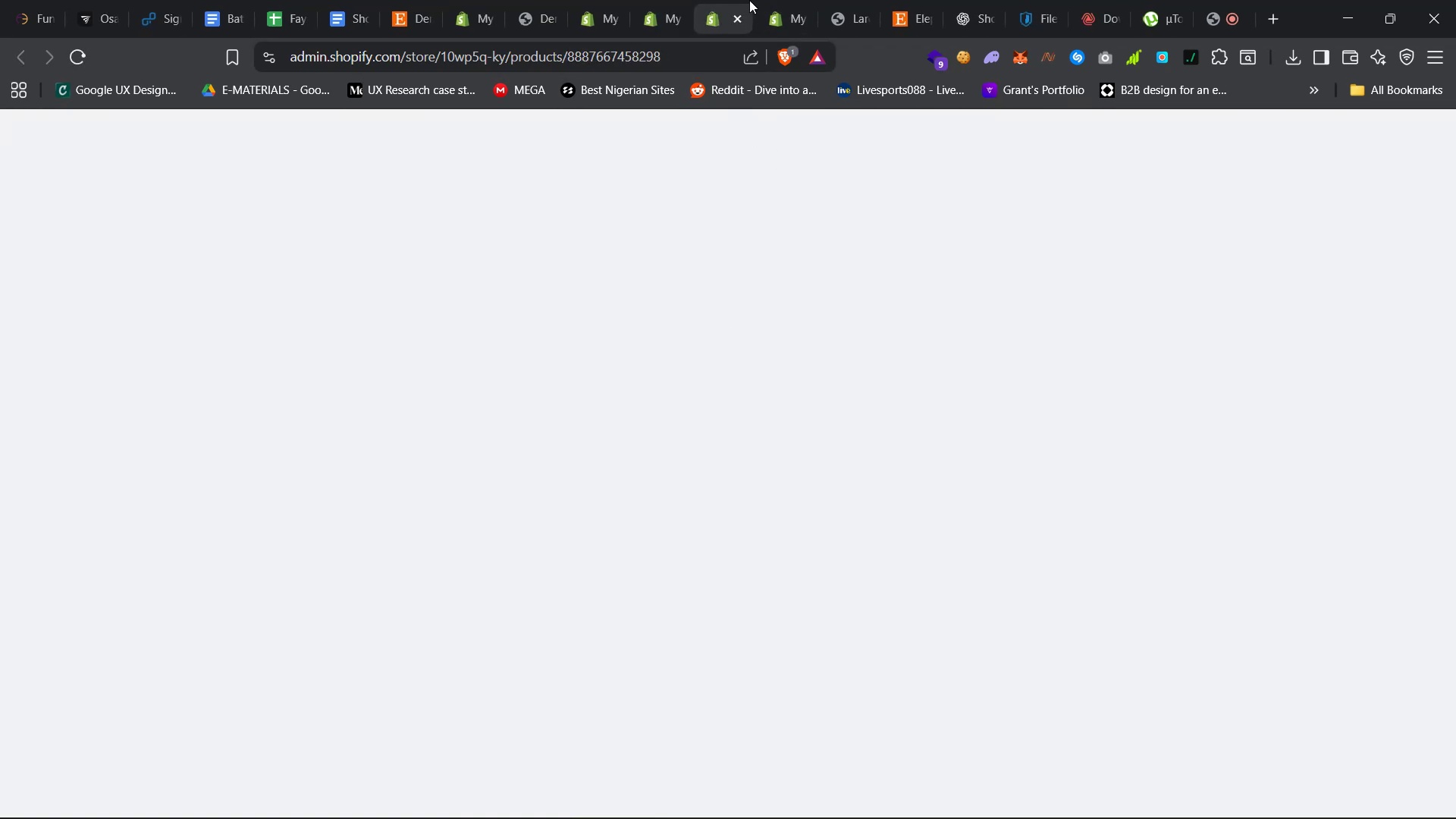 
left_click([764, 0])
 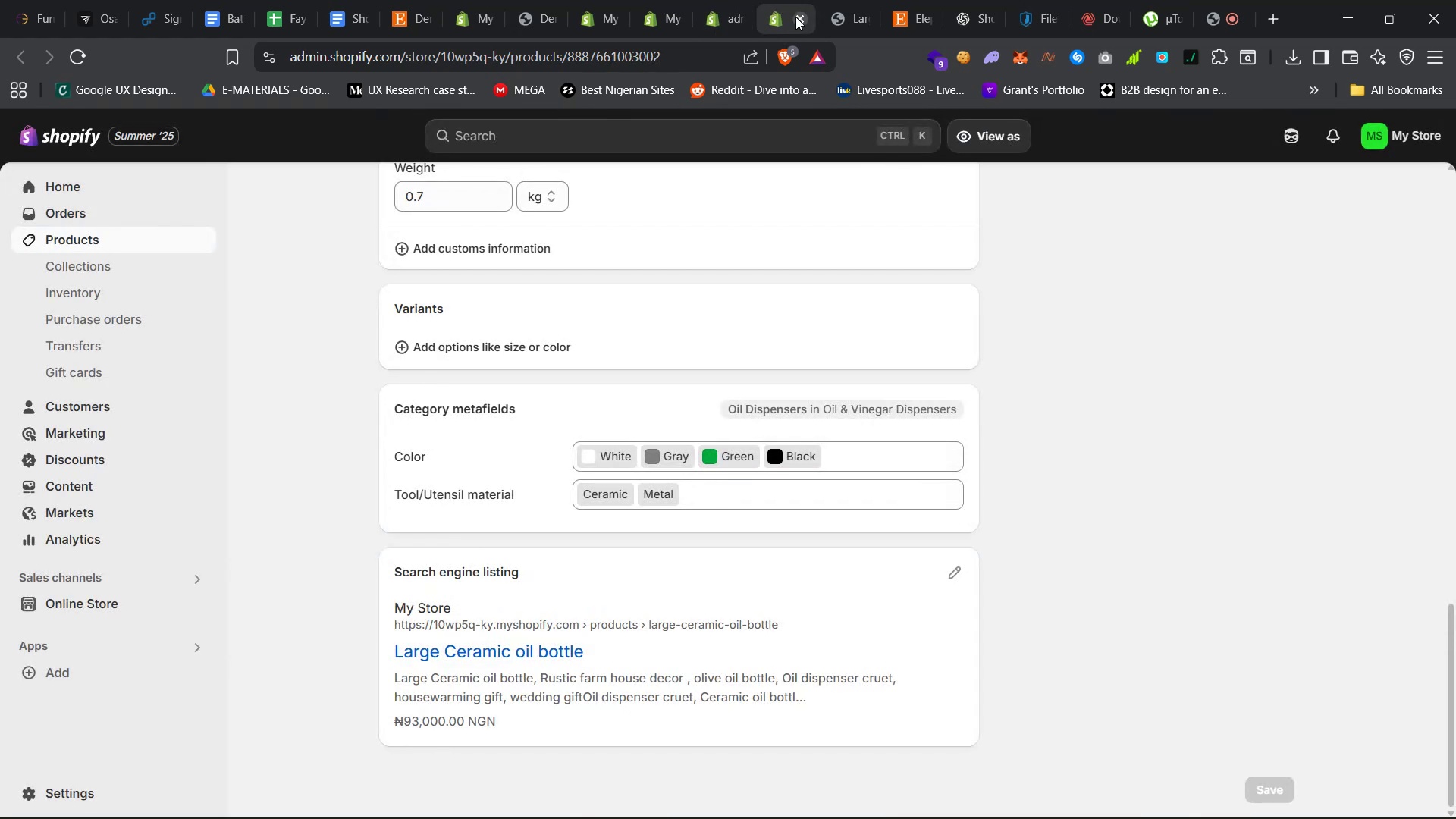 
left_click([795, 17])
 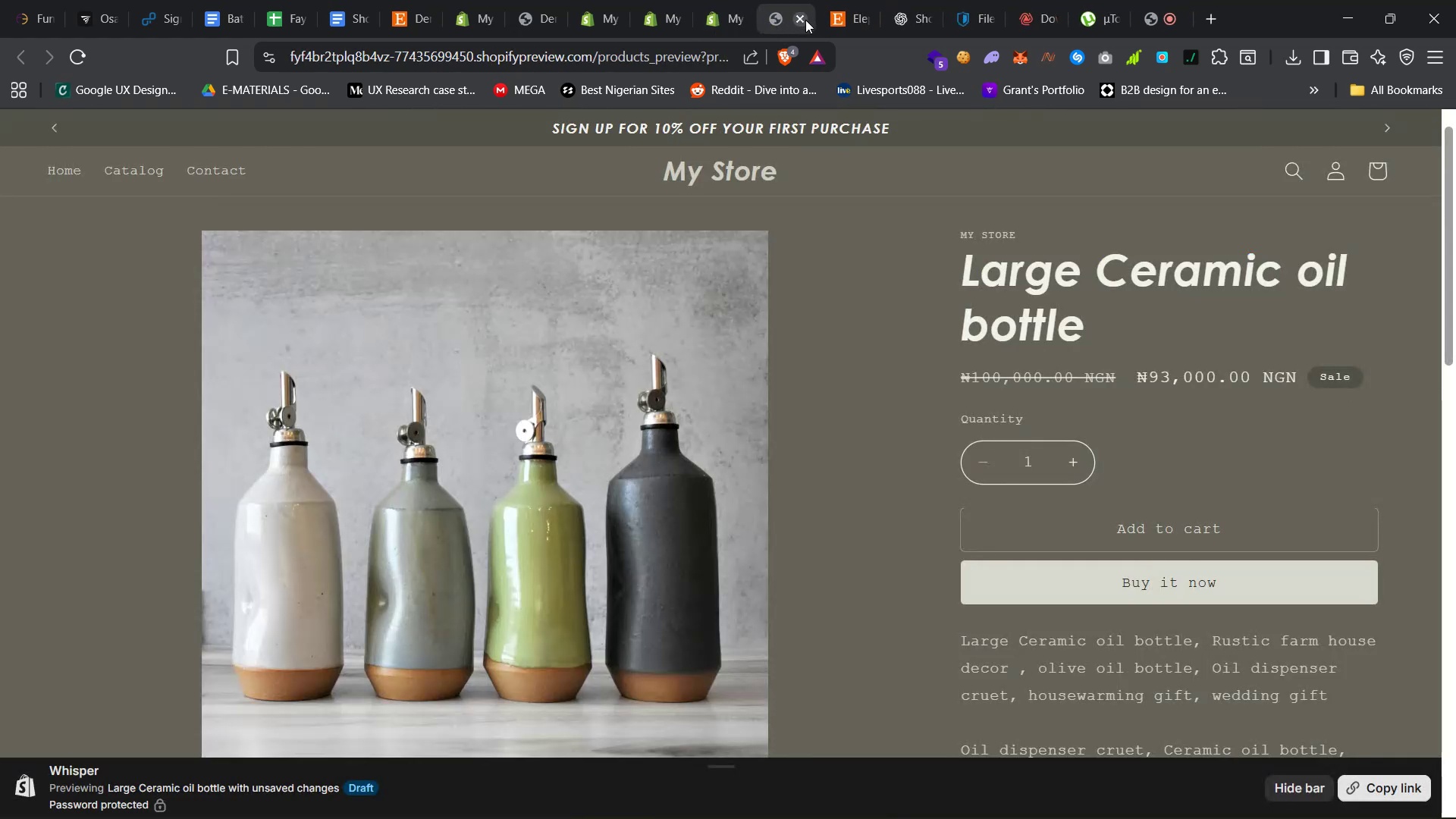 
left_click([805, 20])
 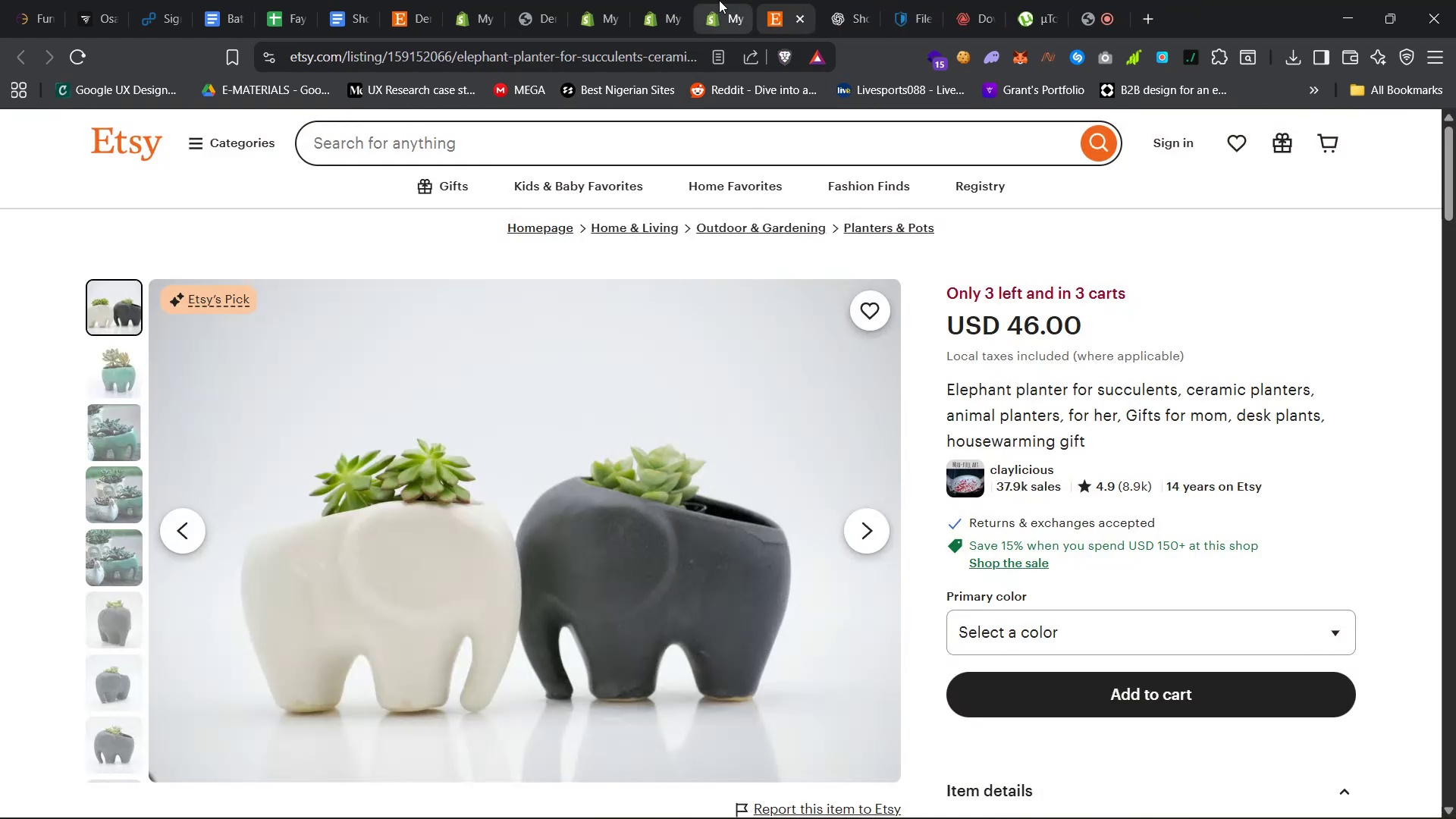 
left_click([732, 0])
 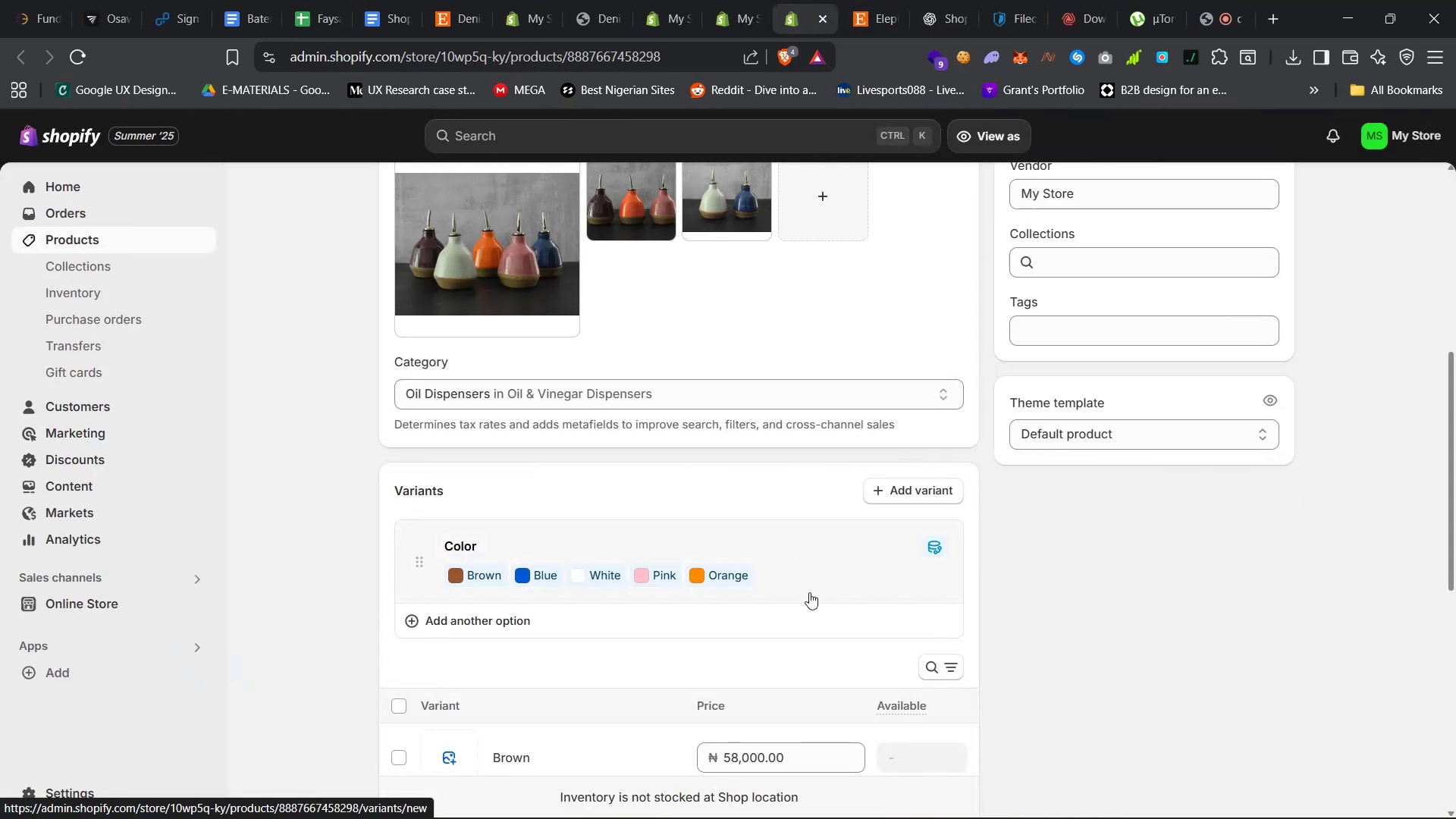 
scroll: coordinate [956, 664], scroll_direction: up, amount: 56.0
 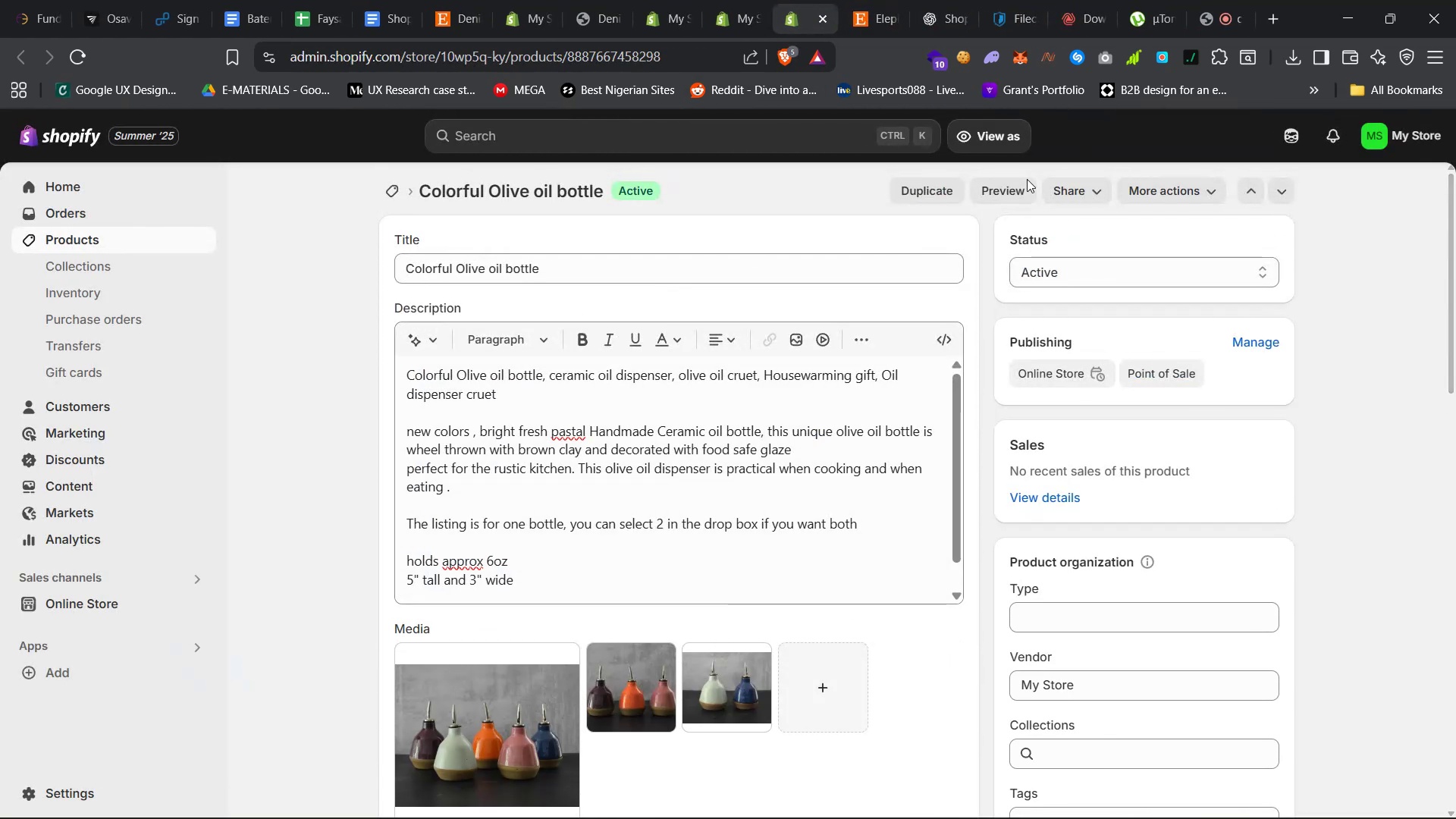 
left_click([1000, 195])
 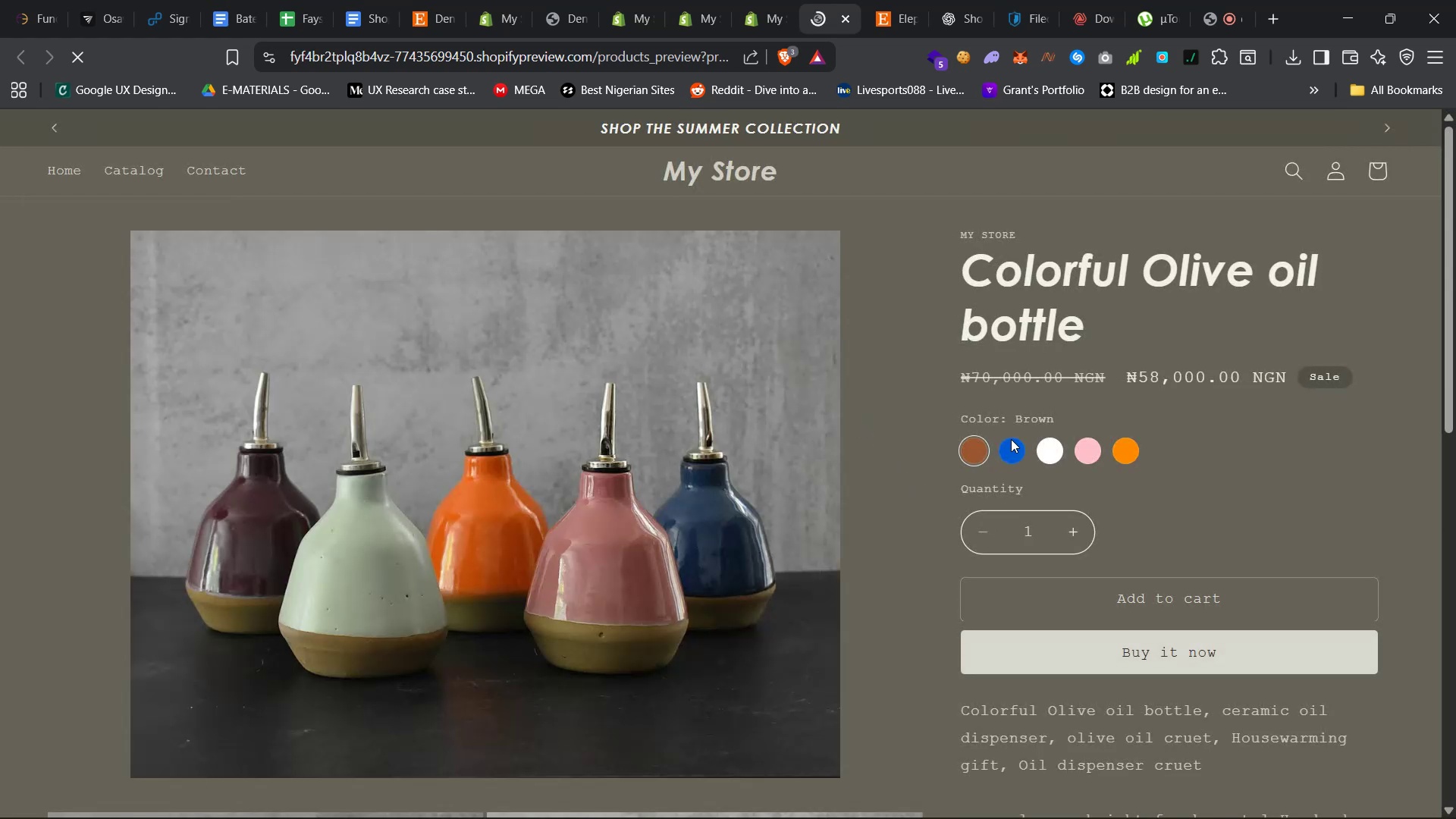 
double_click([1066, 444])
 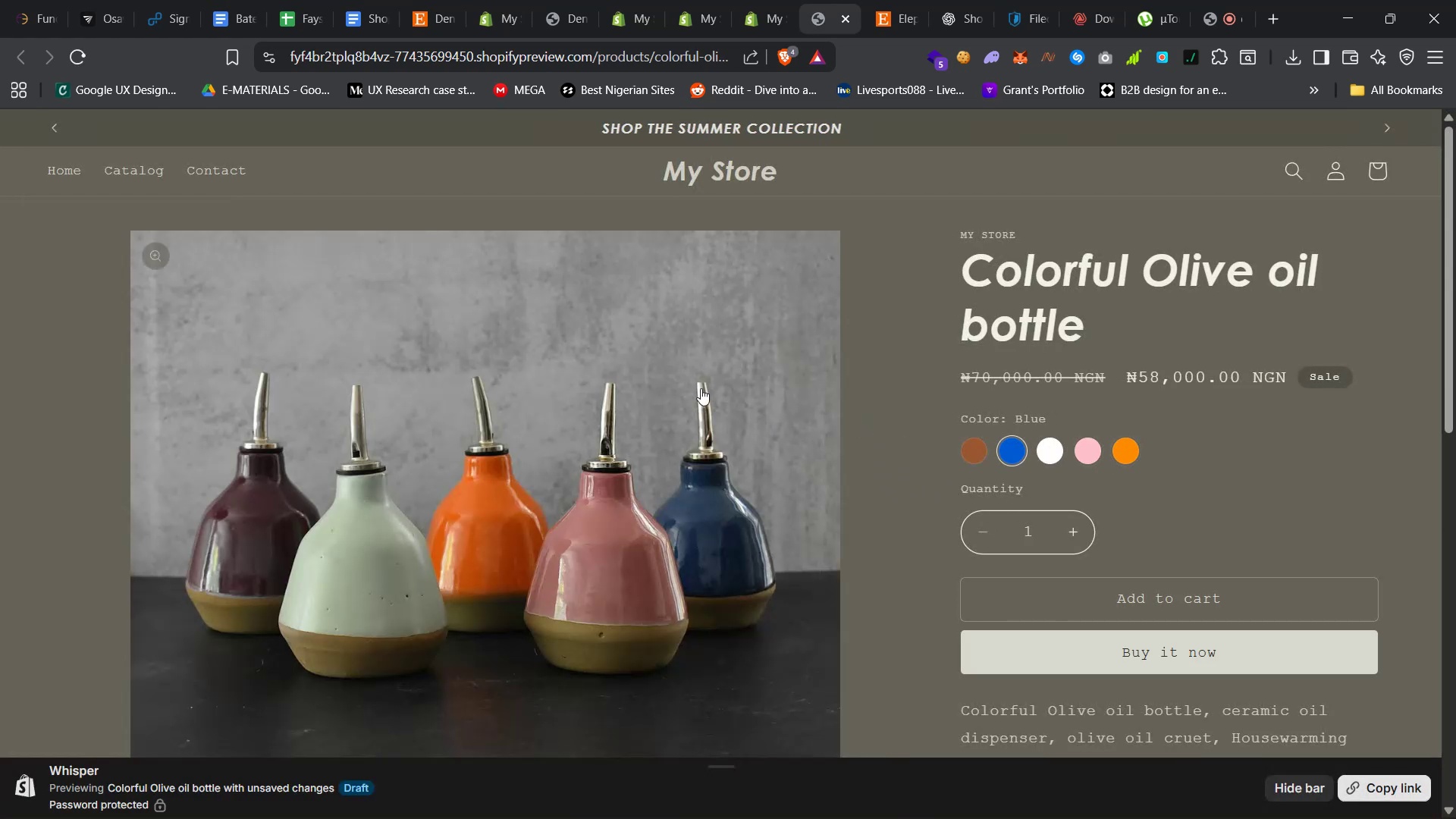 
left_click([843, 21])
 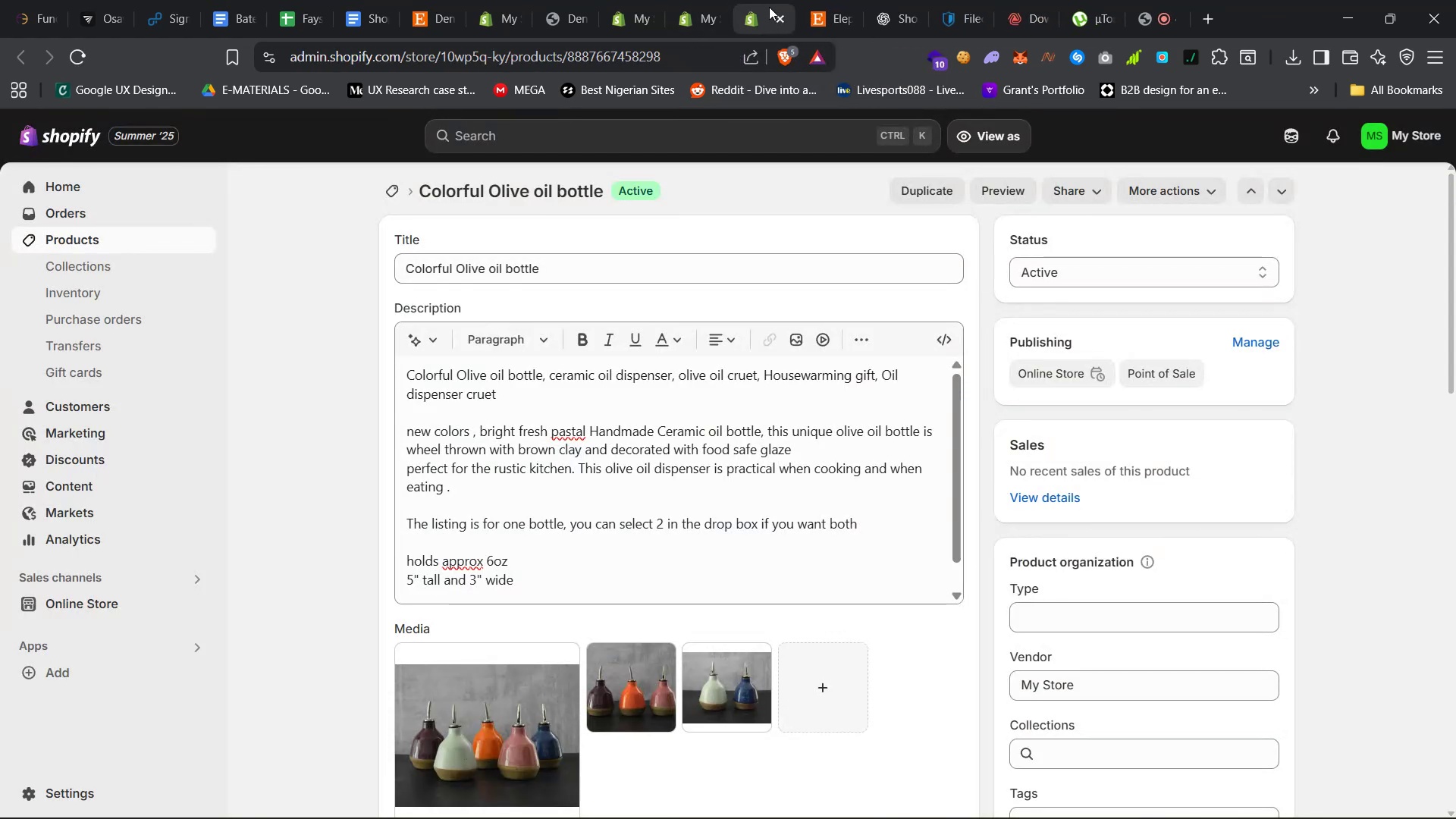 
left_click([783, 15])
 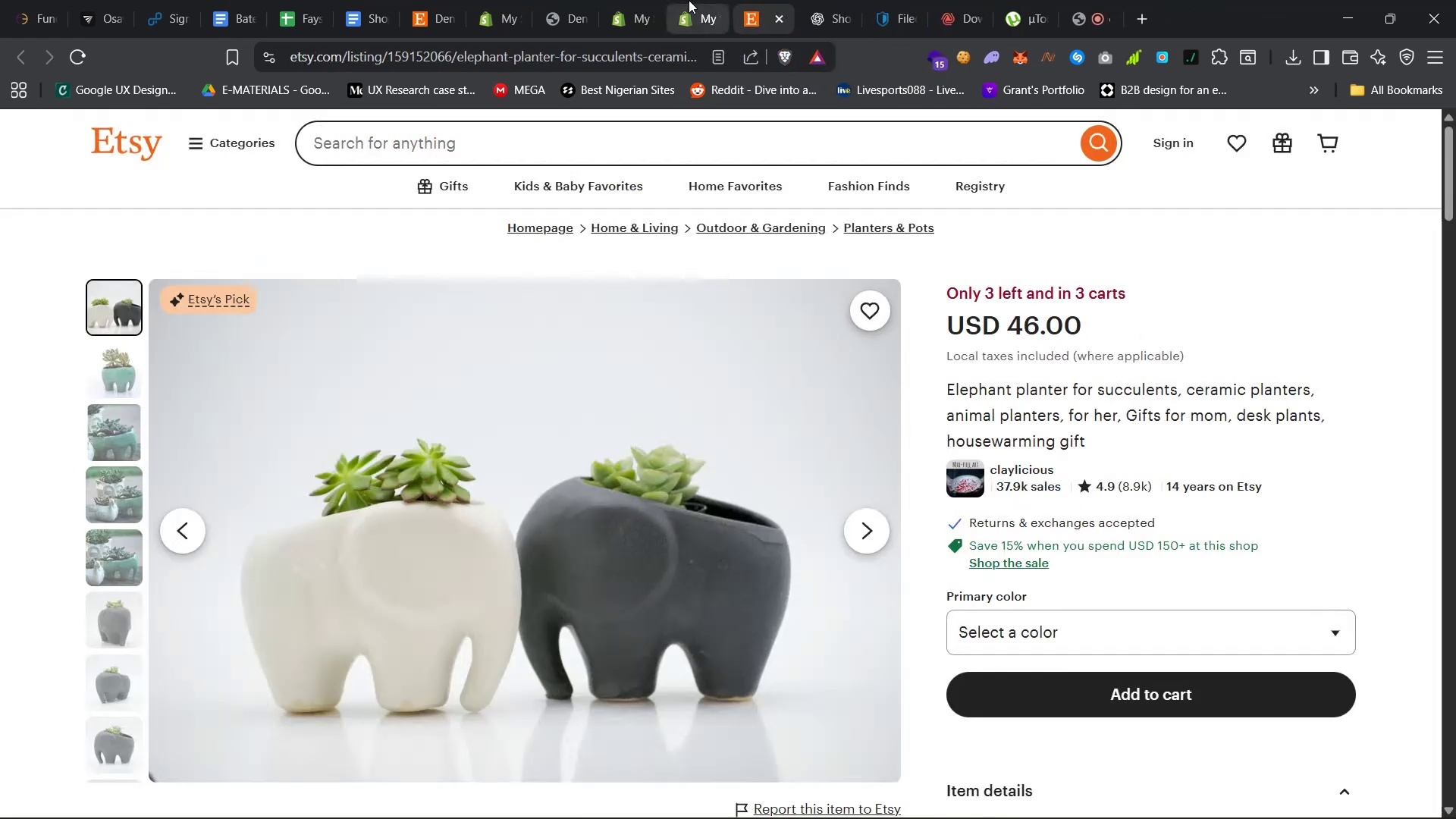 
double_click([689, 0])
 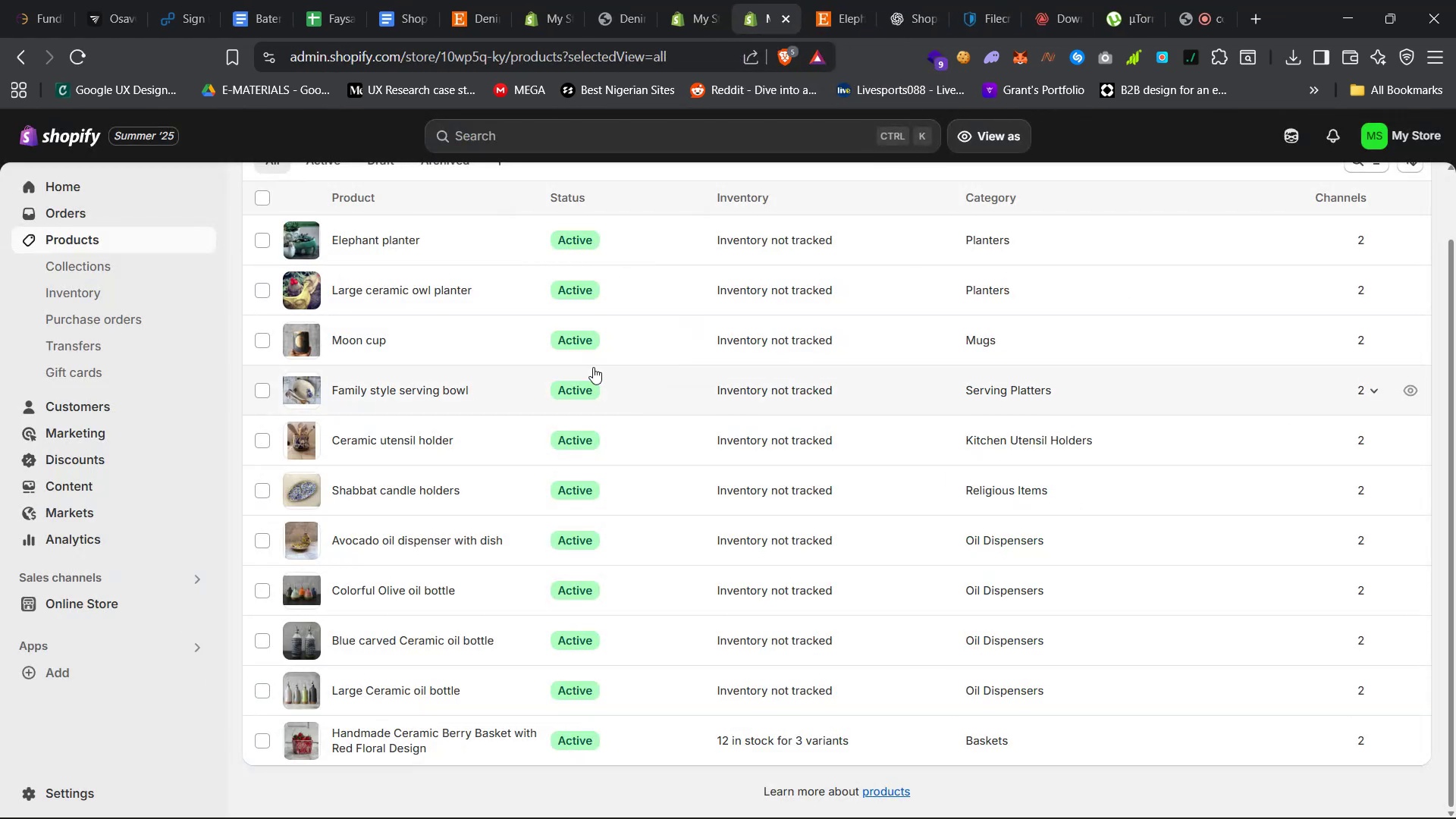 
scroll: coordinate [574, 429], scroll_direction: down, amount: 9.0
 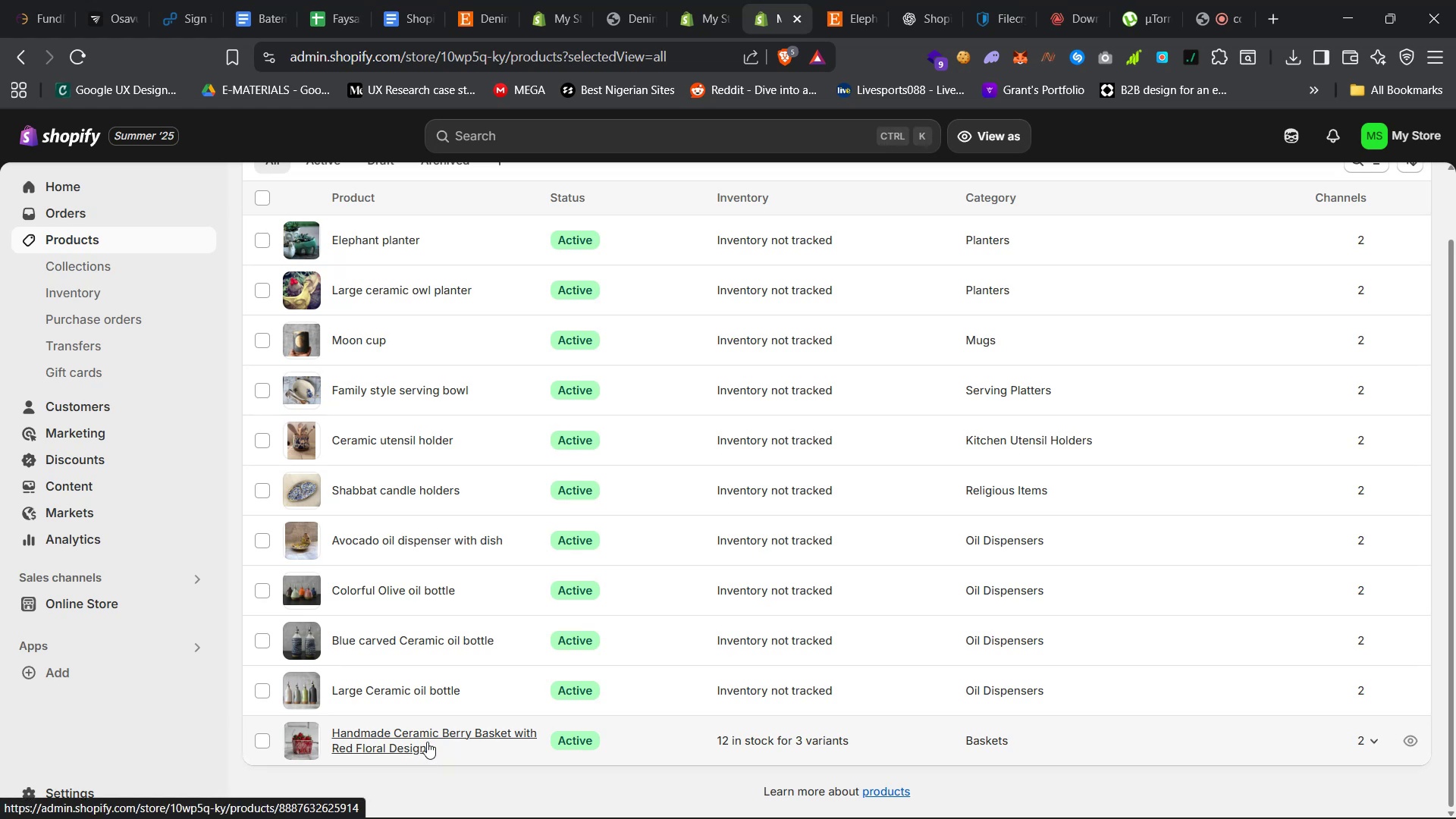 
right_click([428, 737])
 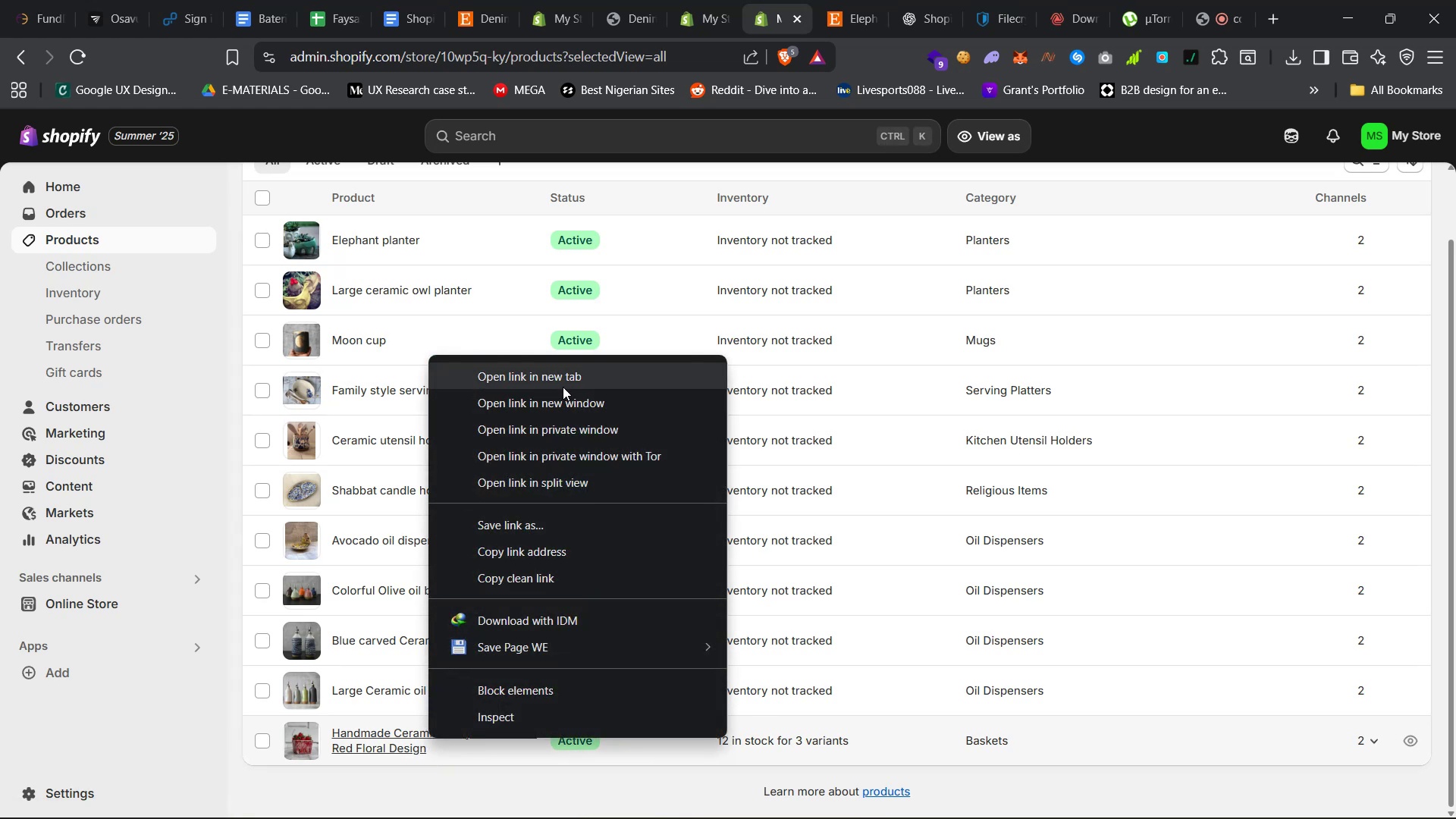 
left_click([563, 387])
 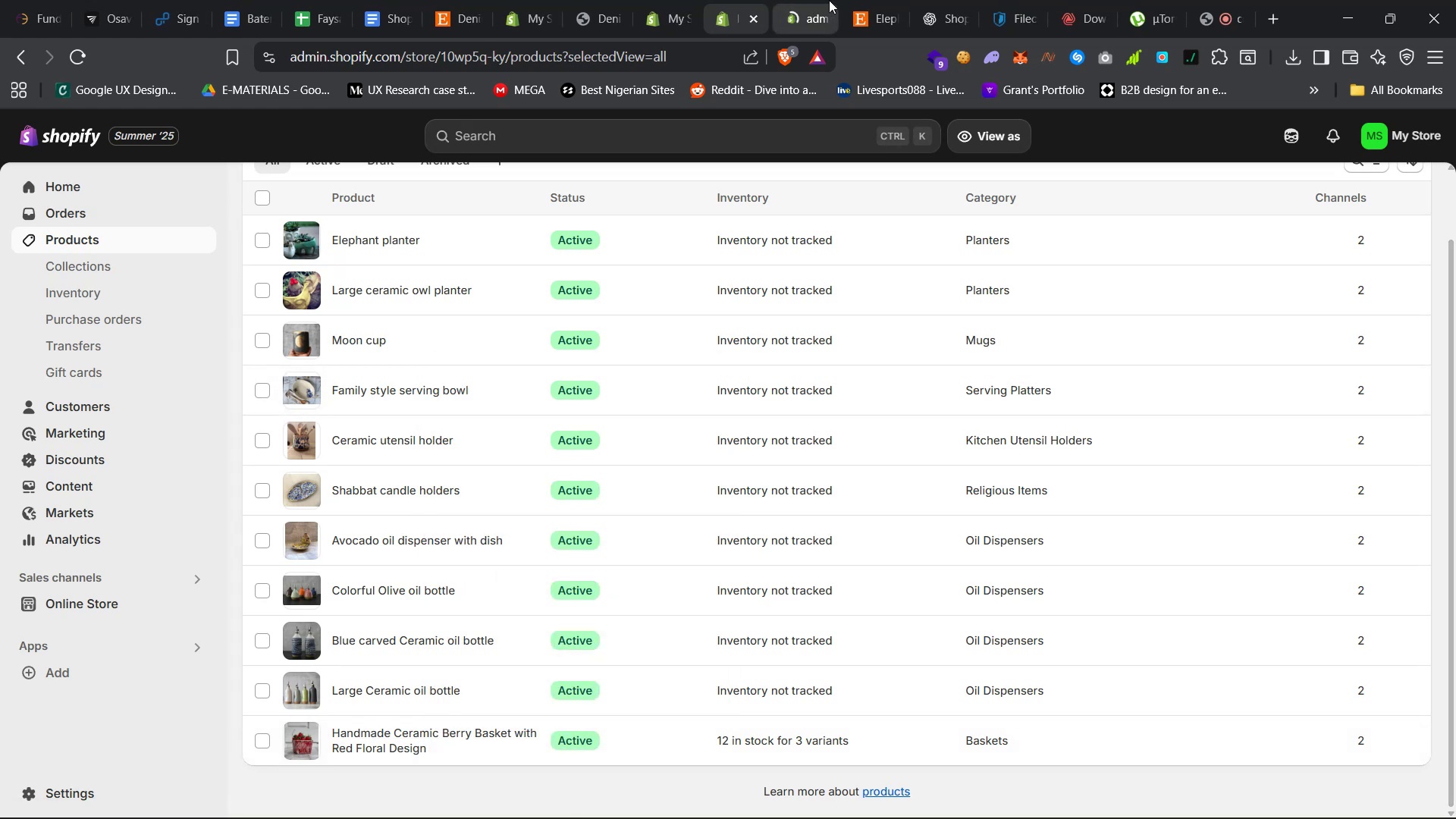 
left_click([796, 0])
 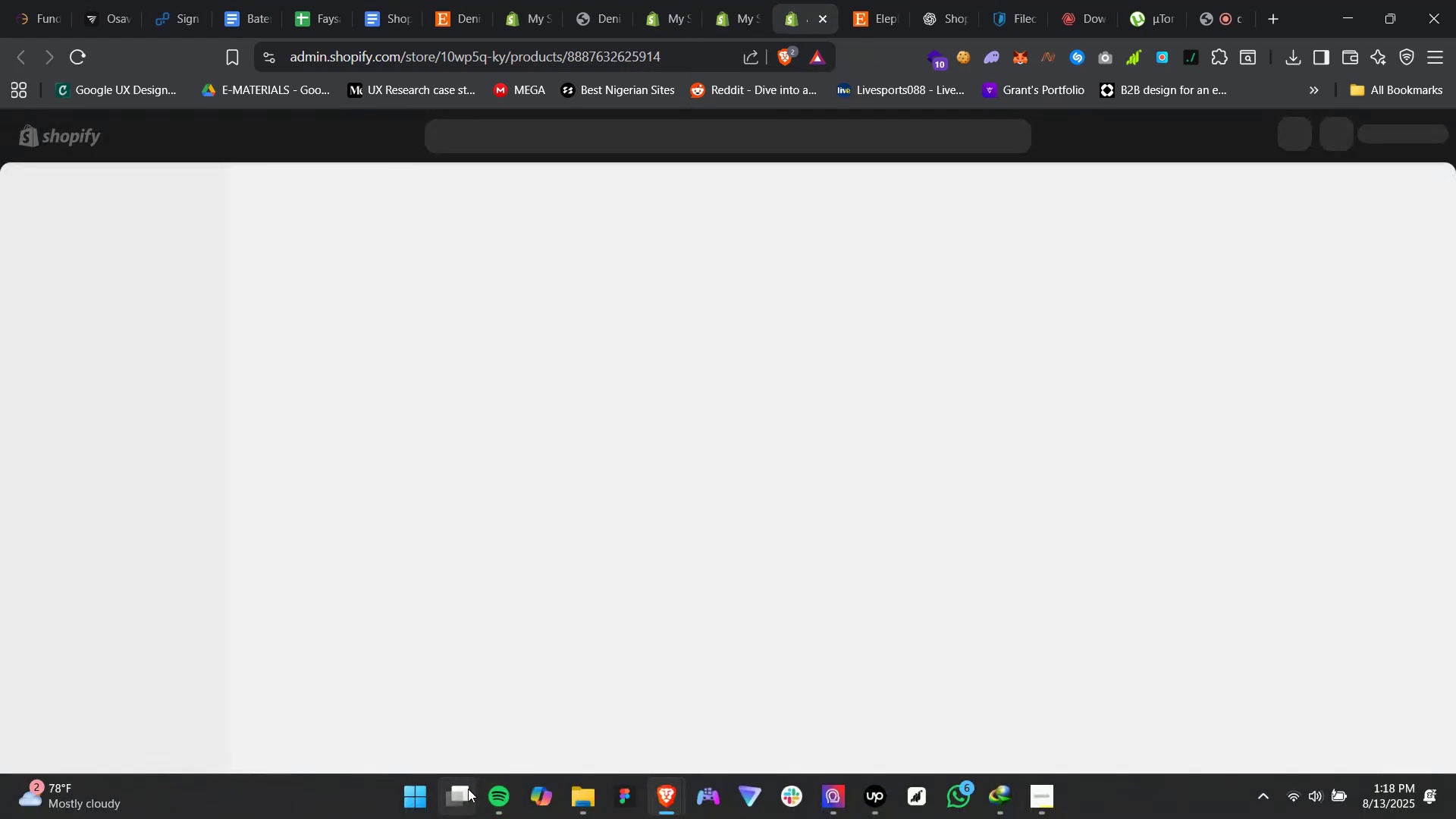 
left_click([494, 789])
 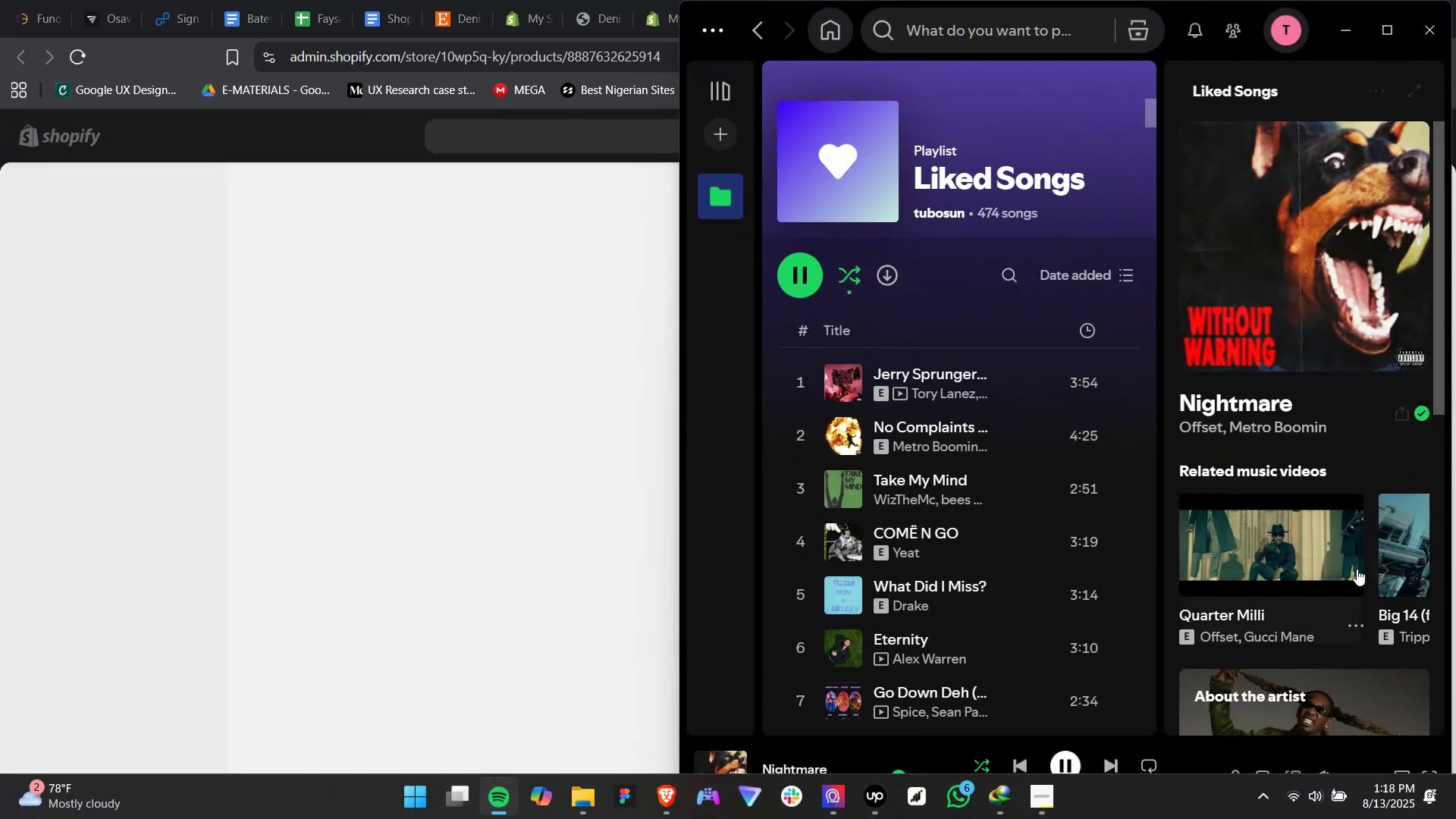 
scroll: coordinate [1362, 654], scroll_direction: down, amount: 46.0
 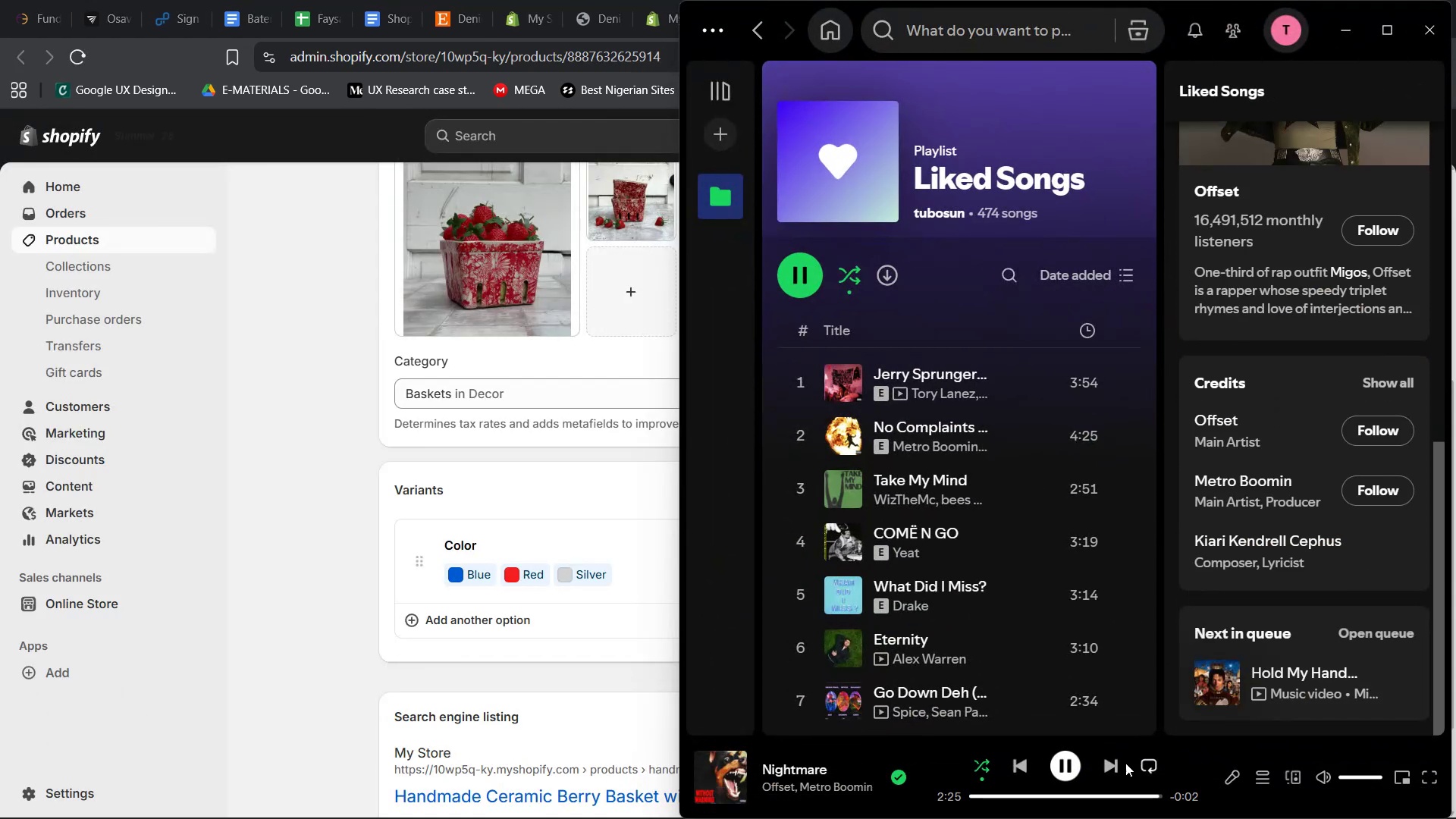 
left_click([1116, 764])
 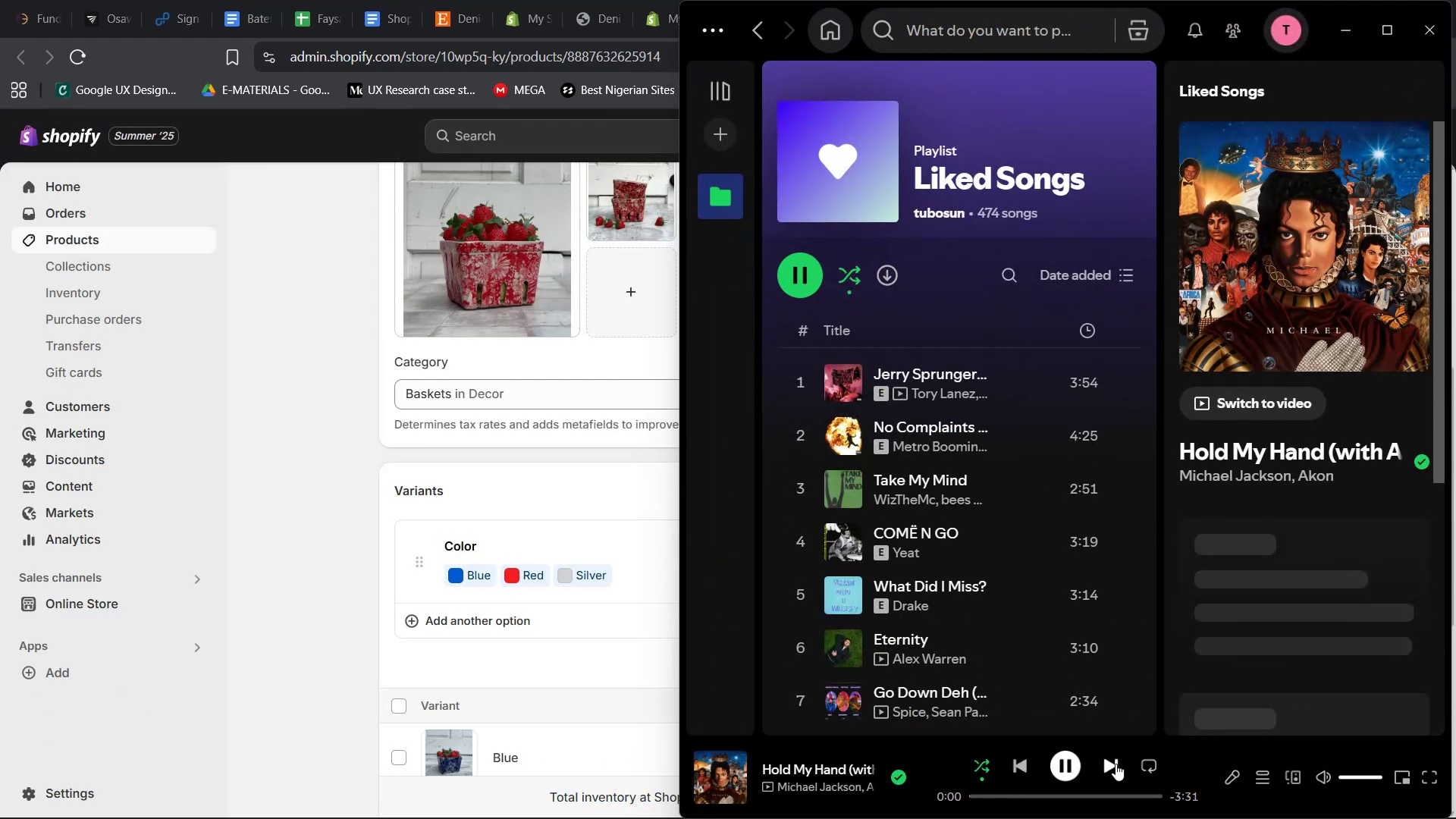 
left_click([1116, 764])
 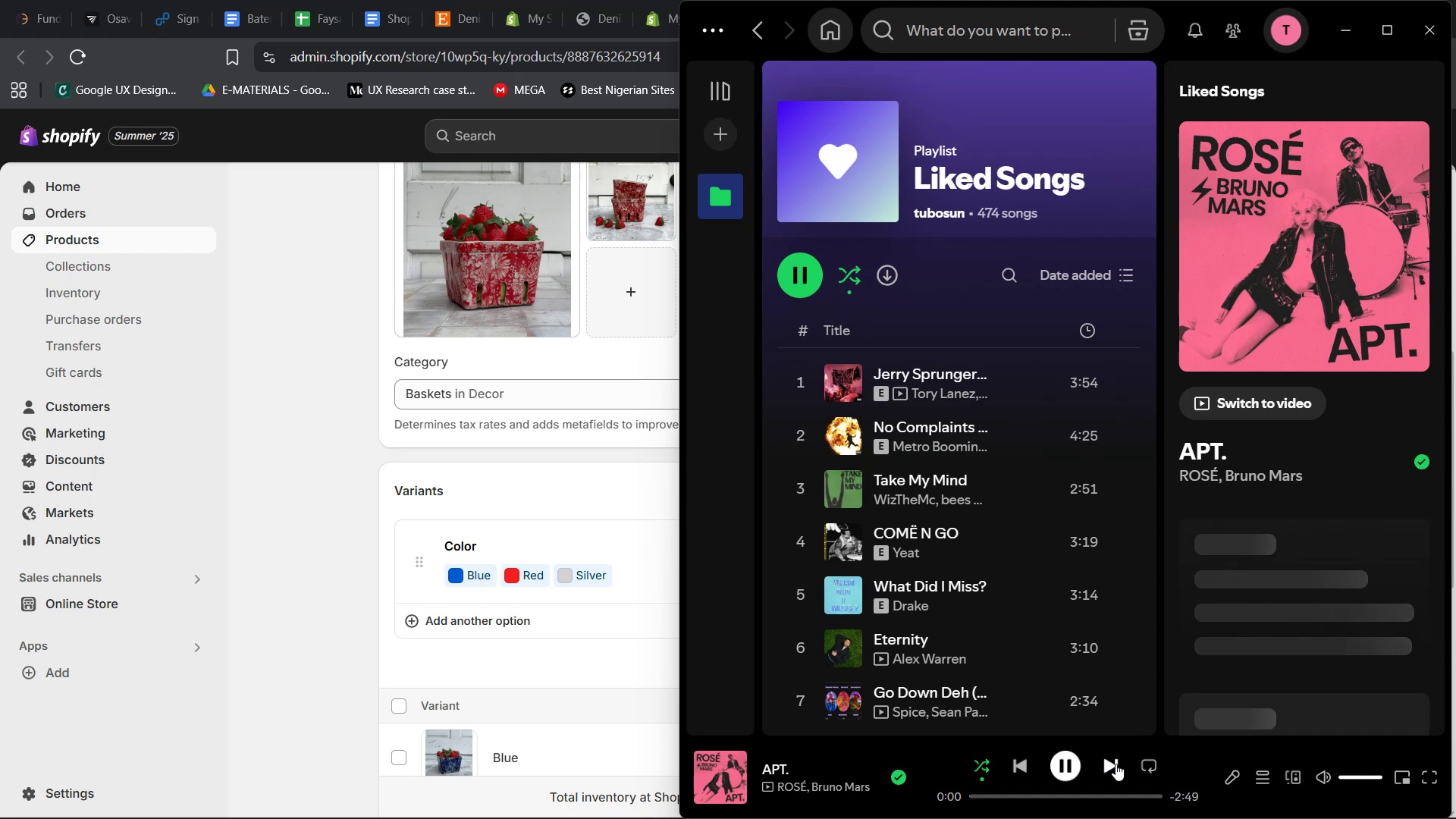 
left_click([1116, 764])
 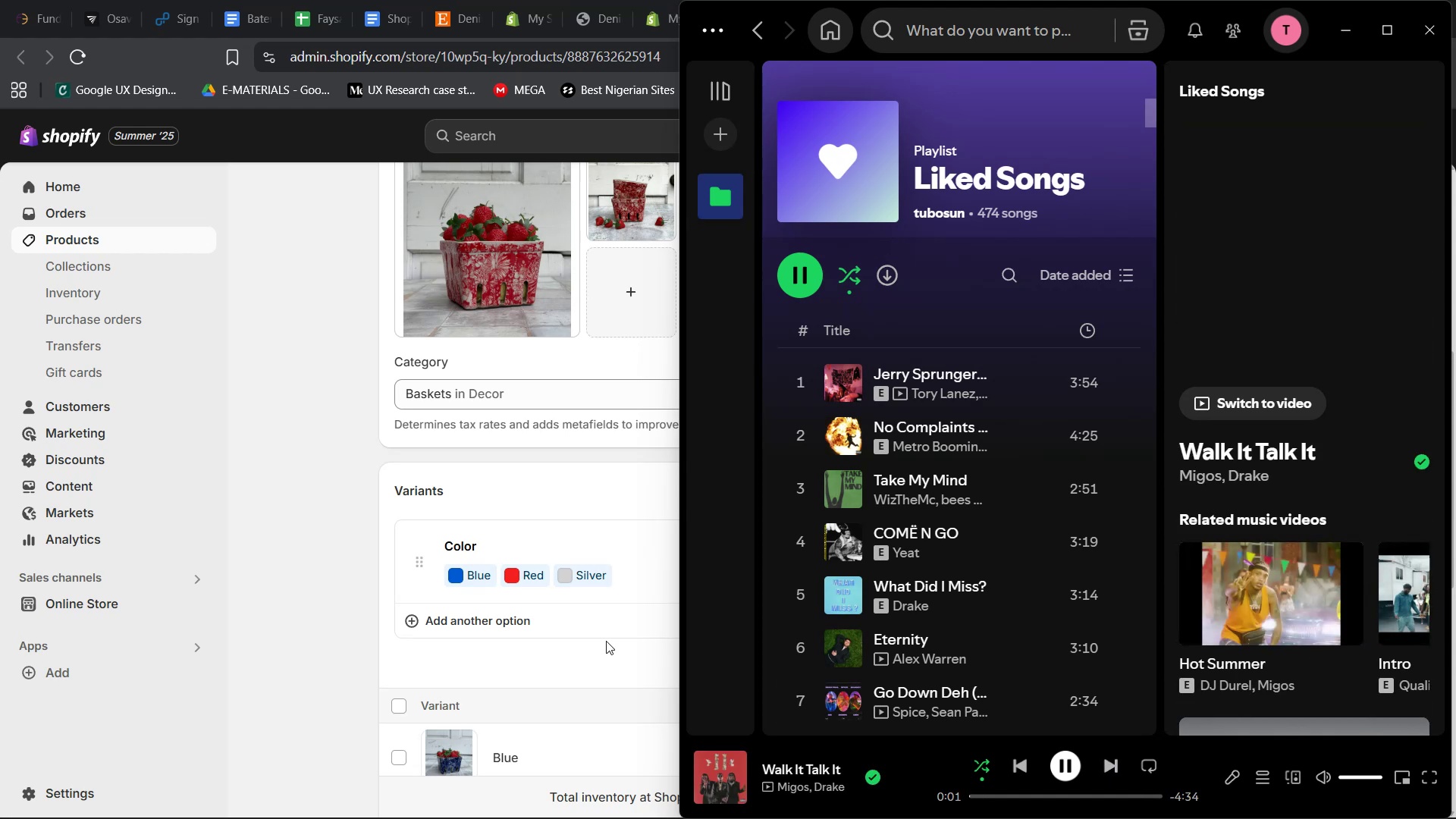 
left_click([333, 588])
 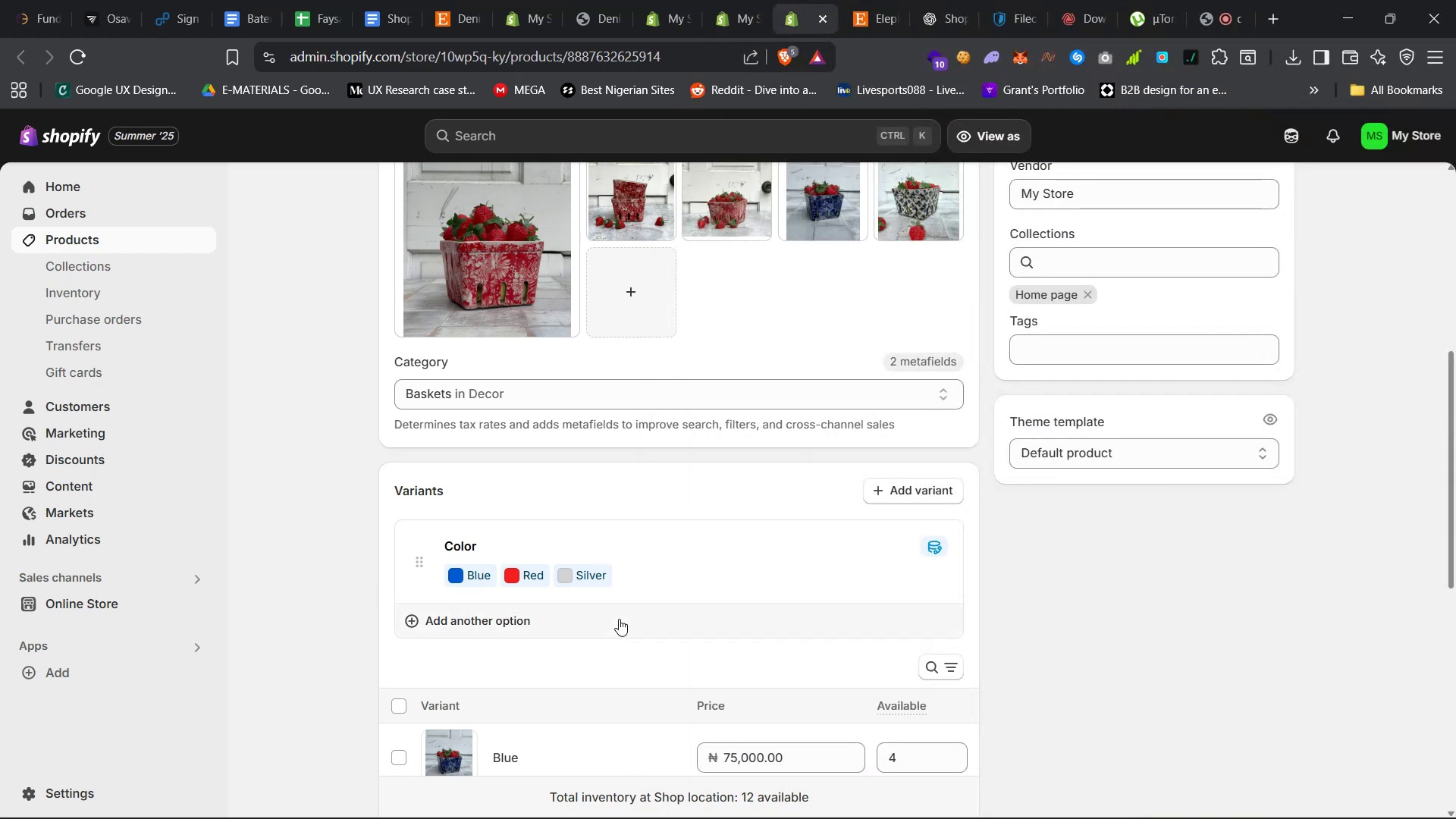 
scroll: coordinate [623, 623], scroll_direction: down, amount: 41.0
 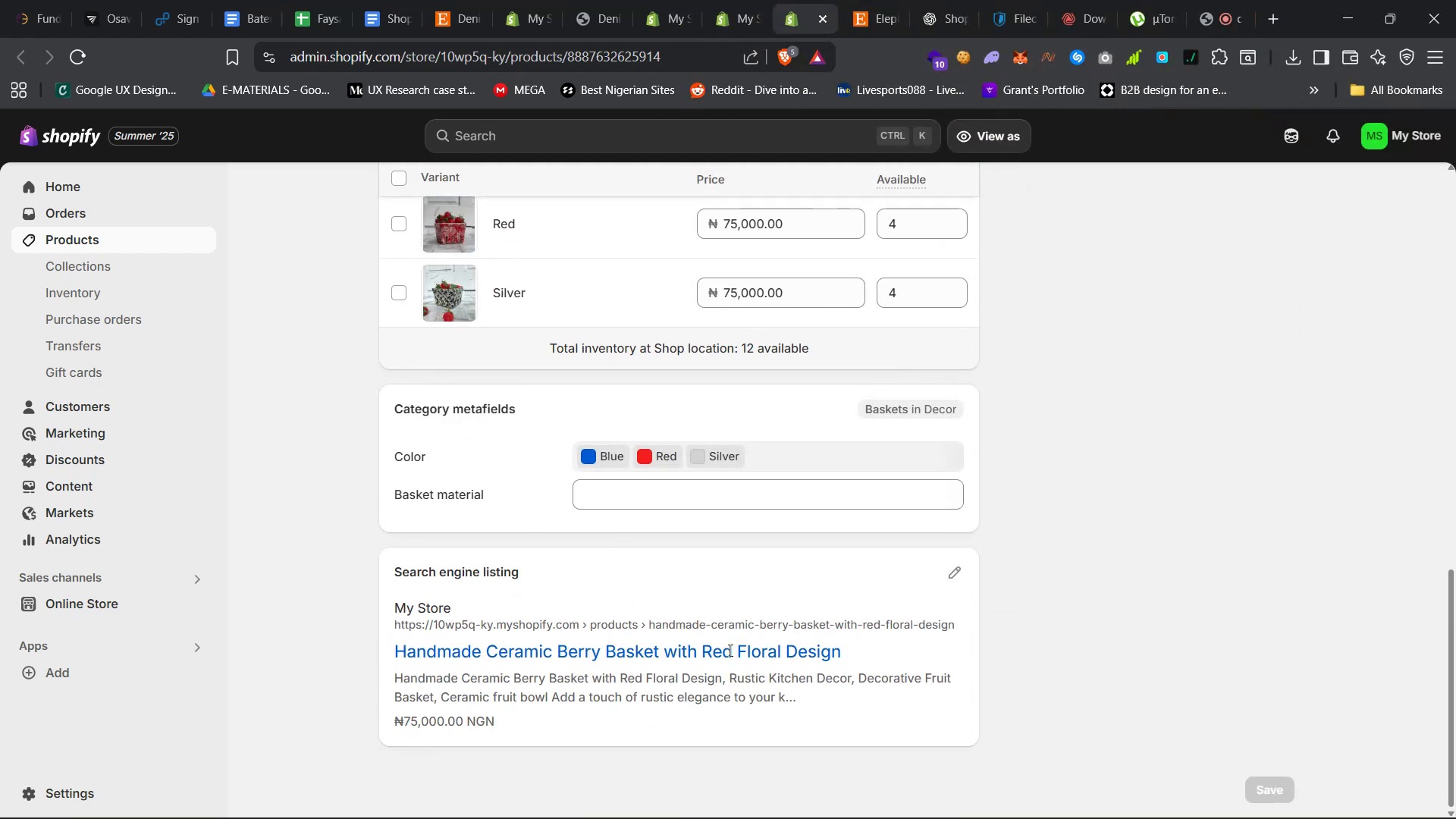 
scroll: coordinate [733, 656], scroll_direction: up, amount: 23.0
 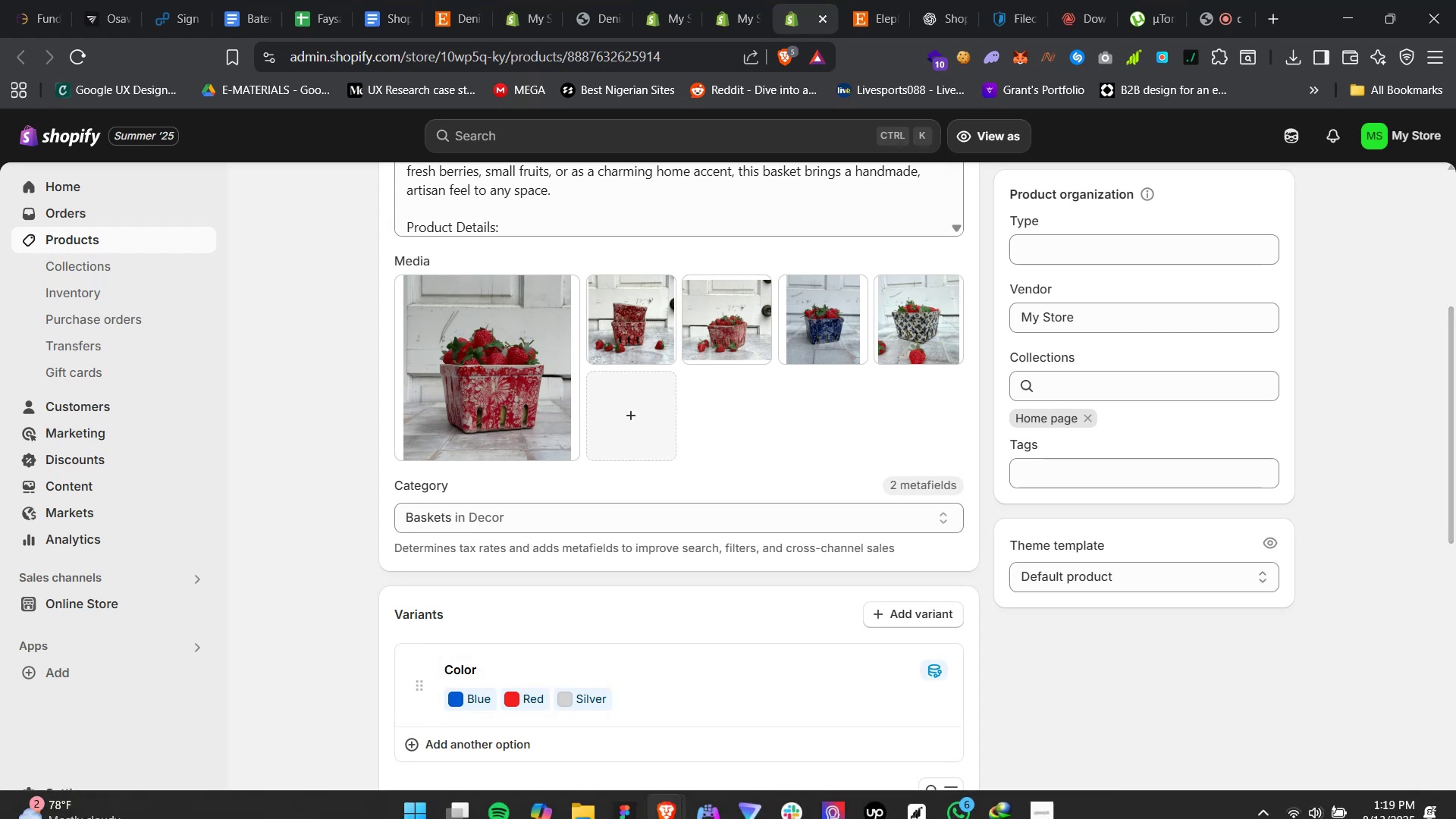 
left_click([1320, 798])
 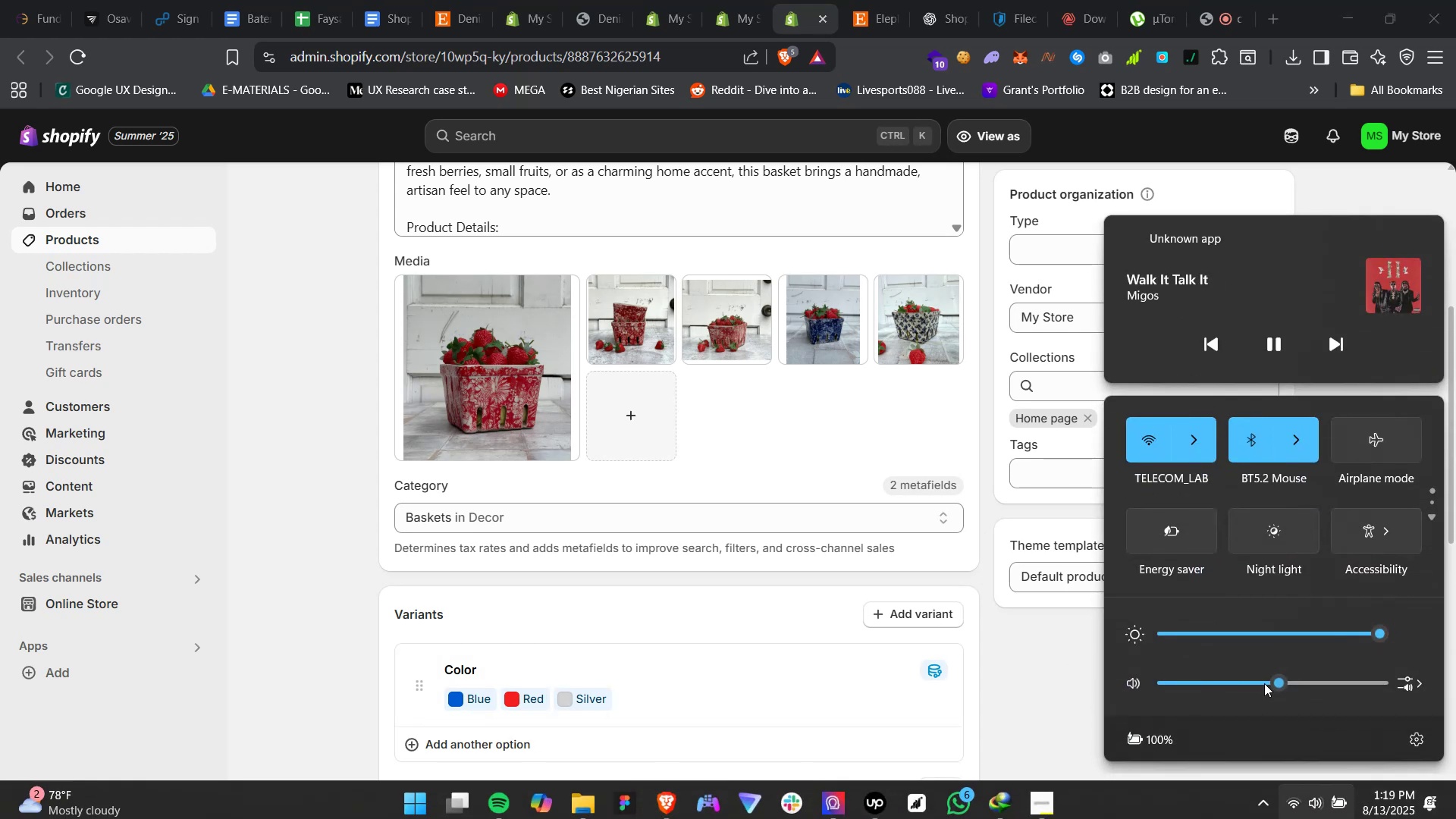 
left_click([1264, 683])
 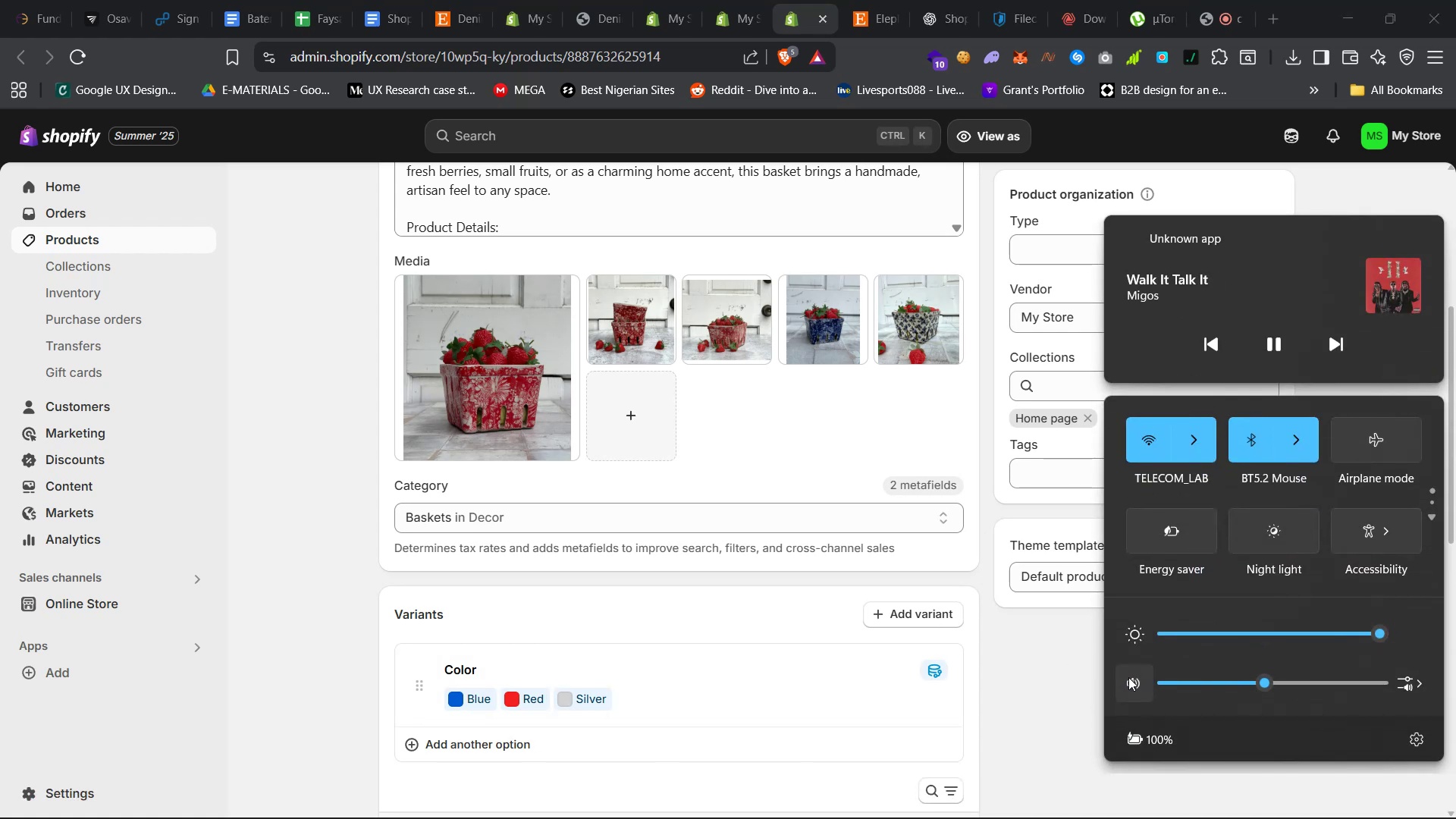 
left_click([1069, 677])
 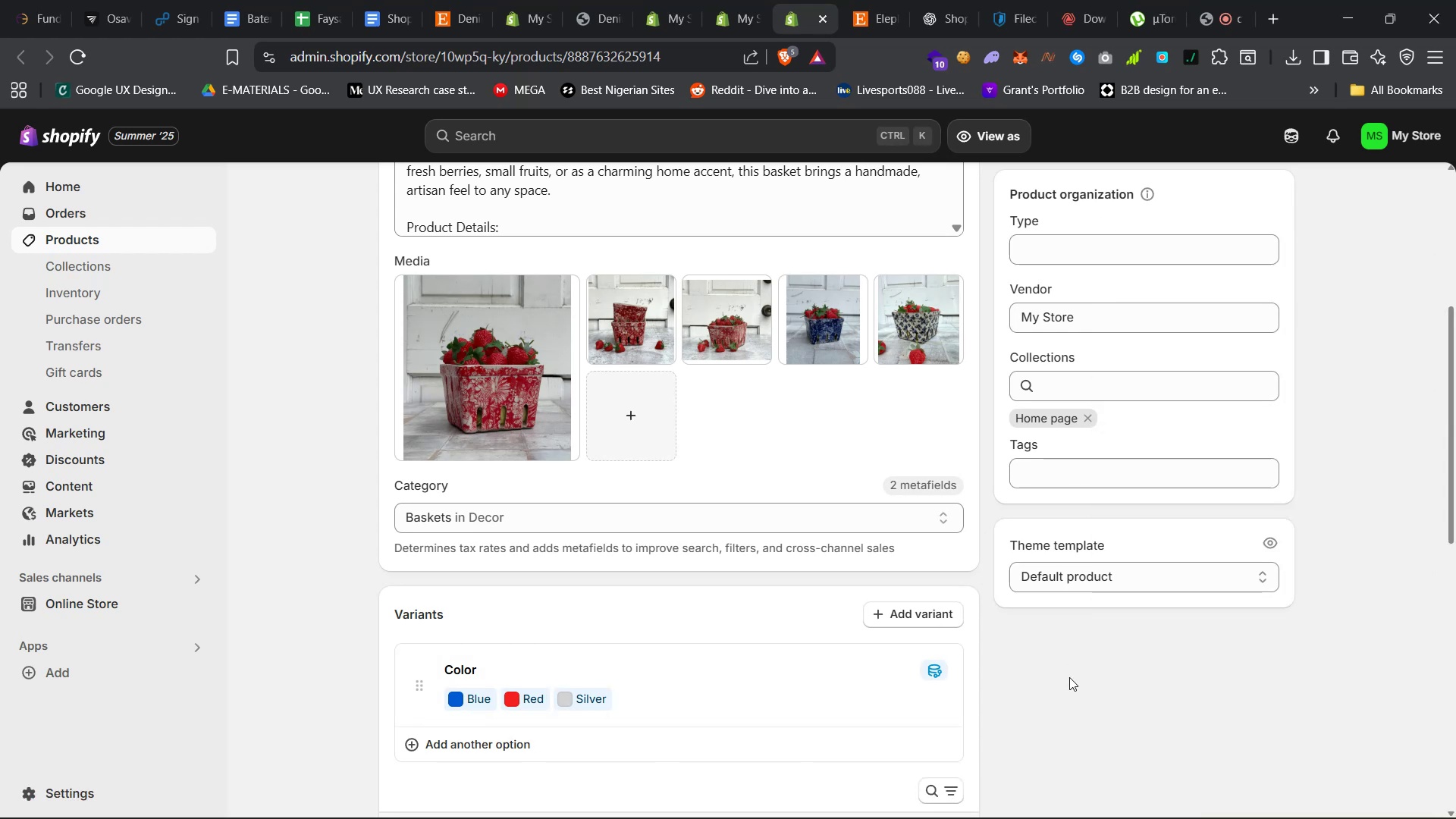 
scroll: coordinate [986, 642], scroll_direction: up, amount: 27.0
 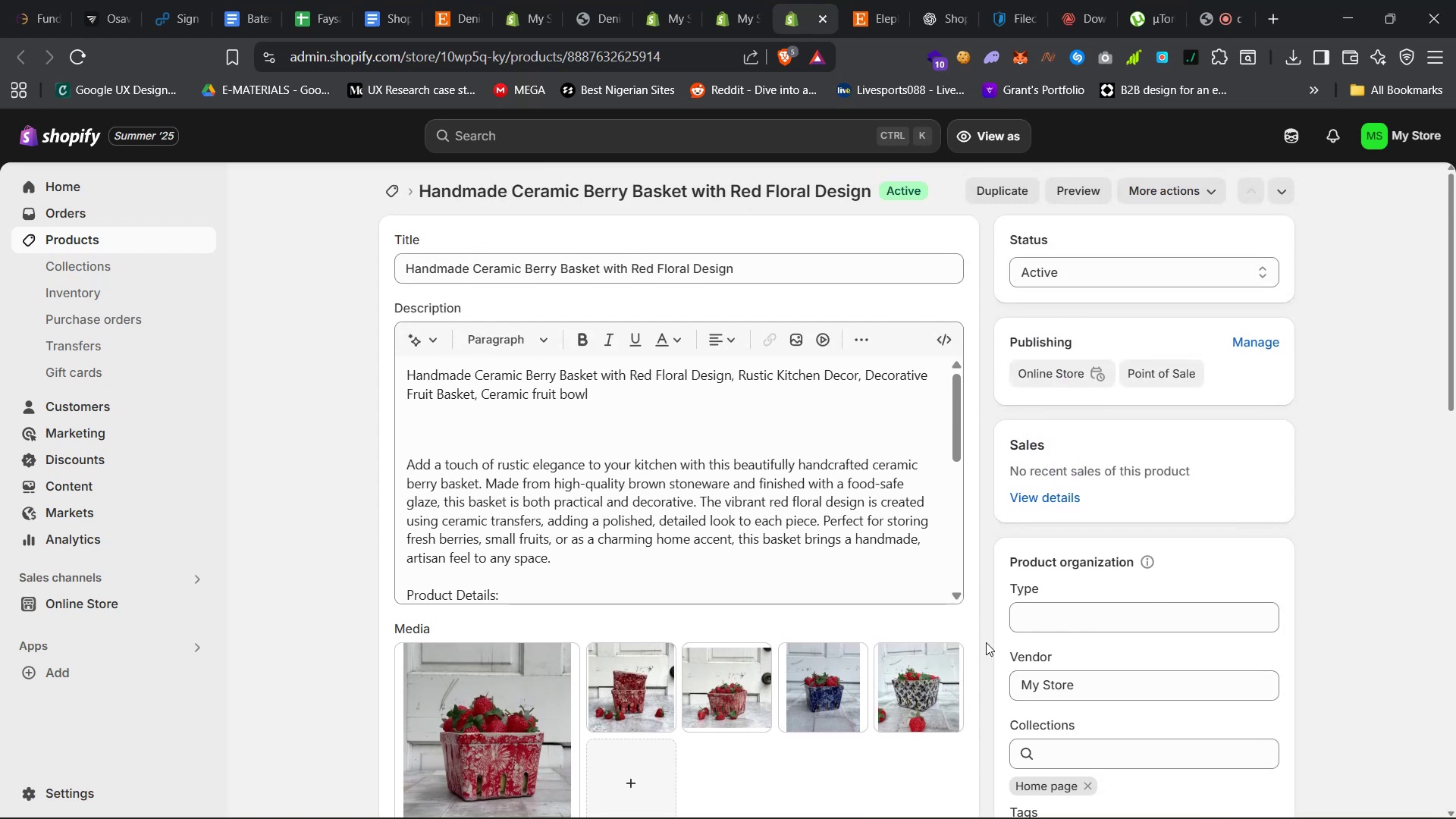 
scroll: coordinate [987, 642], scroll_direction: down, amount: 13.0
 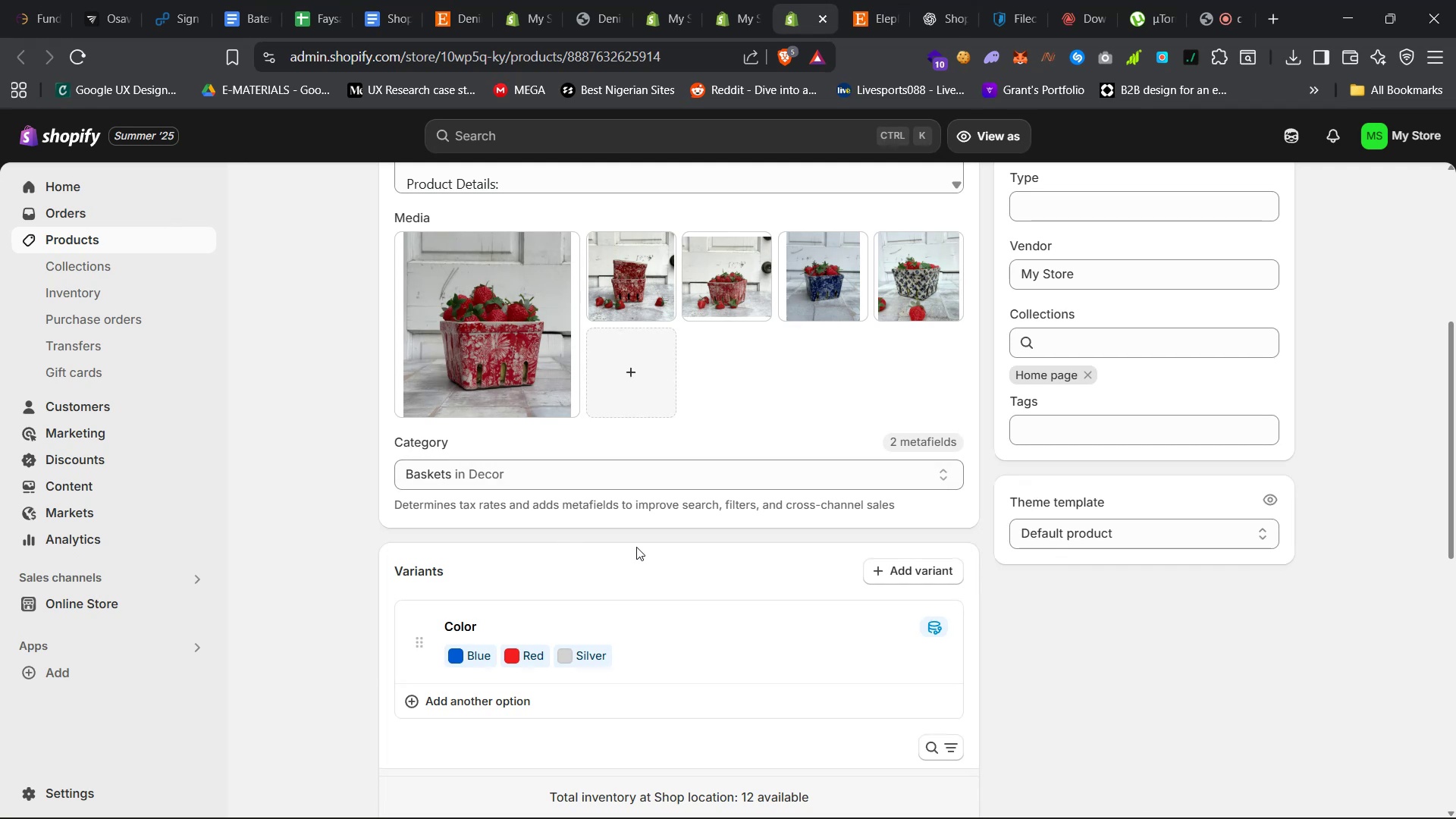 
left_click([881, 571])
 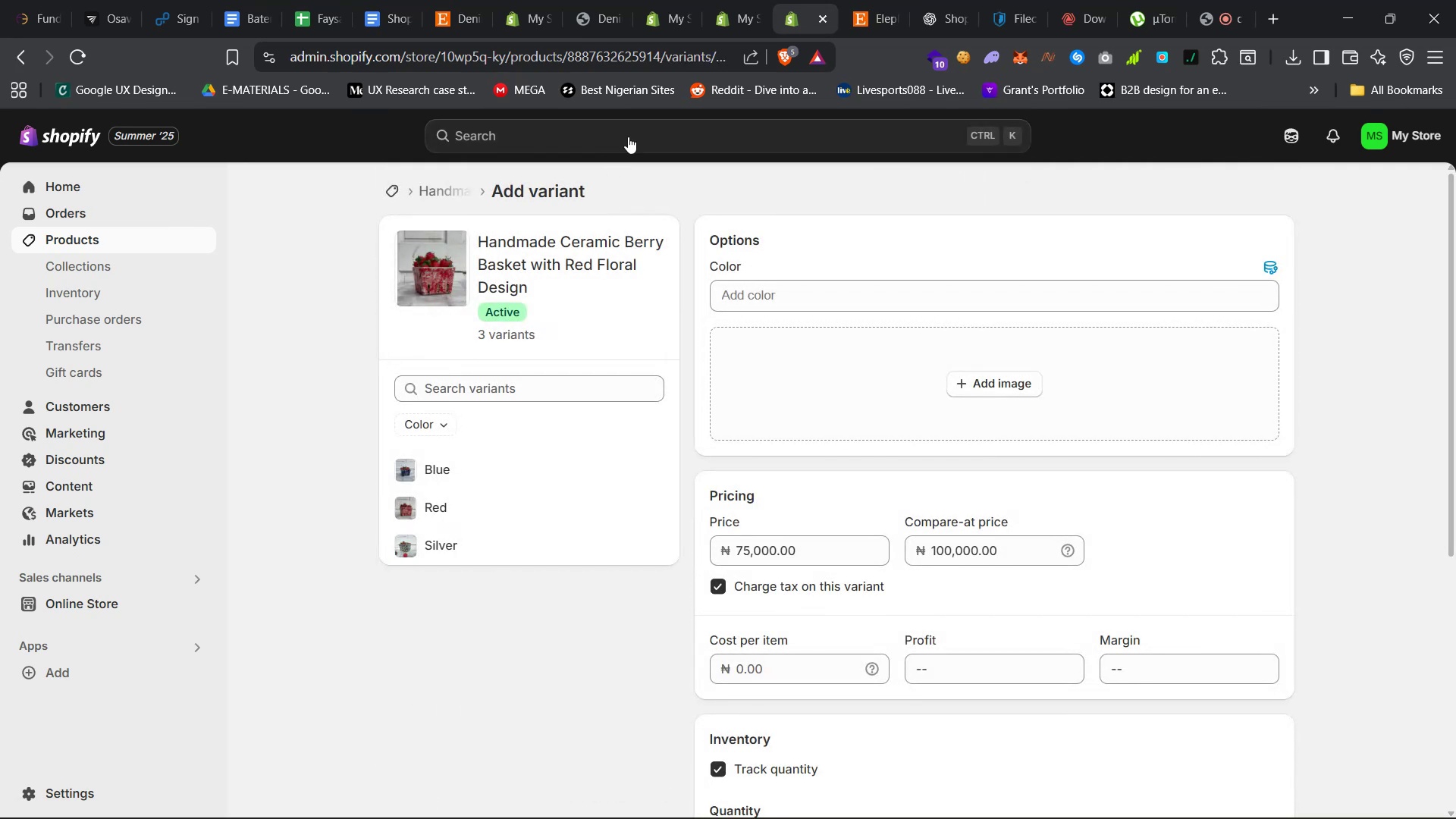 
left_click([675, 0])
 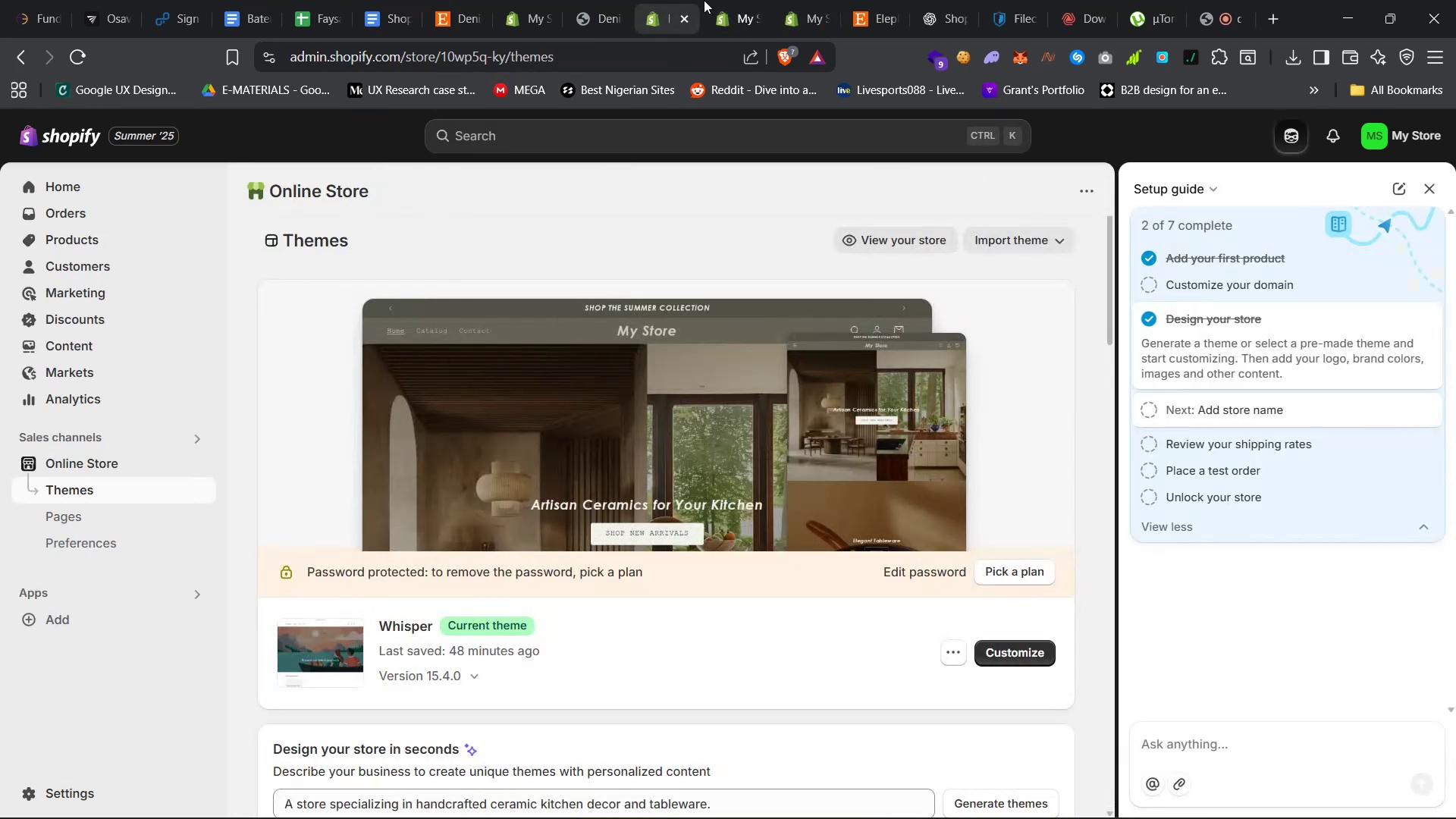 
left_click([708, 0])
 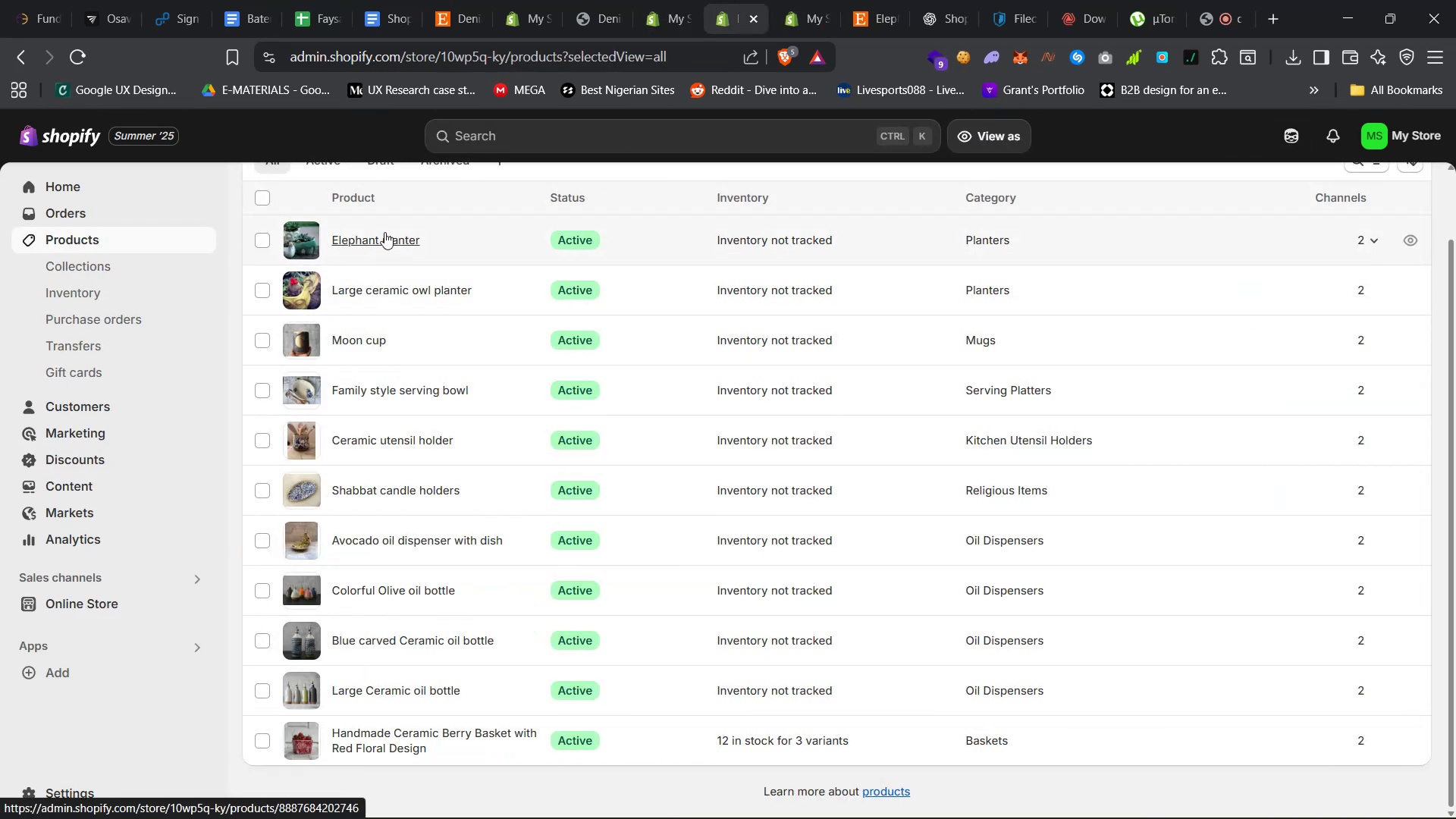 
left_click([385, 231])
 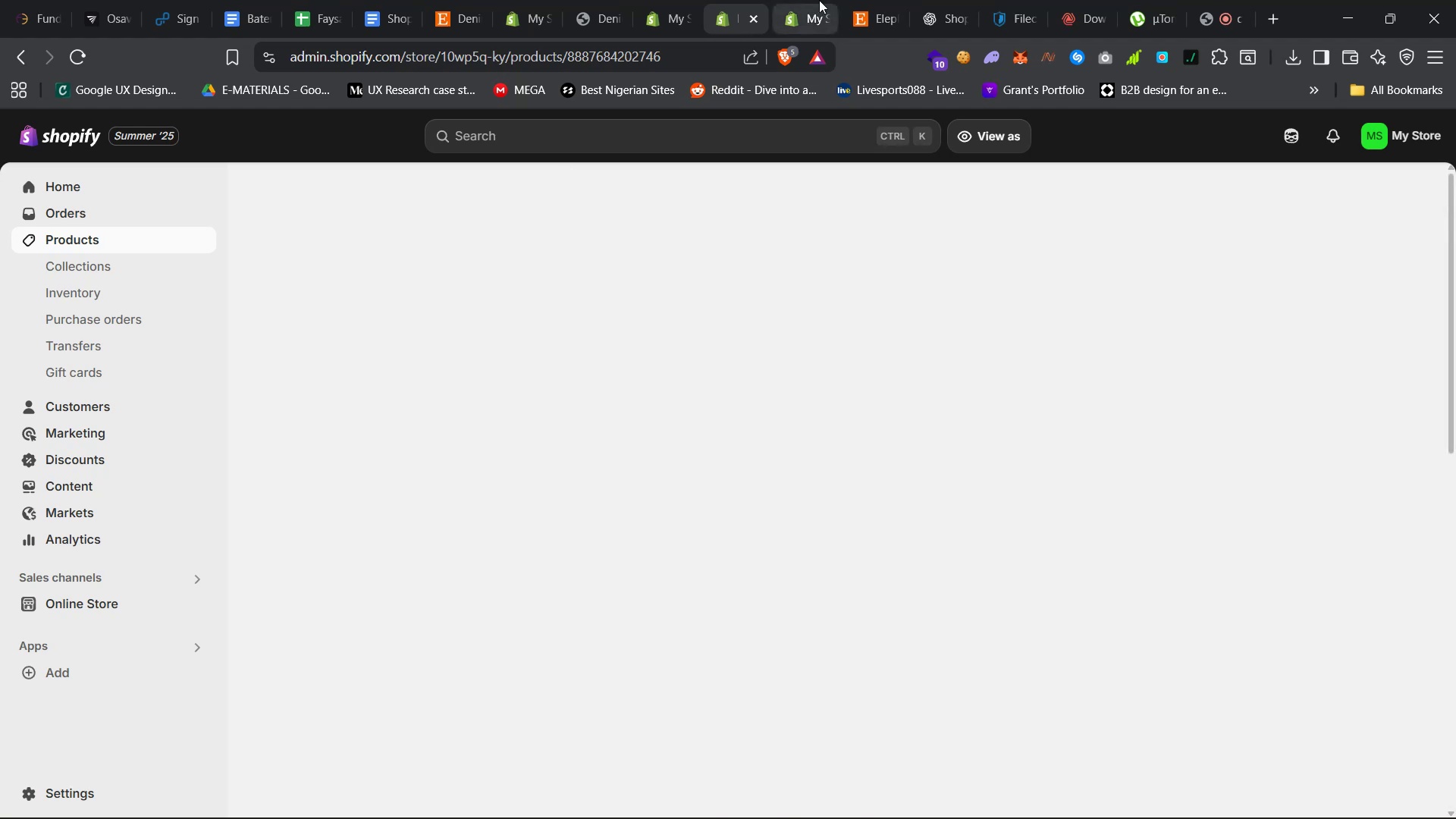 
left_click([802, 0])
 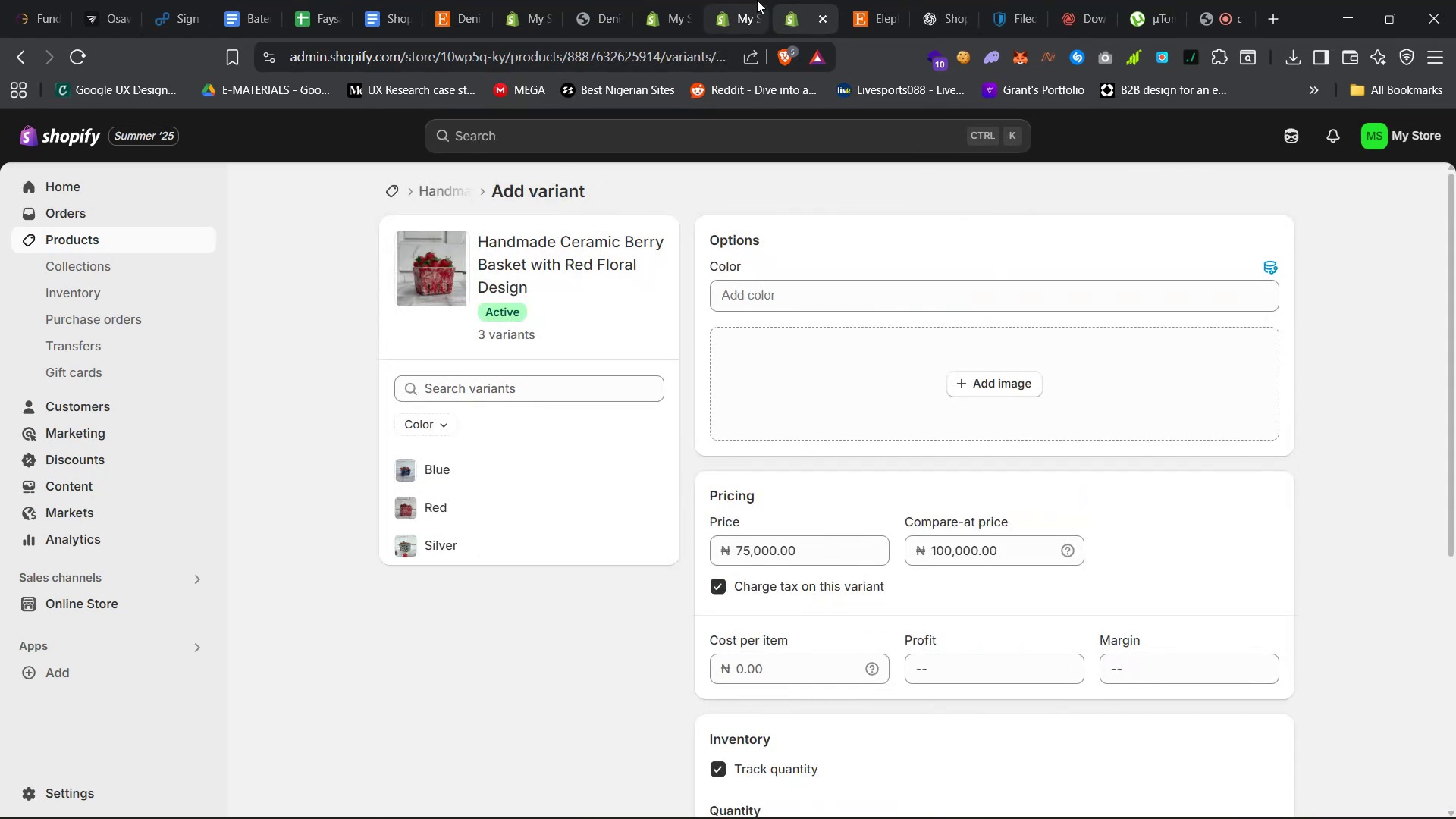 
left_click([724, 0])
 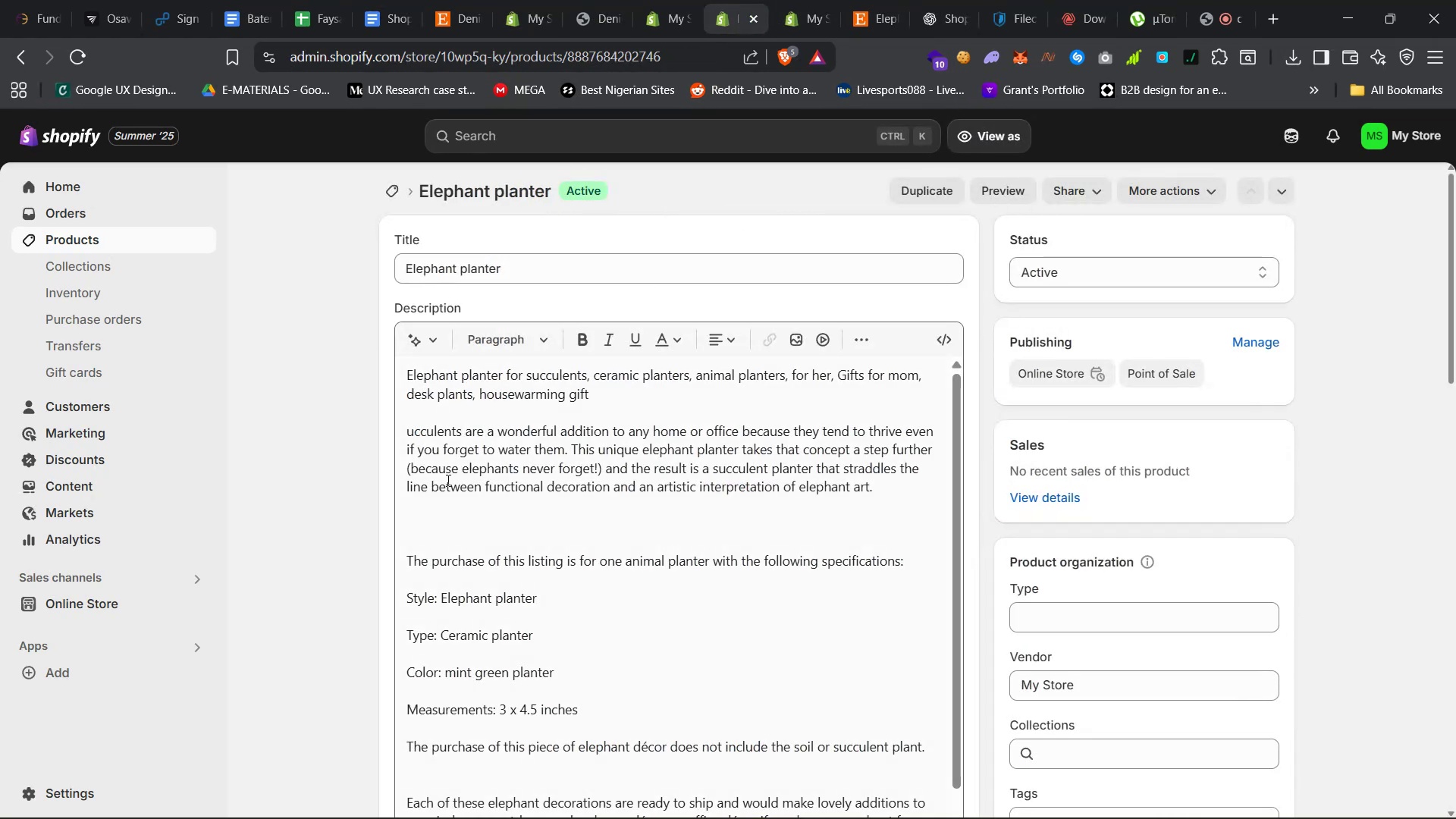 
scroll: coordinate [354, 510], scroll_direction: down, amount: 25.0
 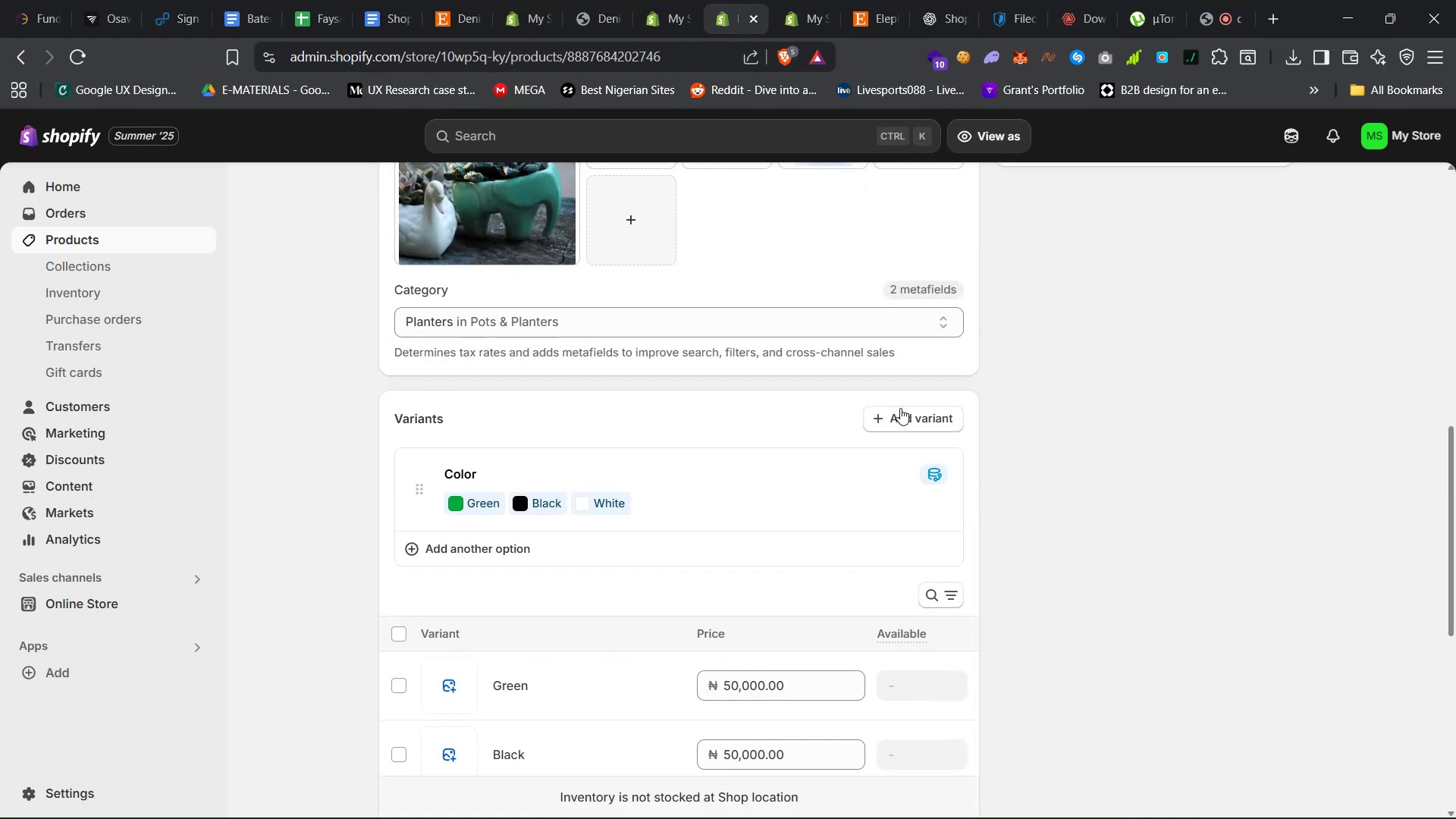 
left_click([906, 413])
 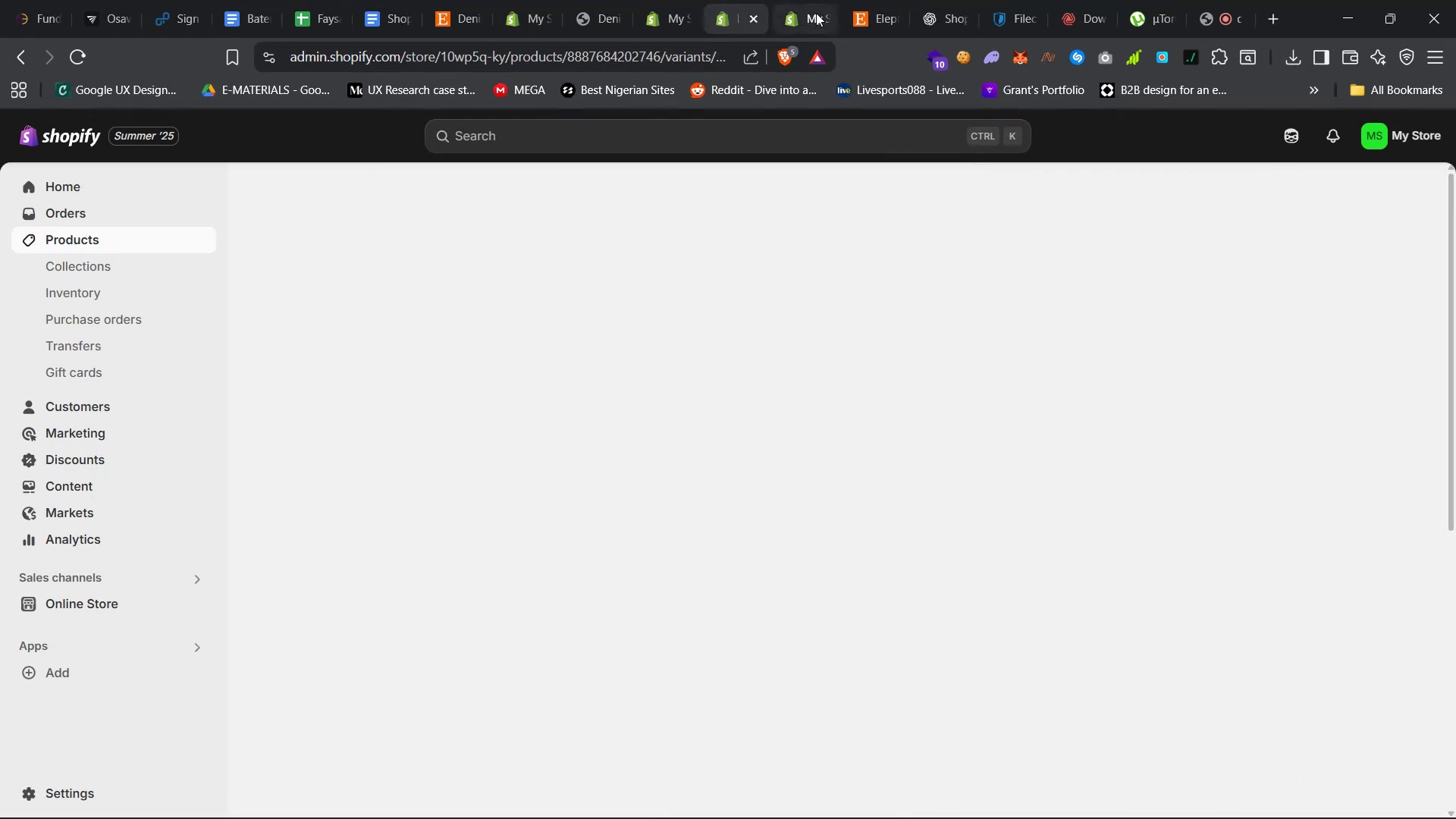 
left_click([796, 0])
 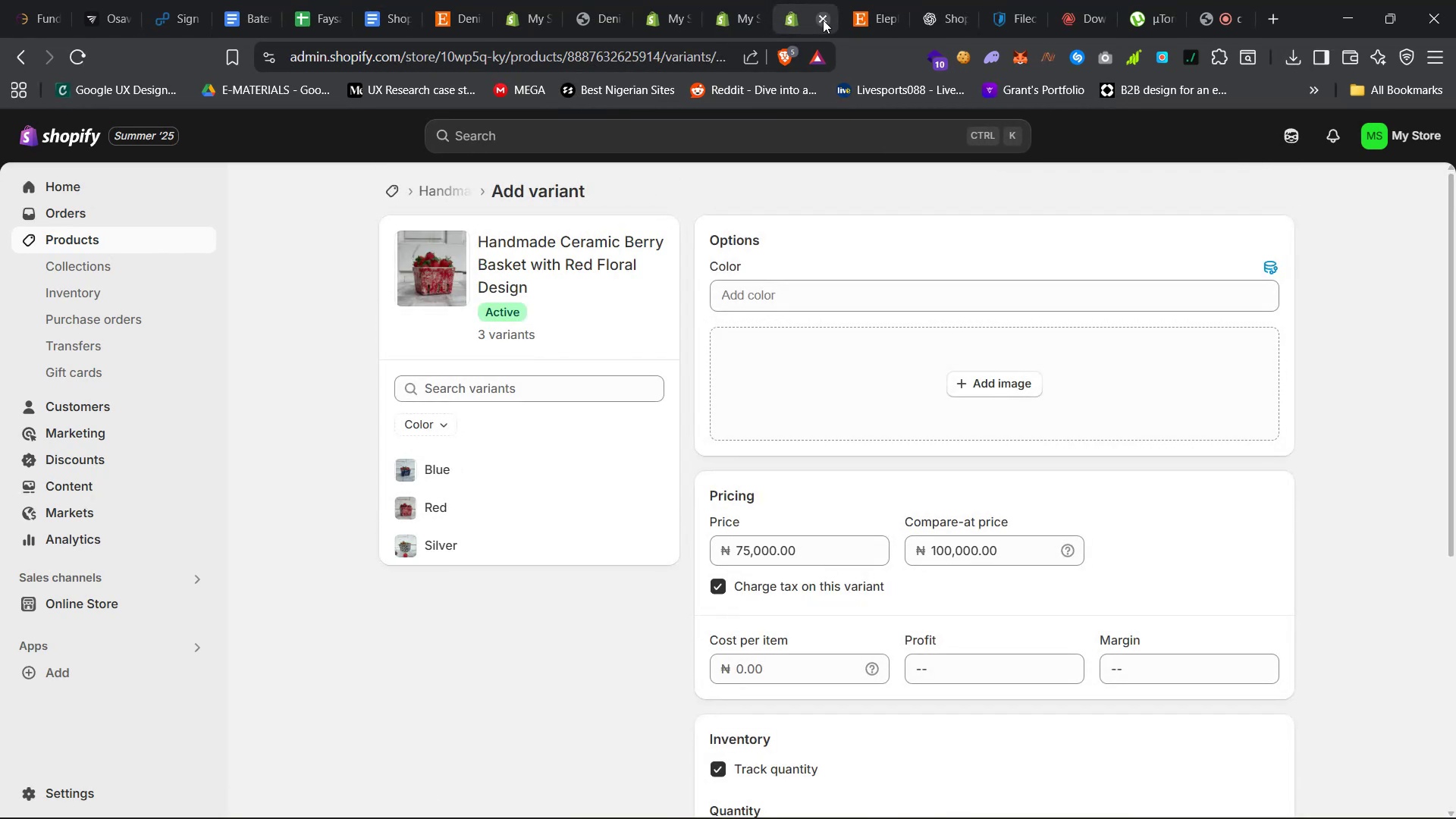 
left_click([823, 20])
 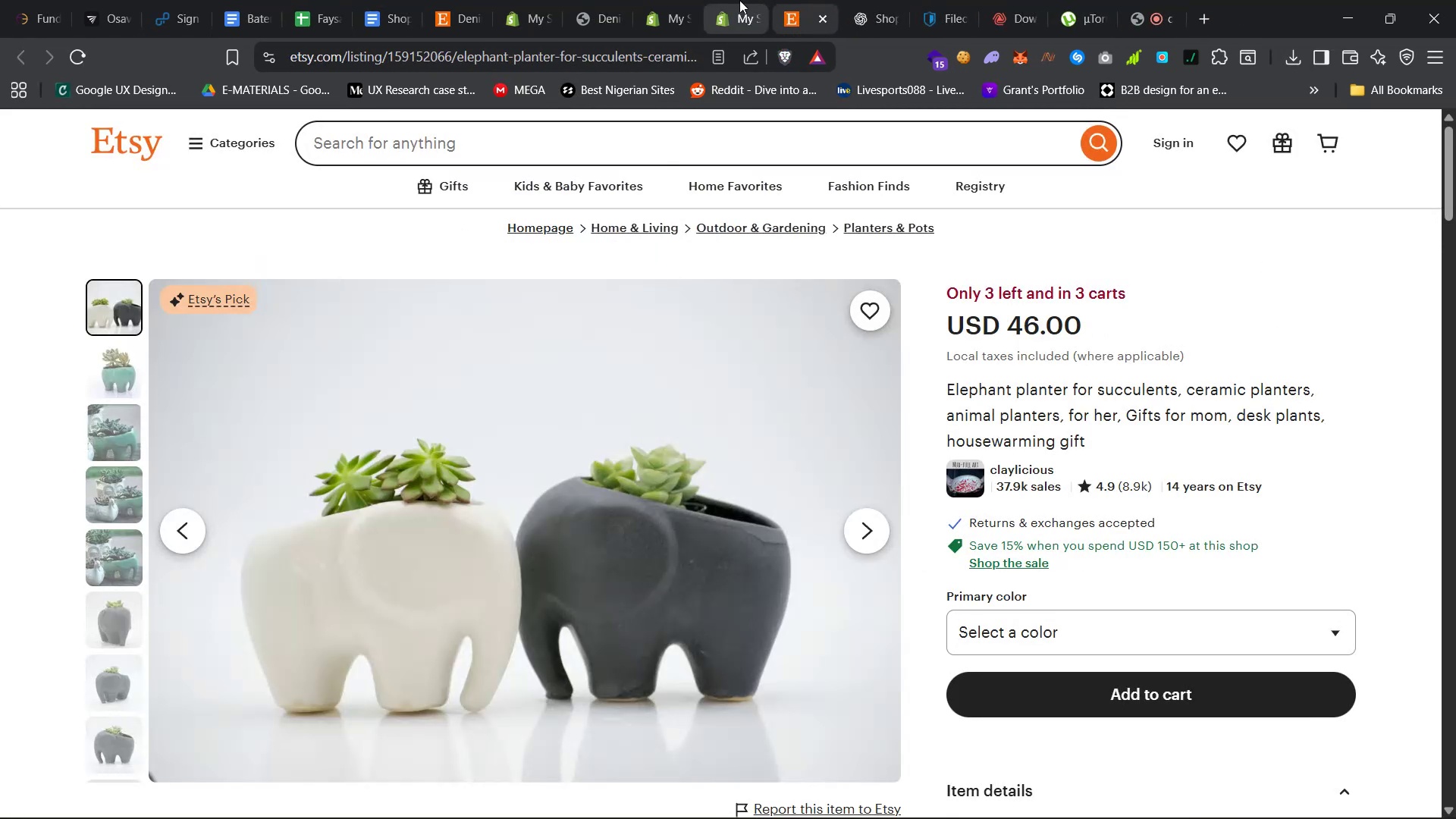 
left_click([730, 0])
 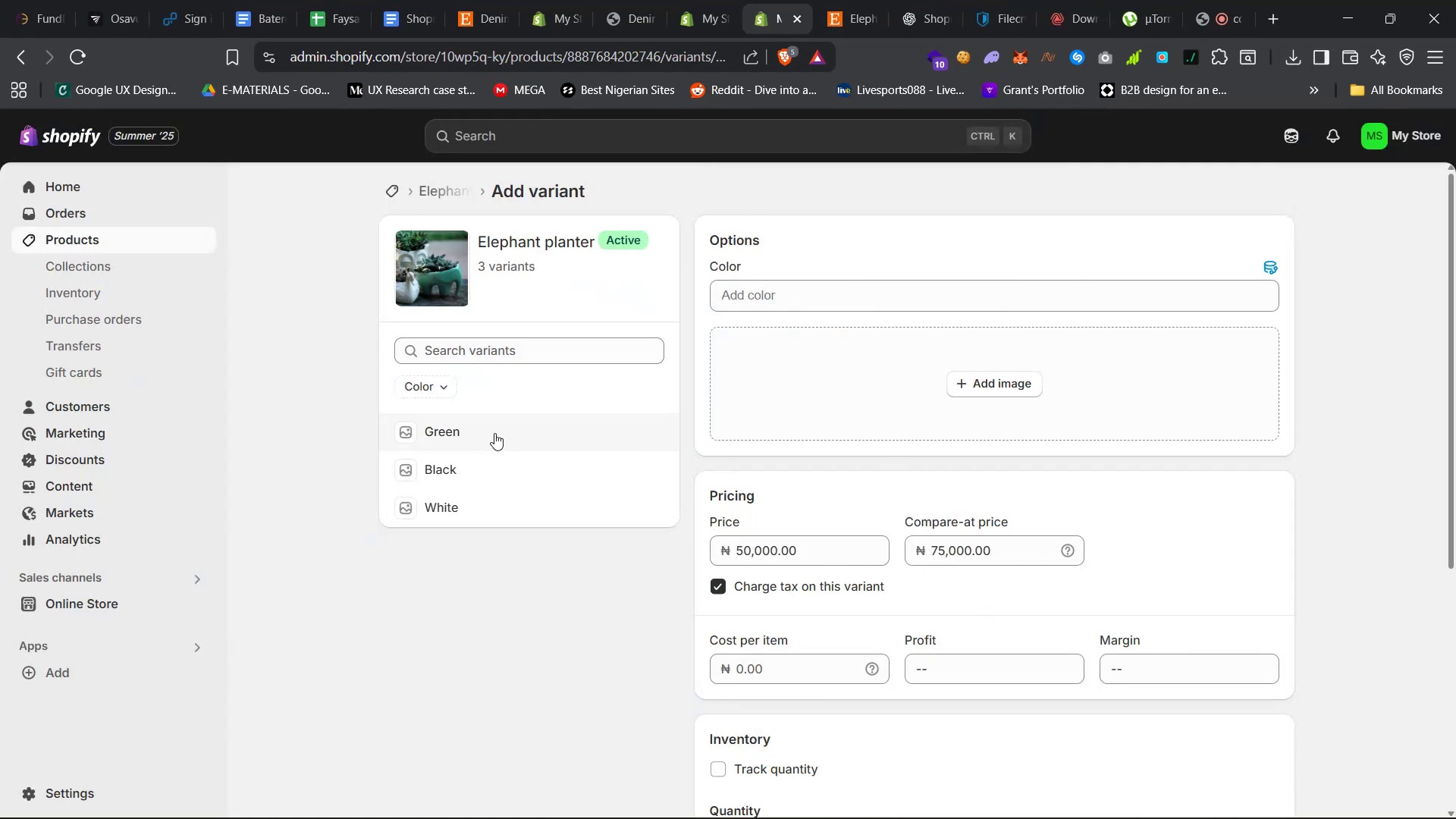 
left_click([494, 435])
 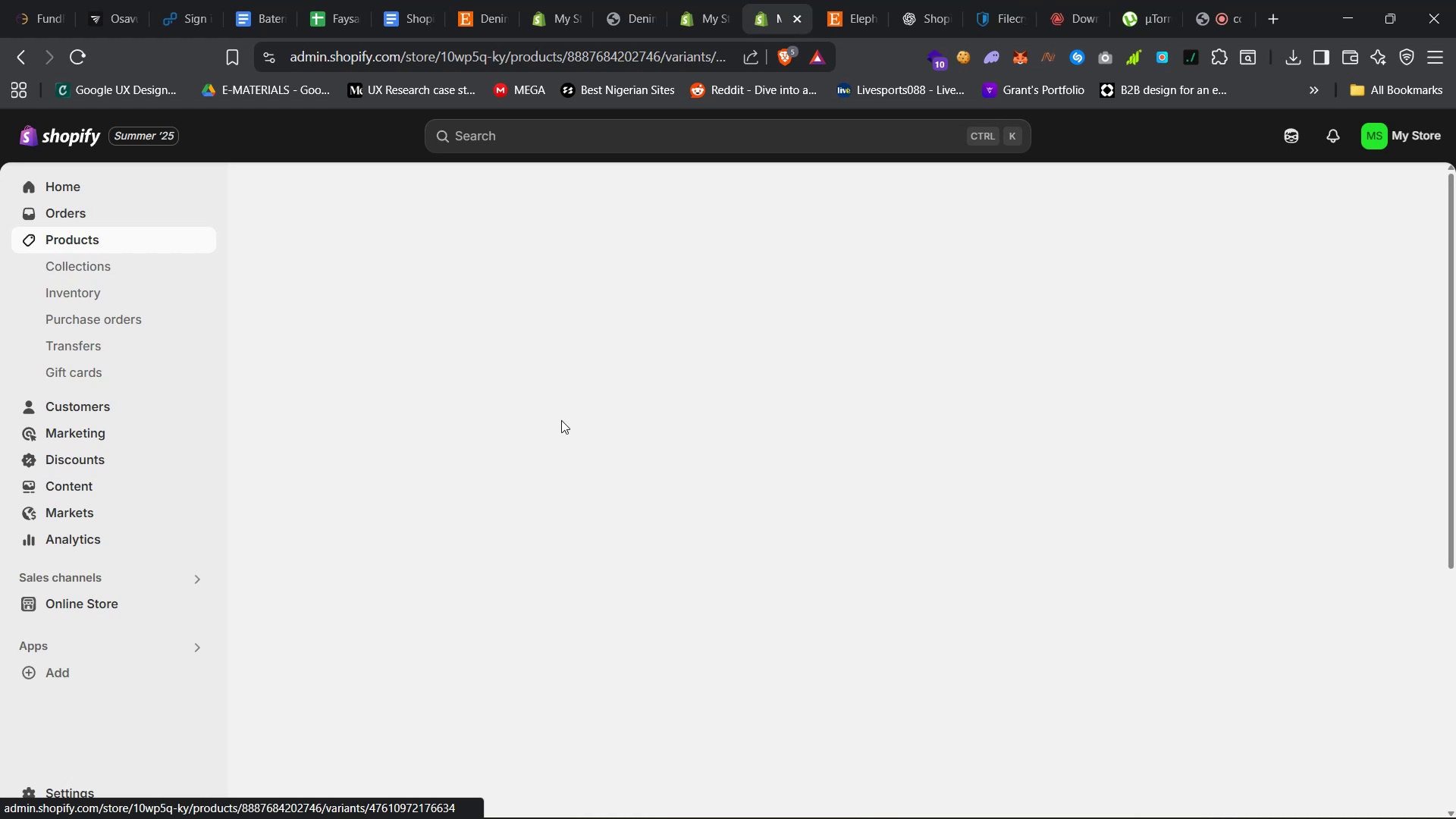 
mouse_move([927, 391])
 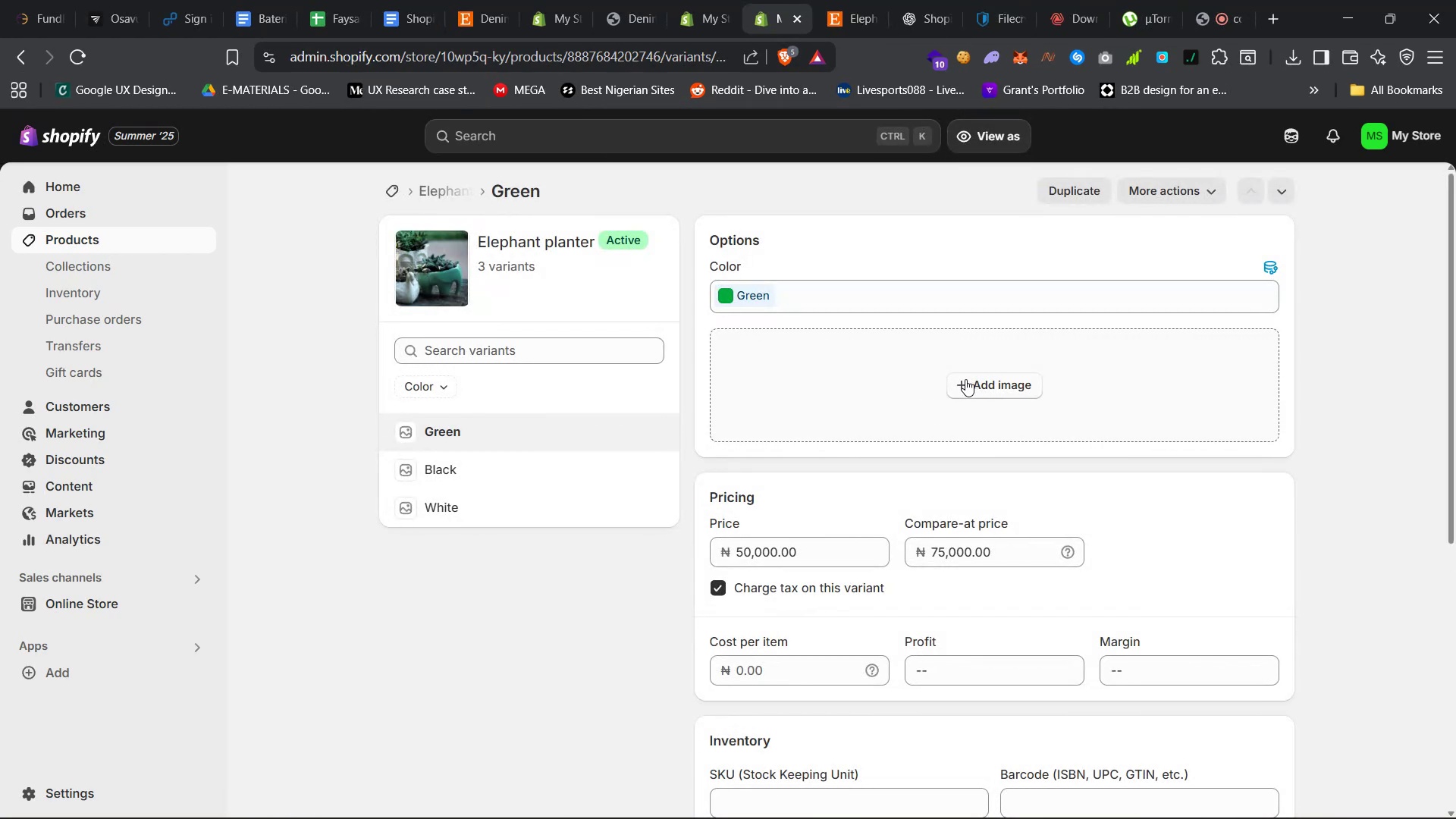 
left_click([974, 381])
 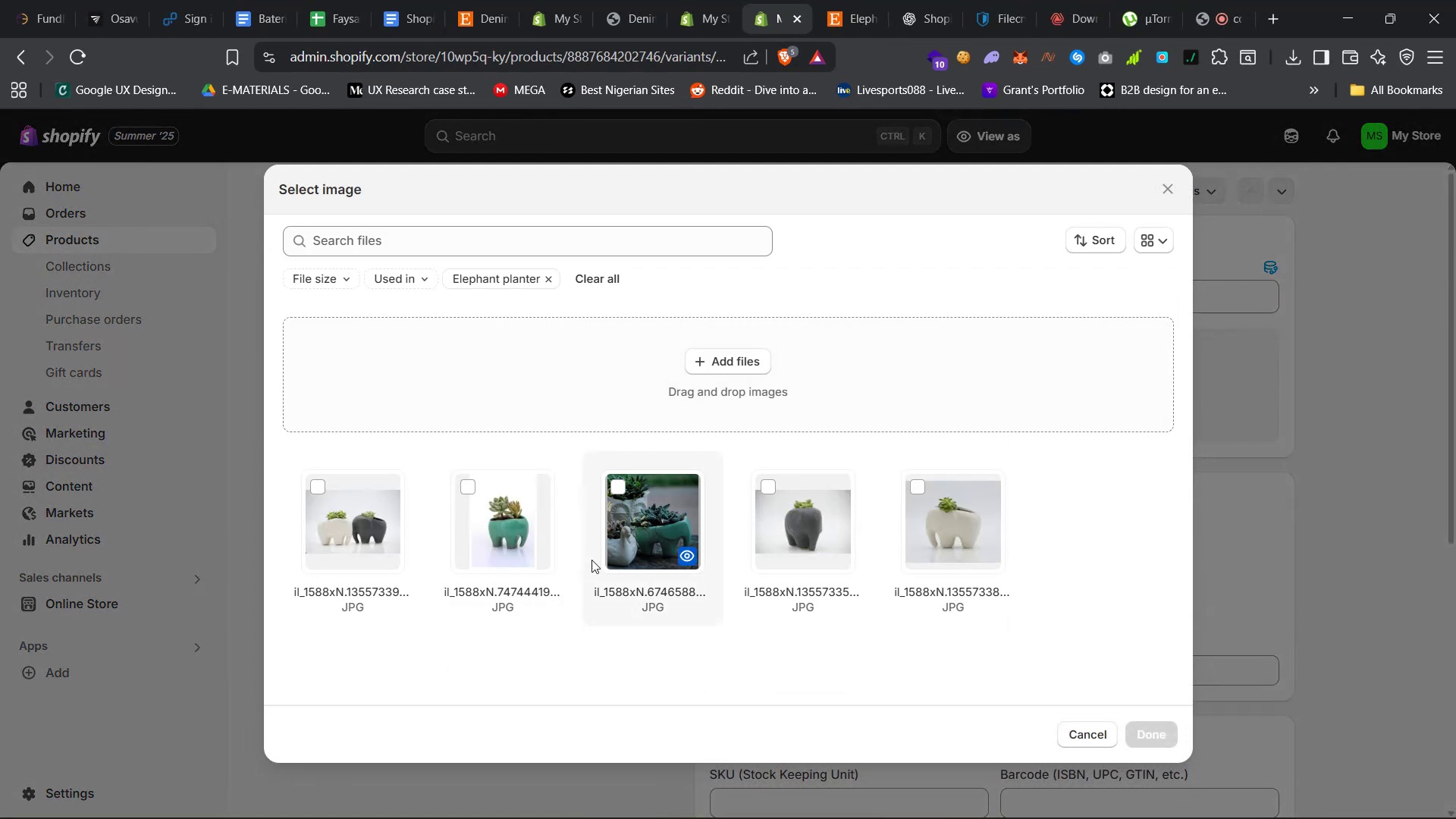 
left_click([498, 532])
 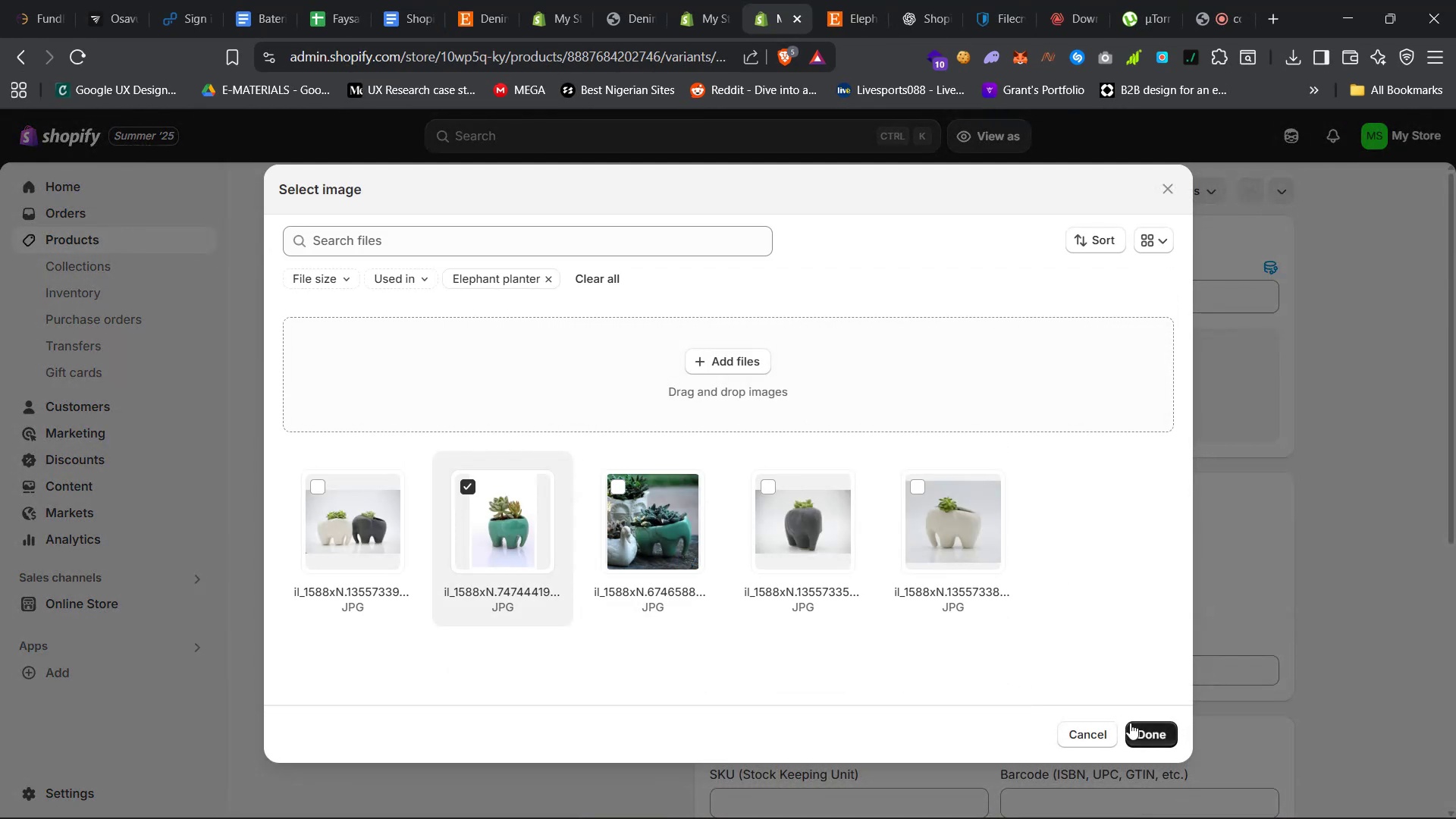 
left_click([1153, 733])
 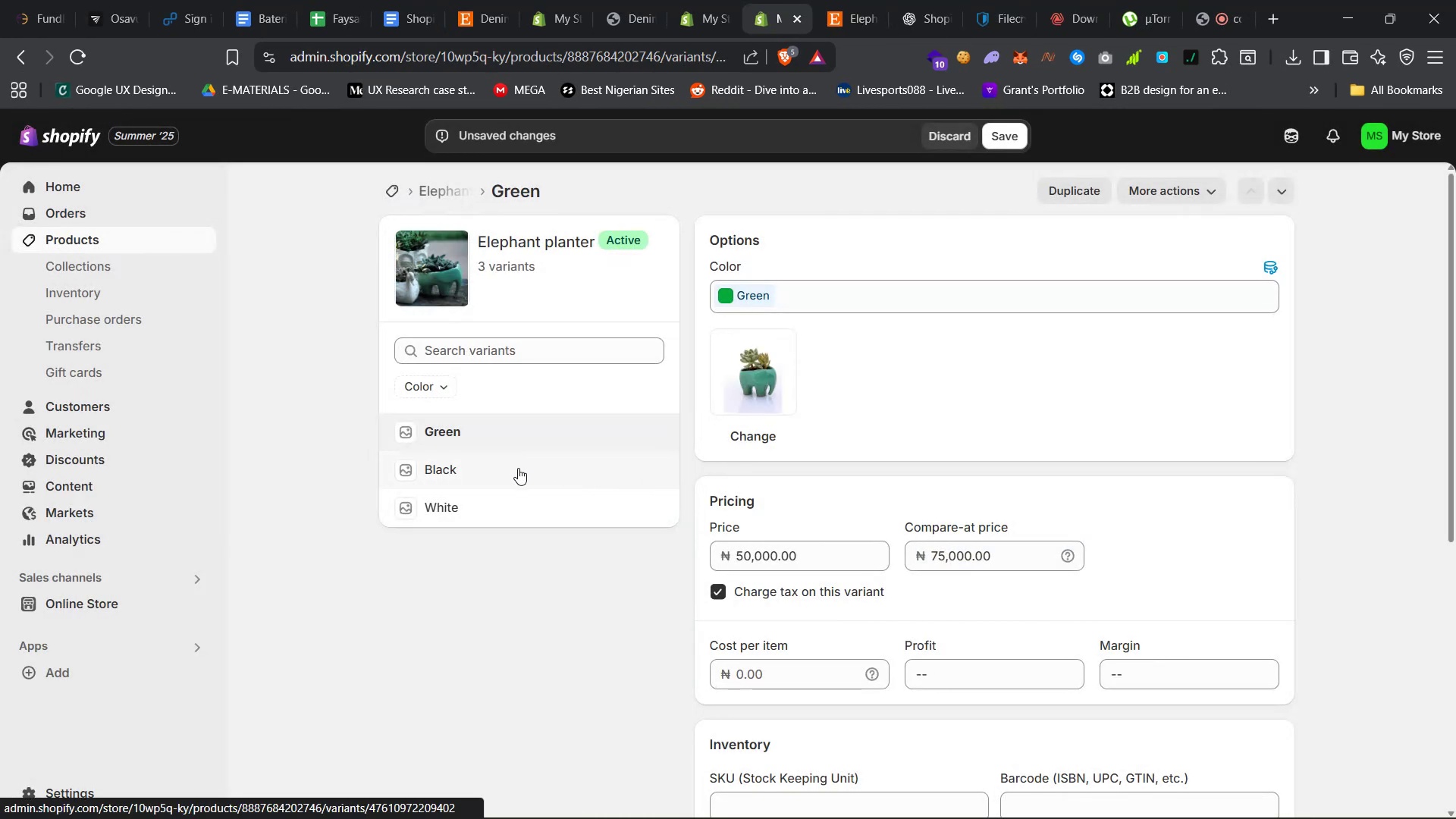 
left_click([518, 468])
 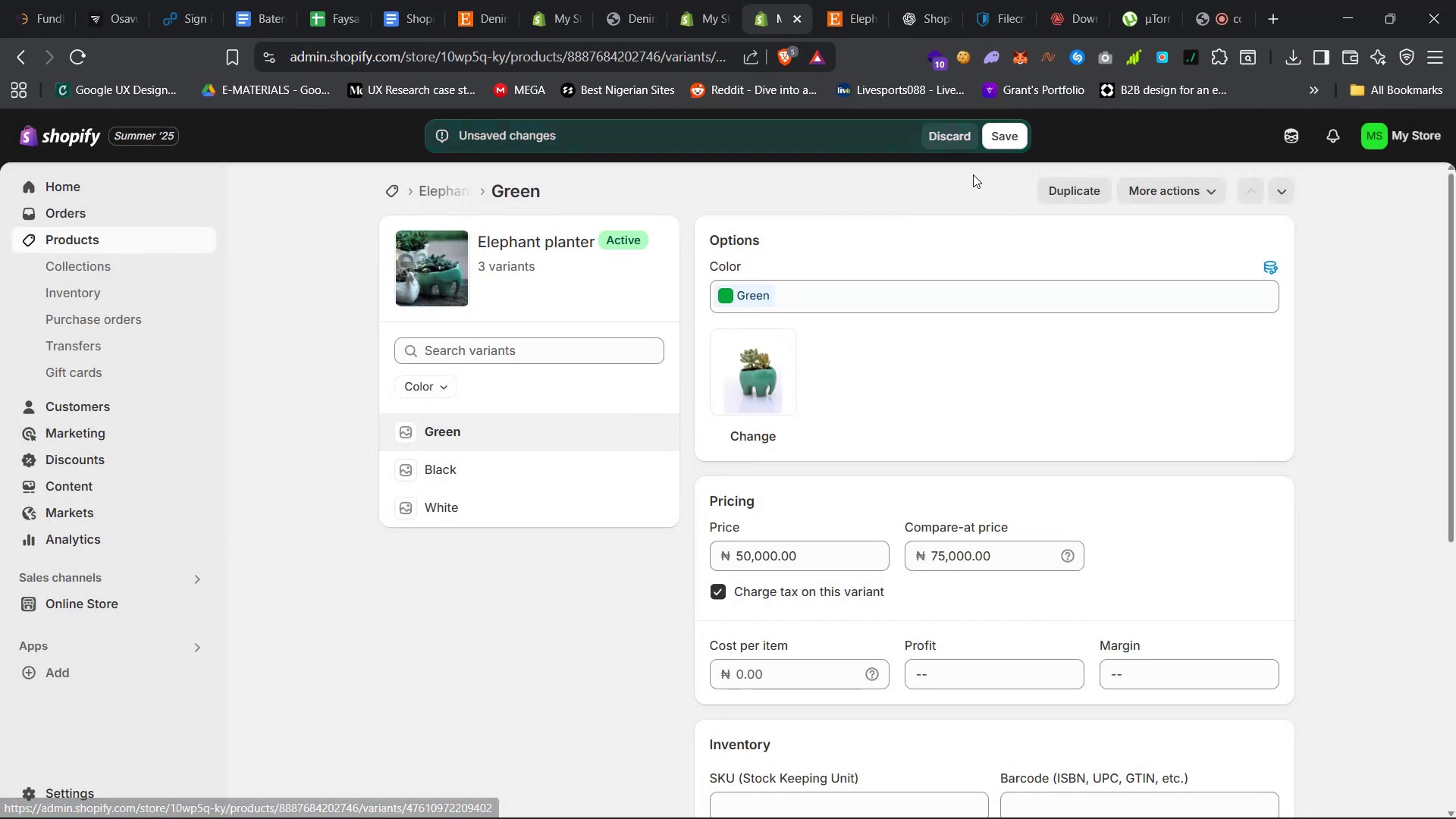 
left_click([1018, 131])
 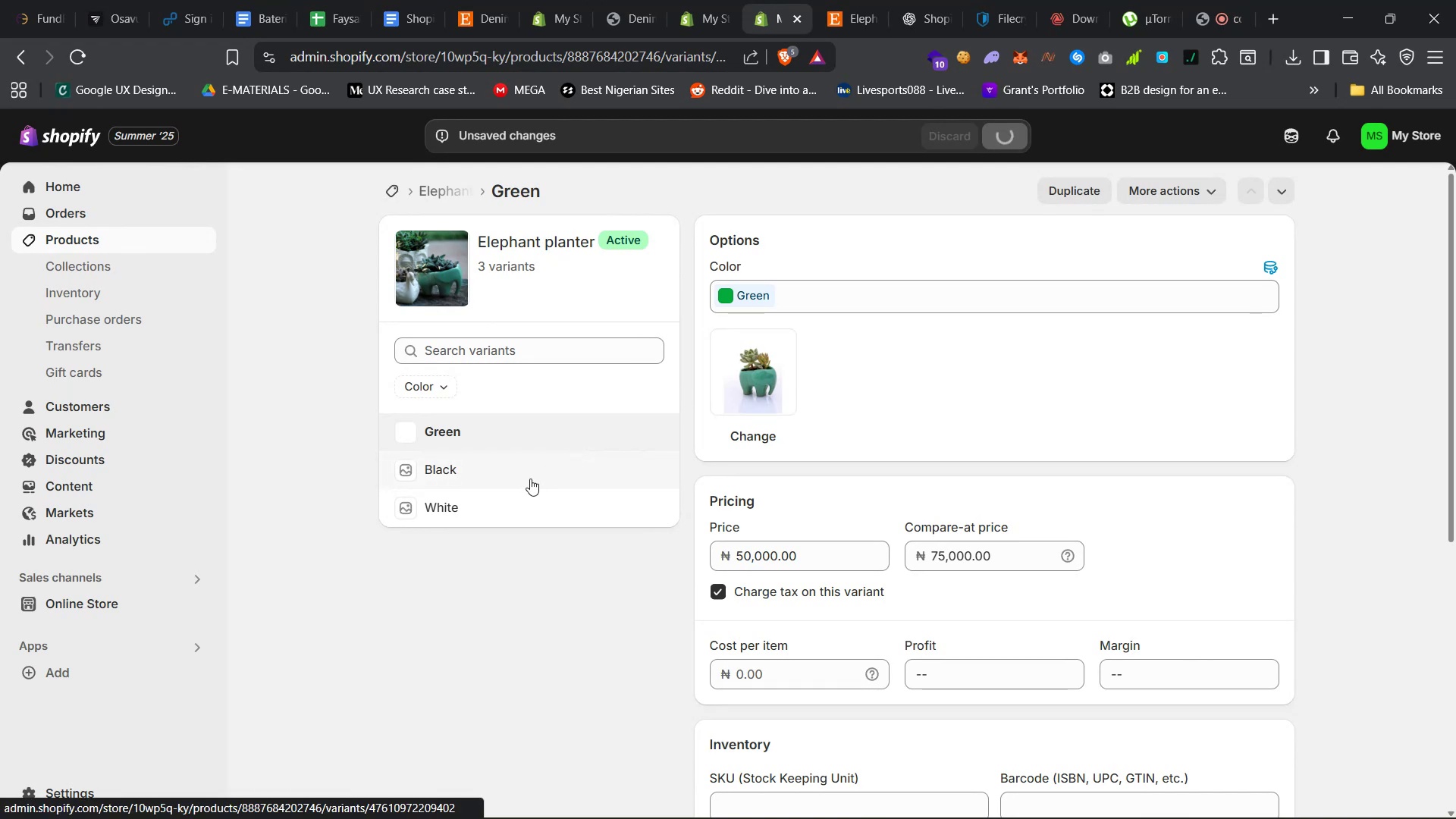 
left_click([530, 479])
 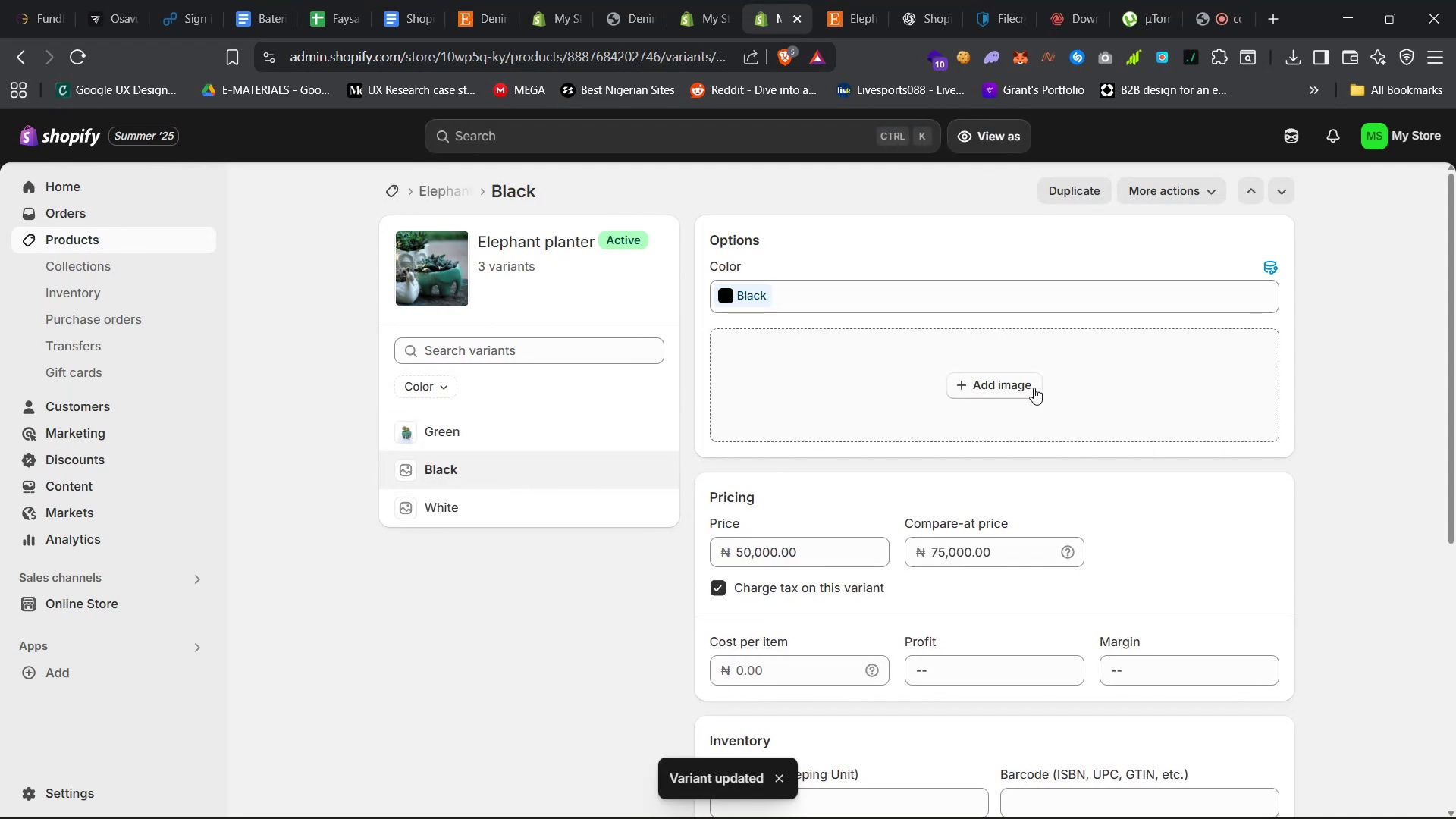 
left_click([1034, 388])
 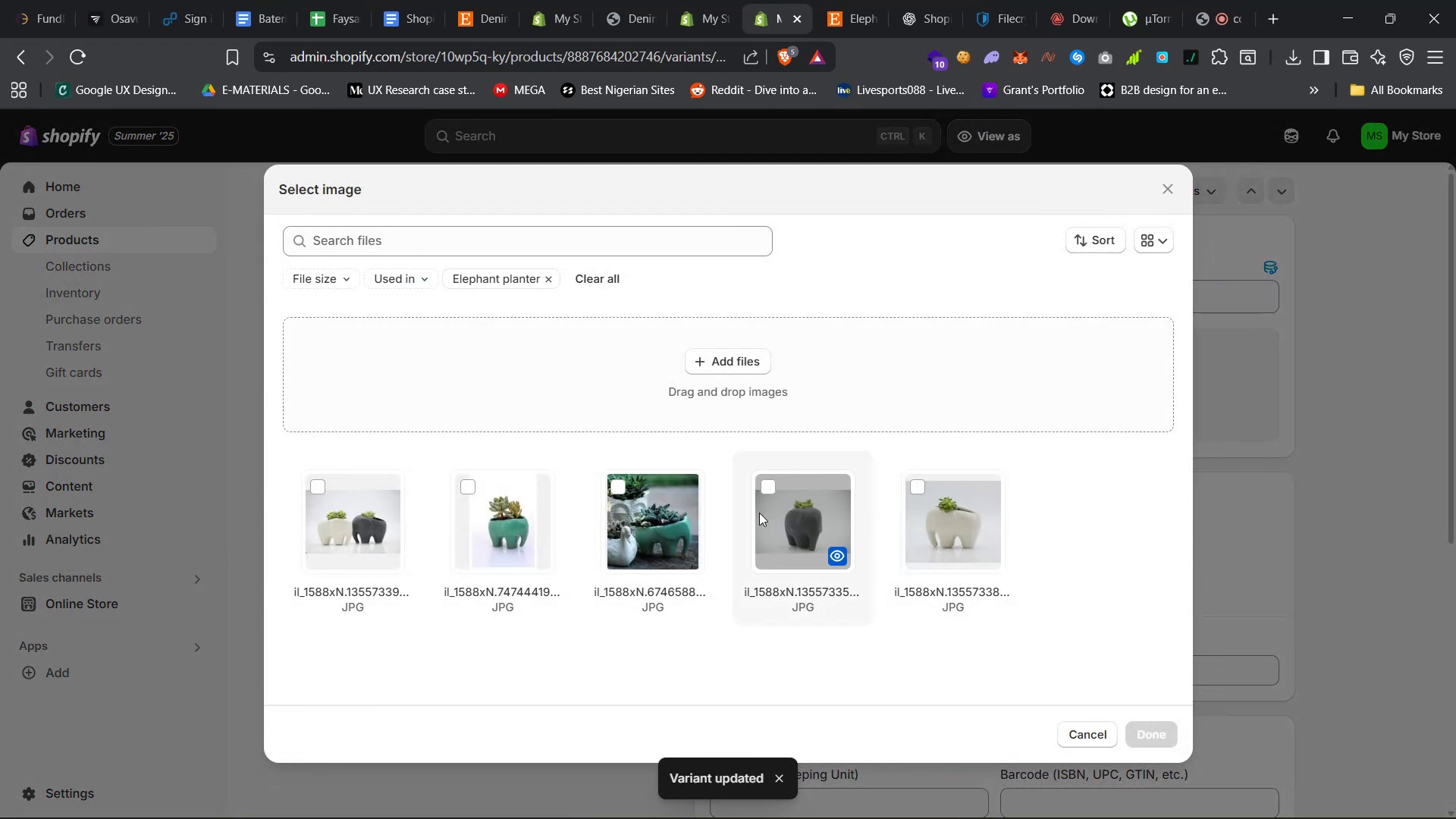 
left_click([758, 522])
 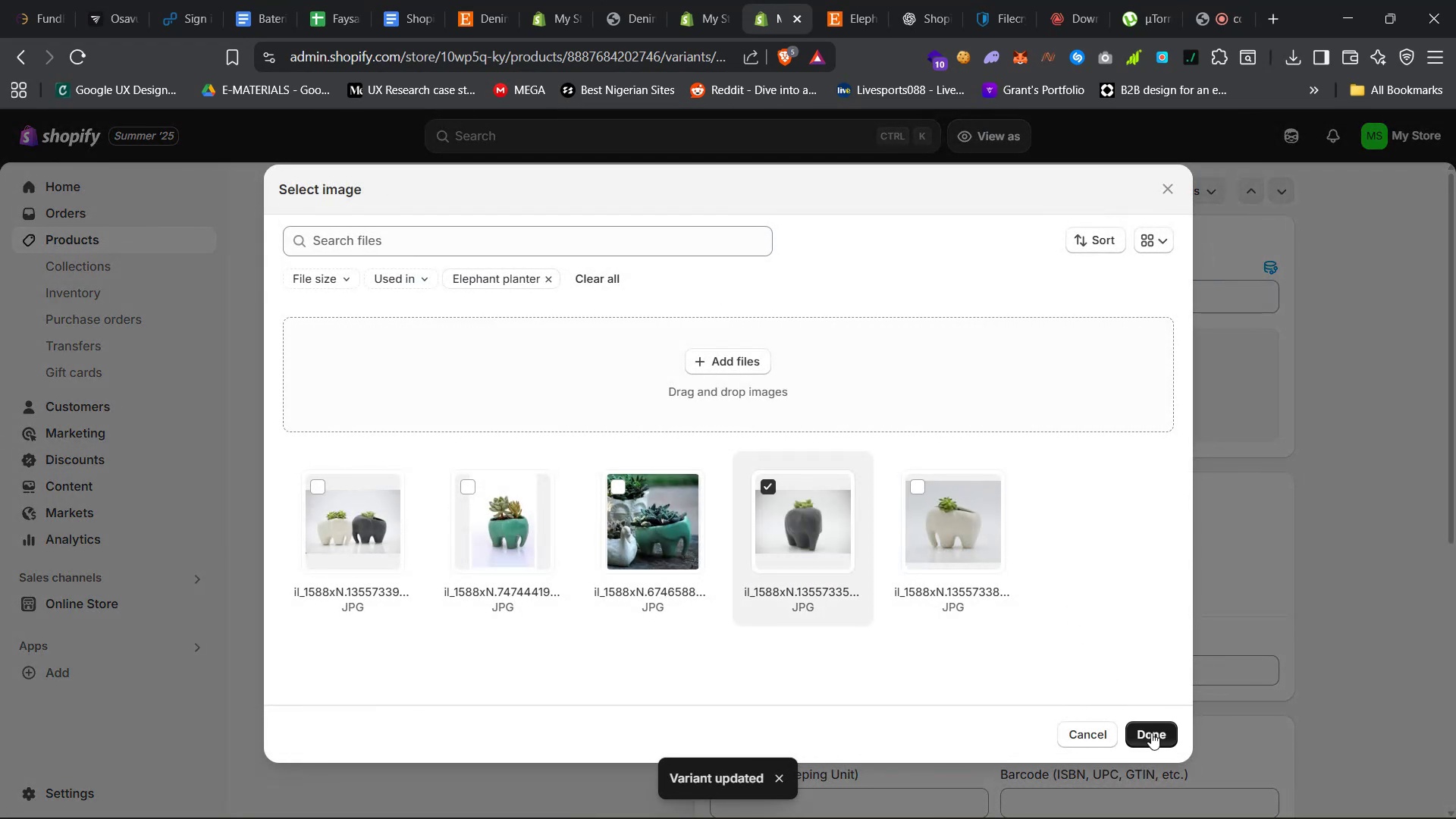 
left_click([1153, 733])
 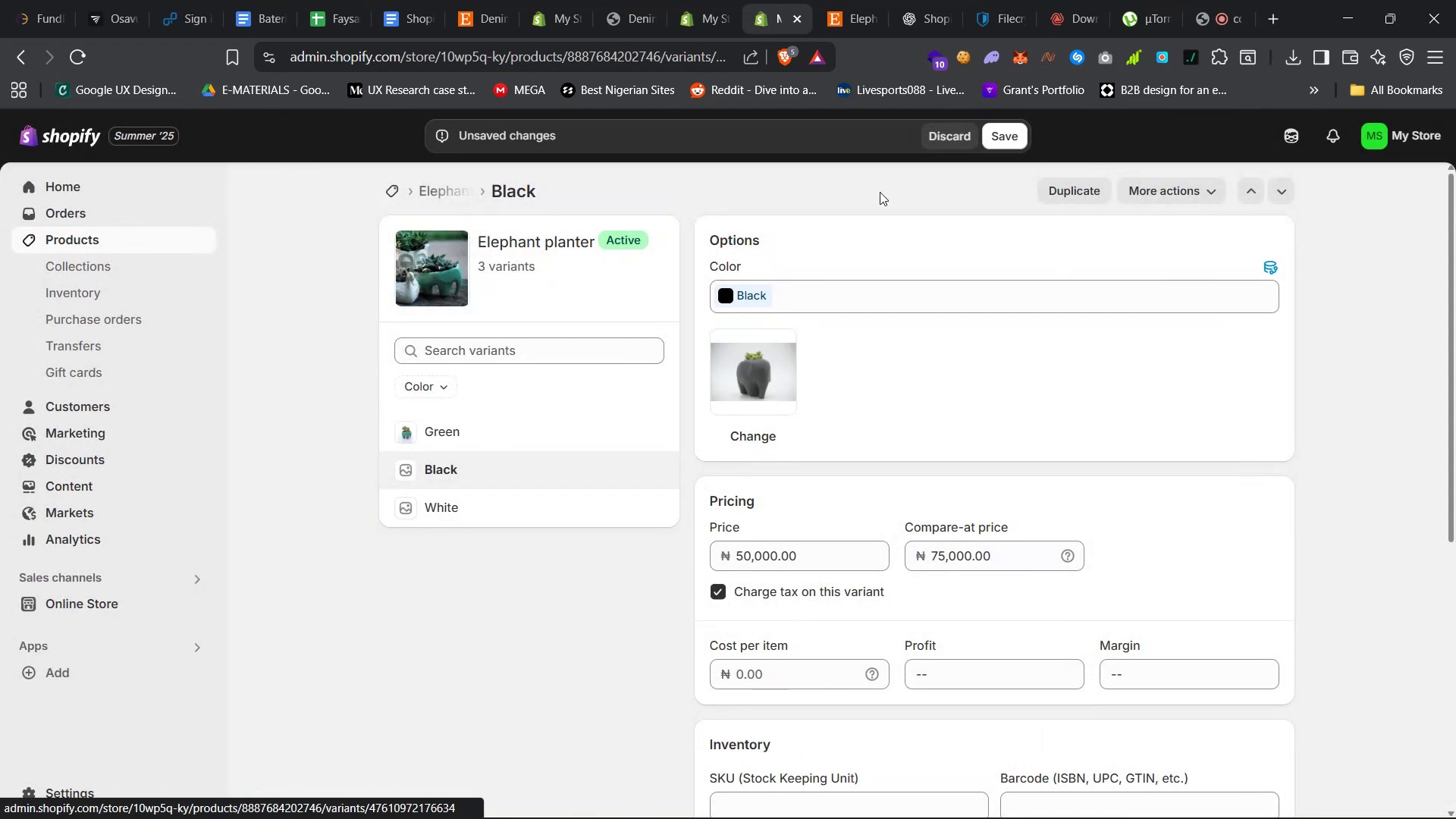 
left_click([1016, 133])
 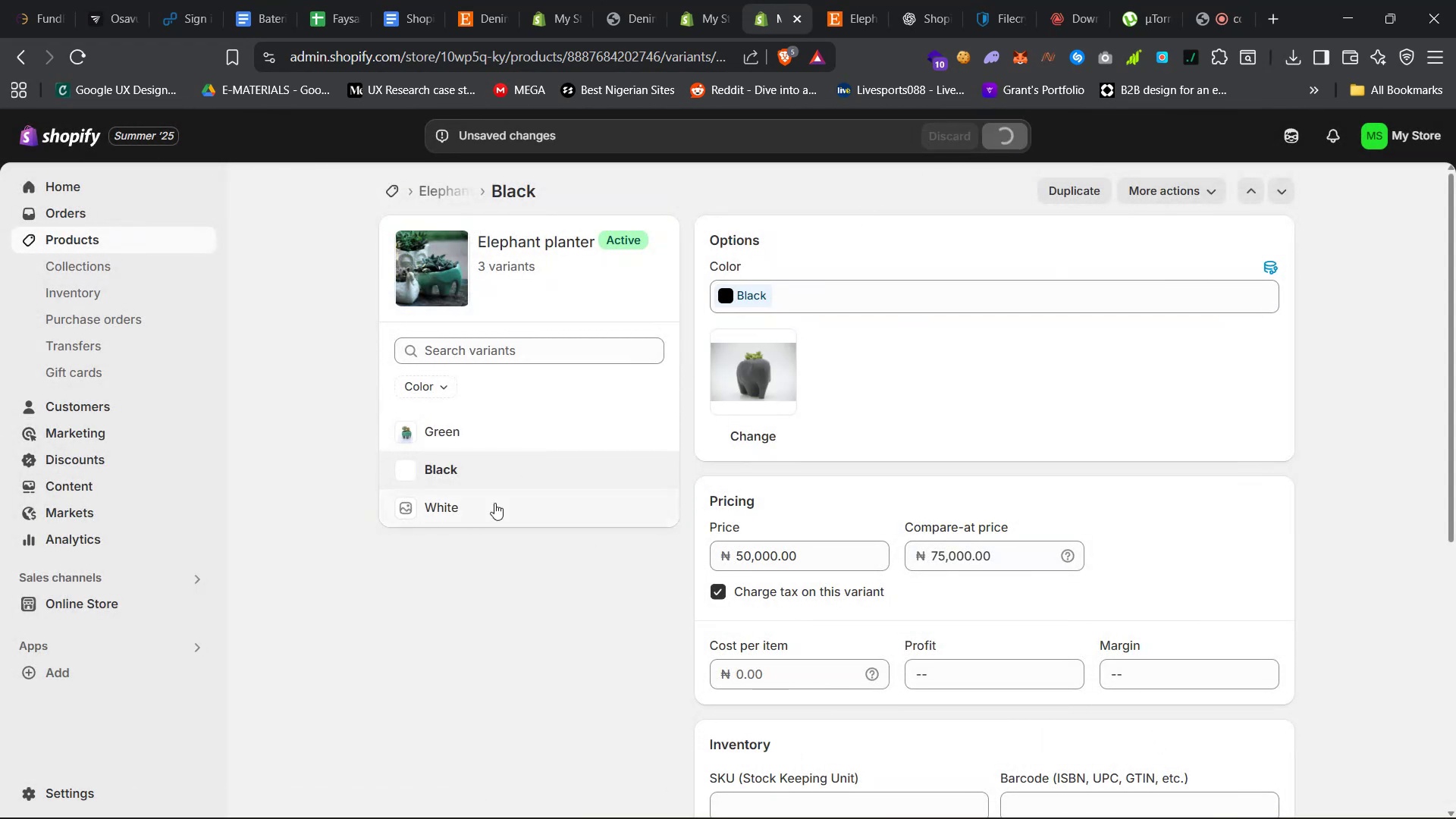 
left_click([494, 503])
 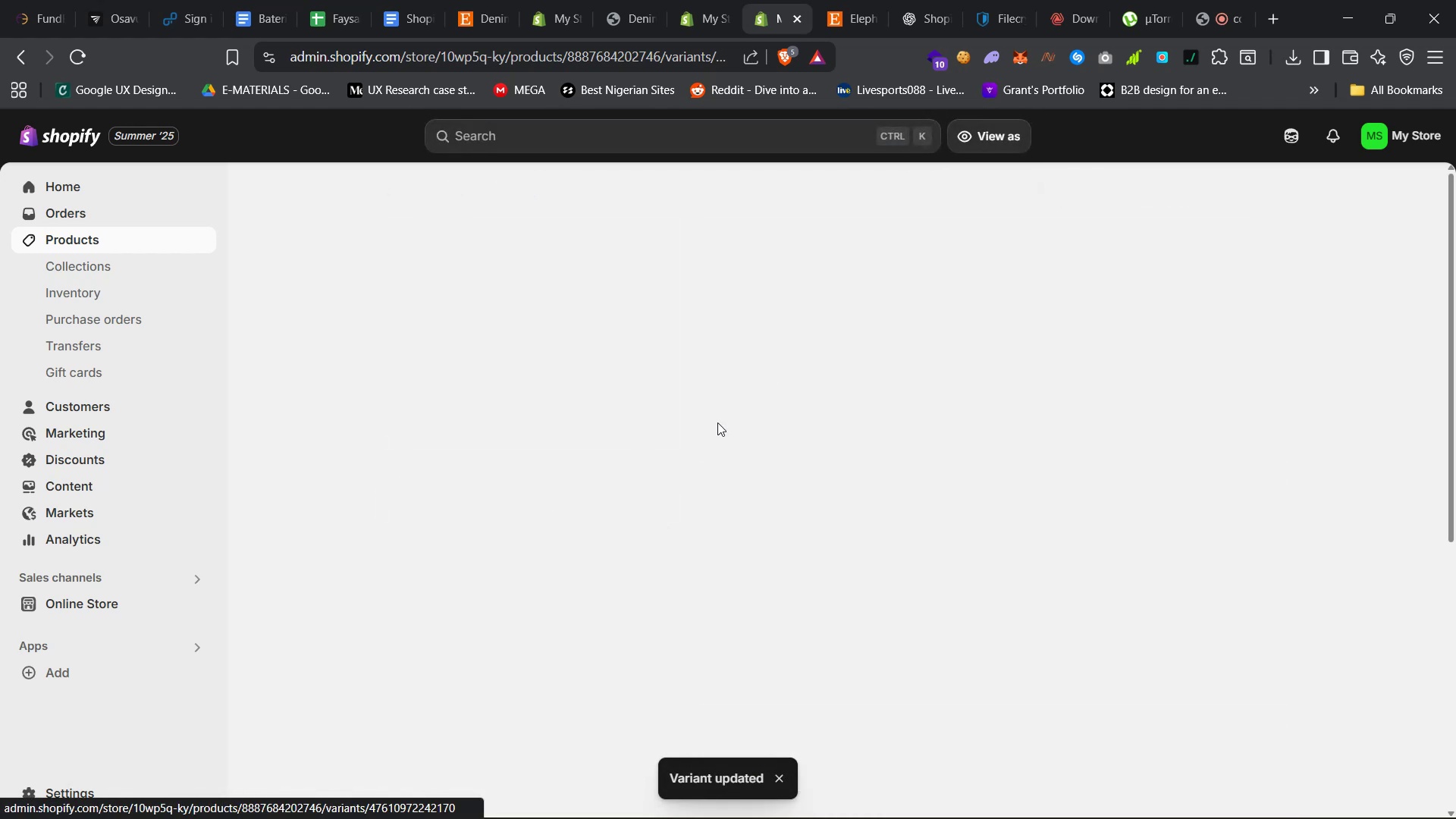 
mouse_move([963, 360])
 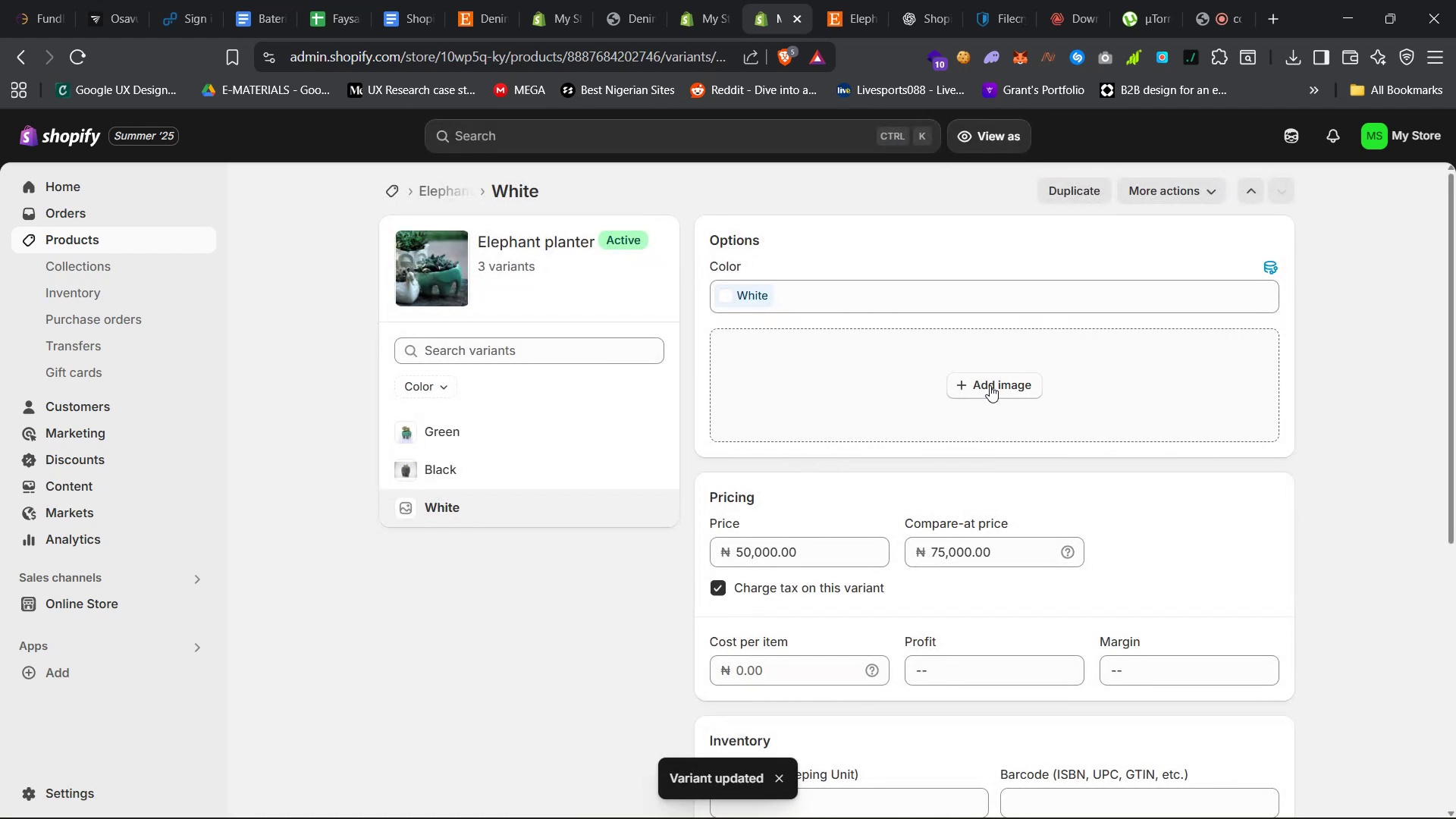 
left_click([990, 385])
 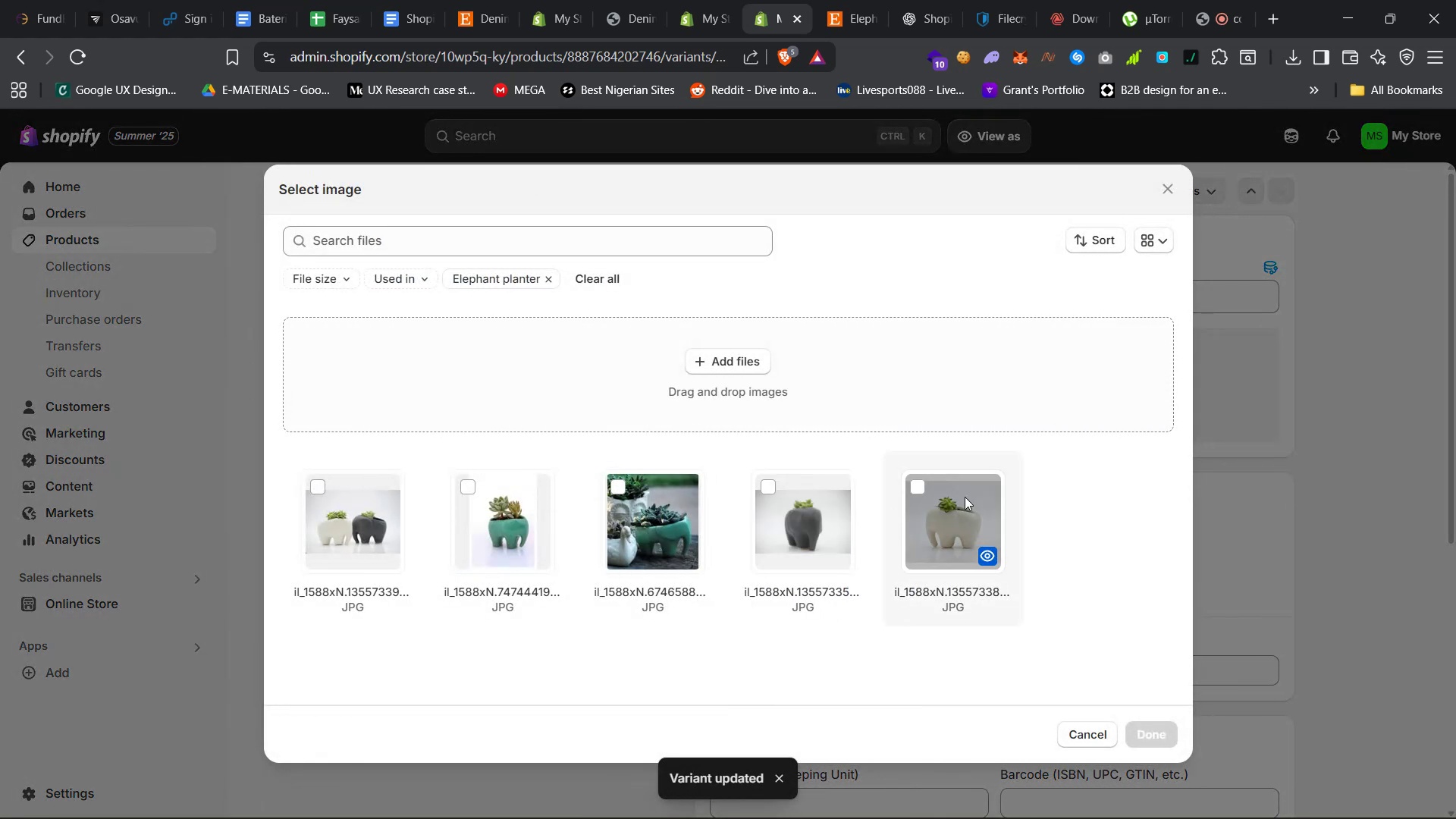 
left_click([1160, 193])
 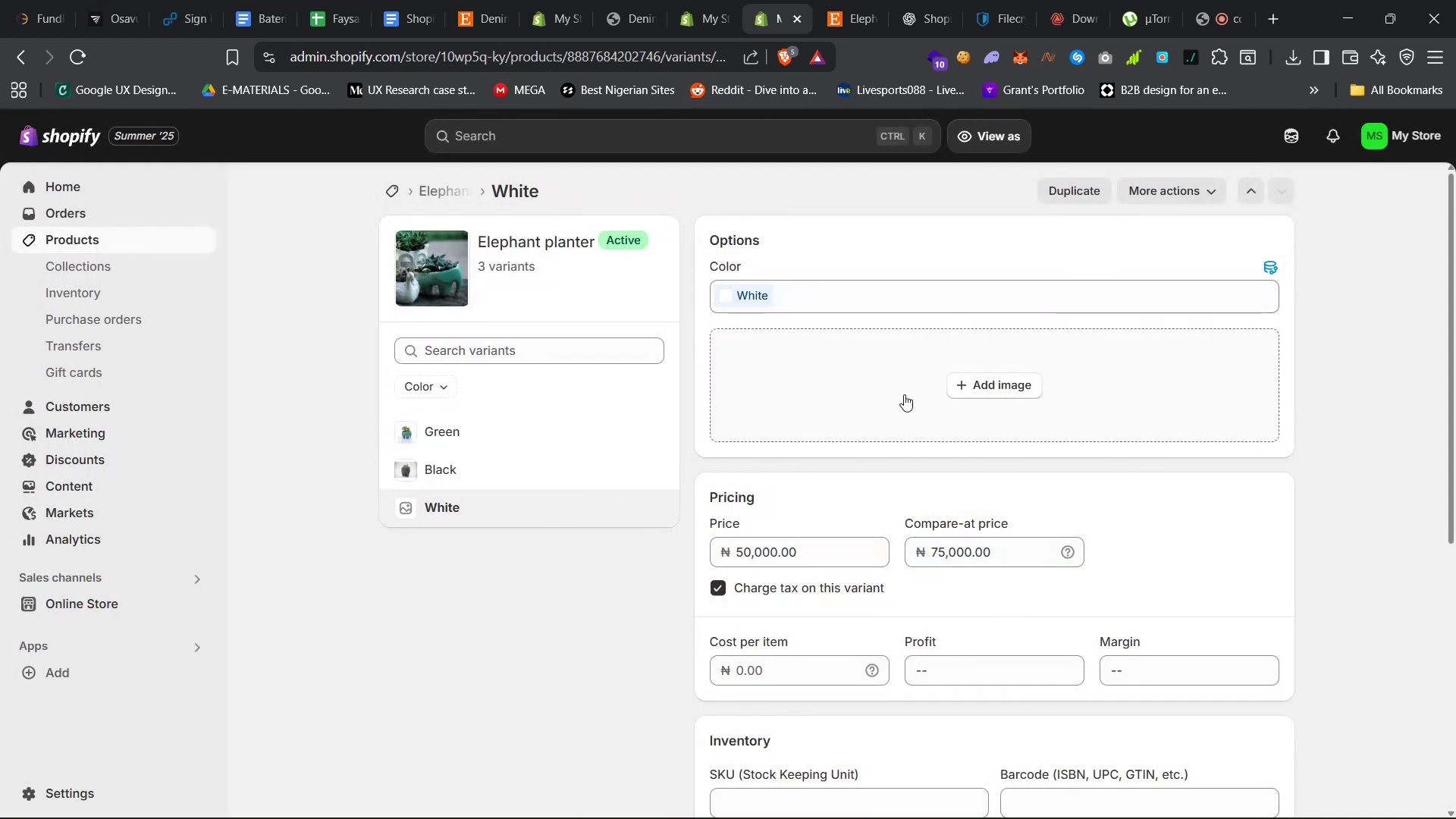 
left_click([976, 384])
 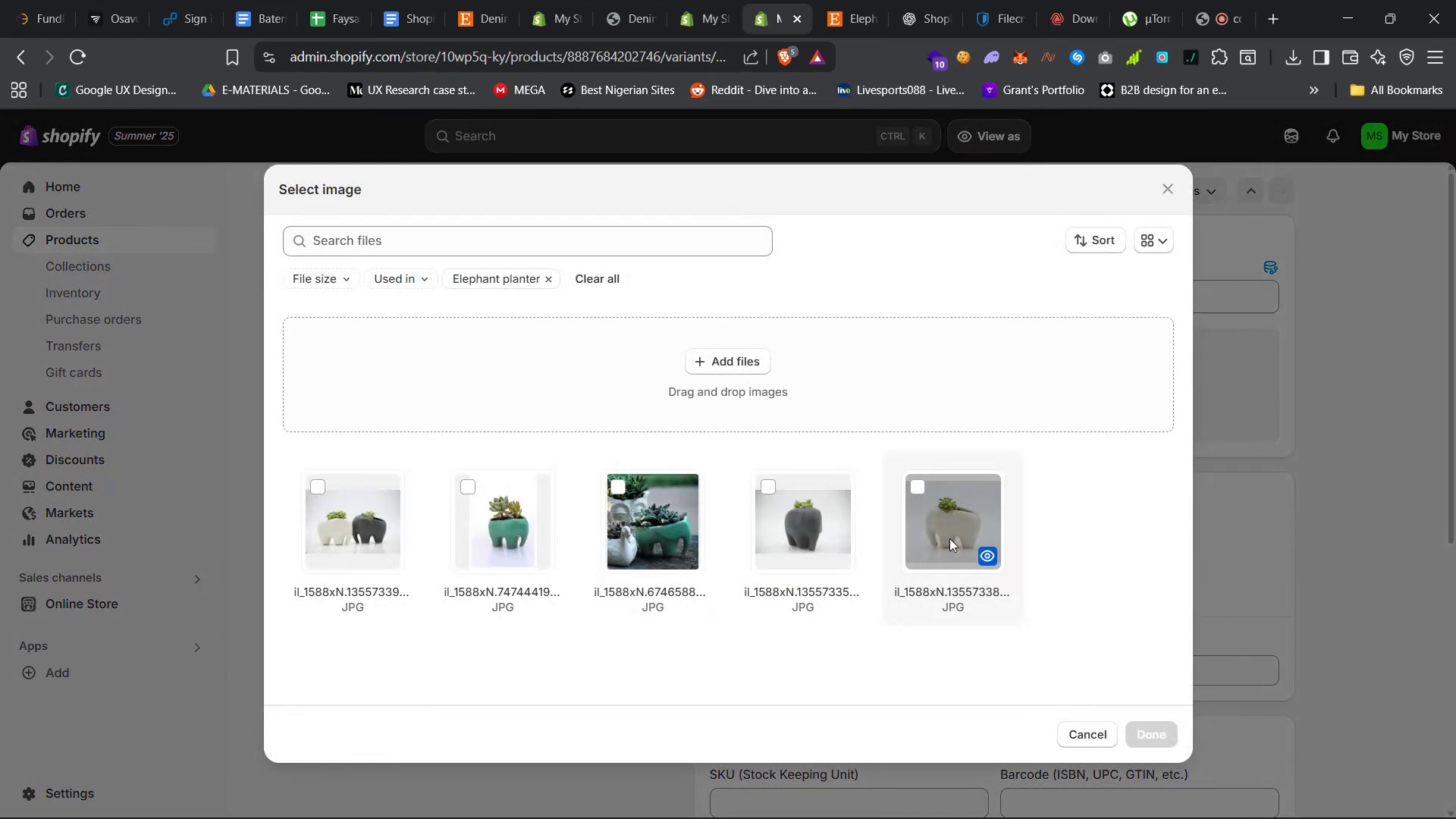 
left_click([913, 520])
 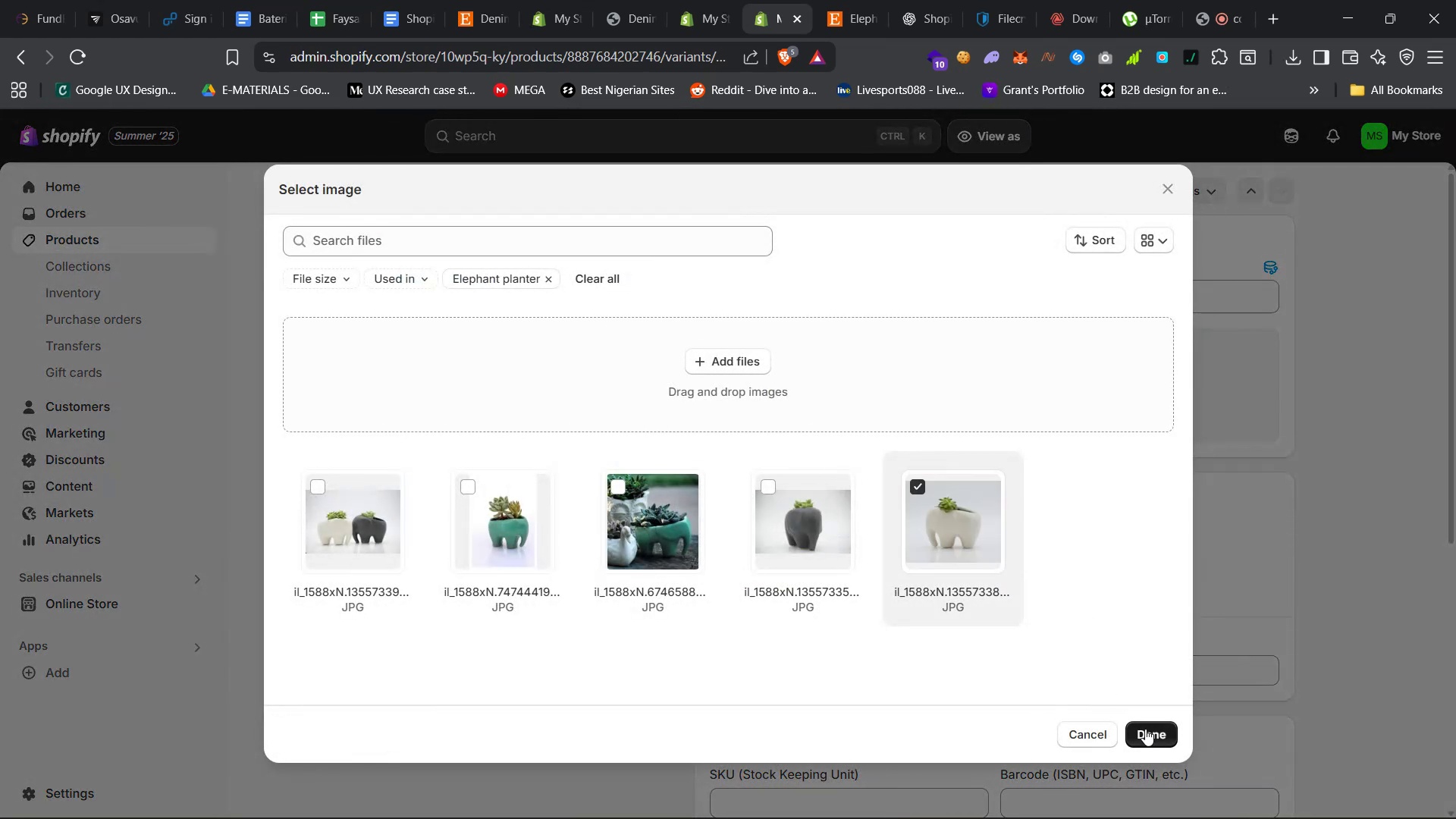 
left_click([1146, 731])
 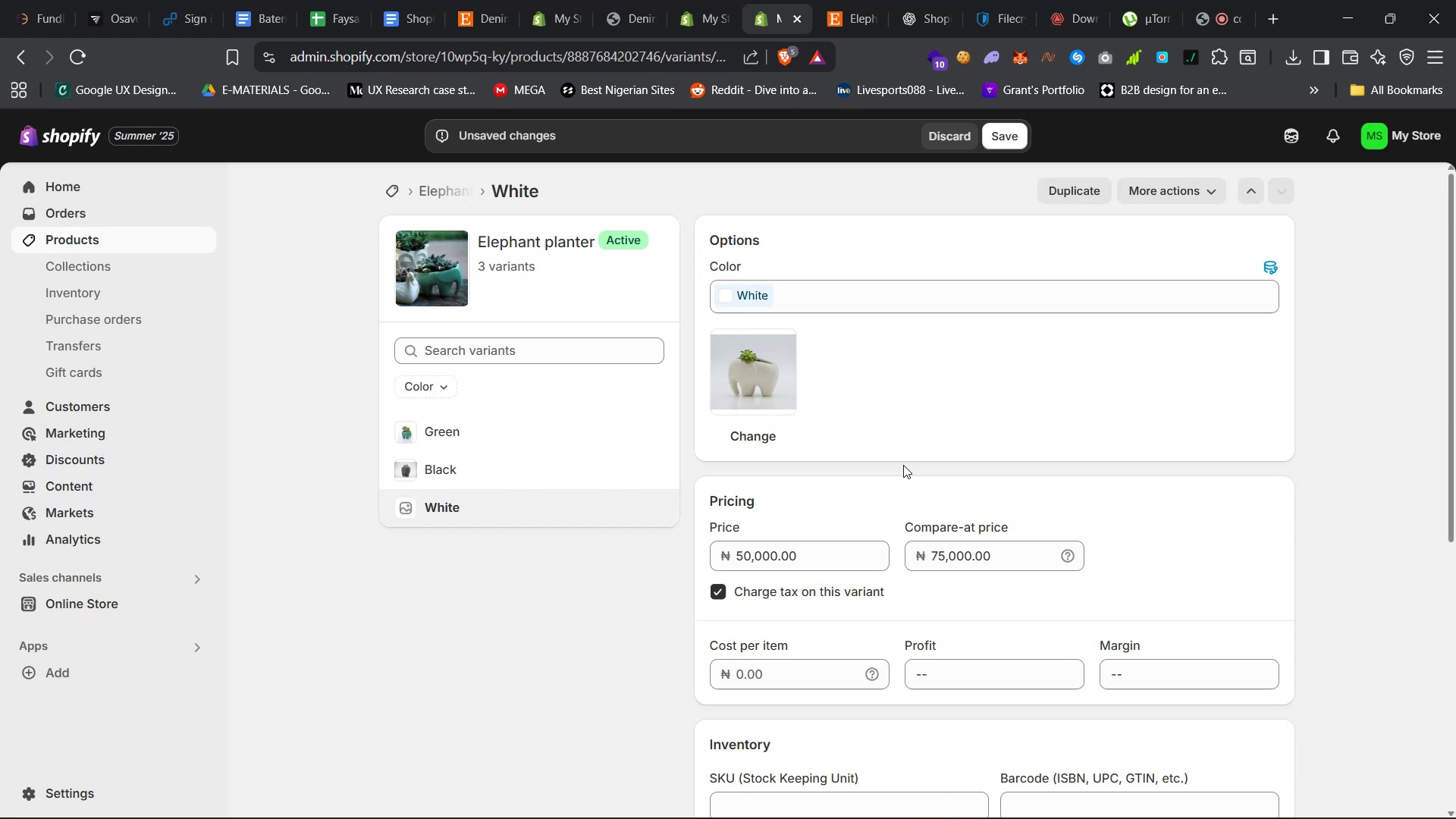 
scroll: coordinate [864, 451], scroll_direction: down, amount: 17.0
 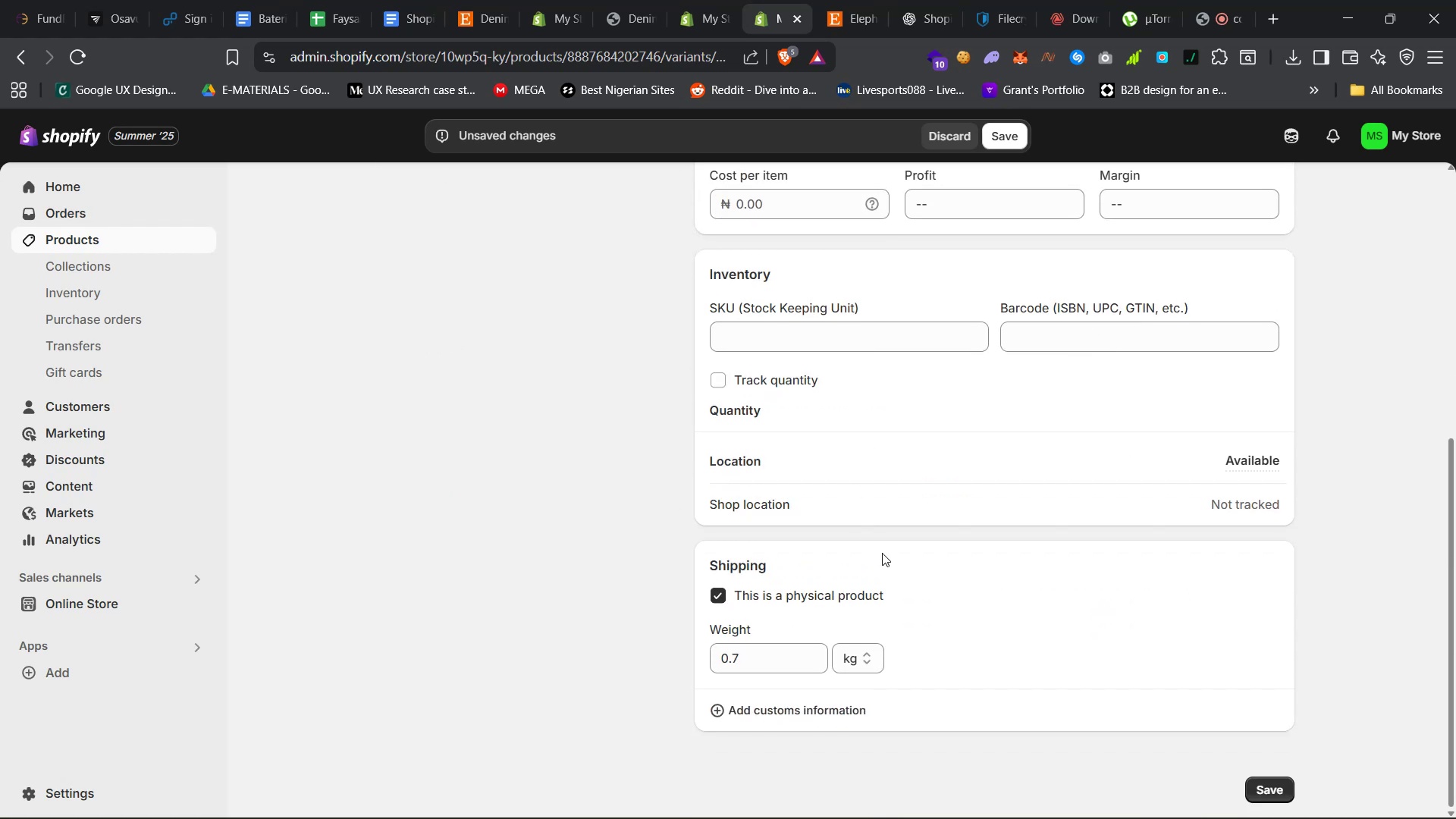 
scroll: coordinate [886, 557], scroll_direction: up, amount: 30.0
 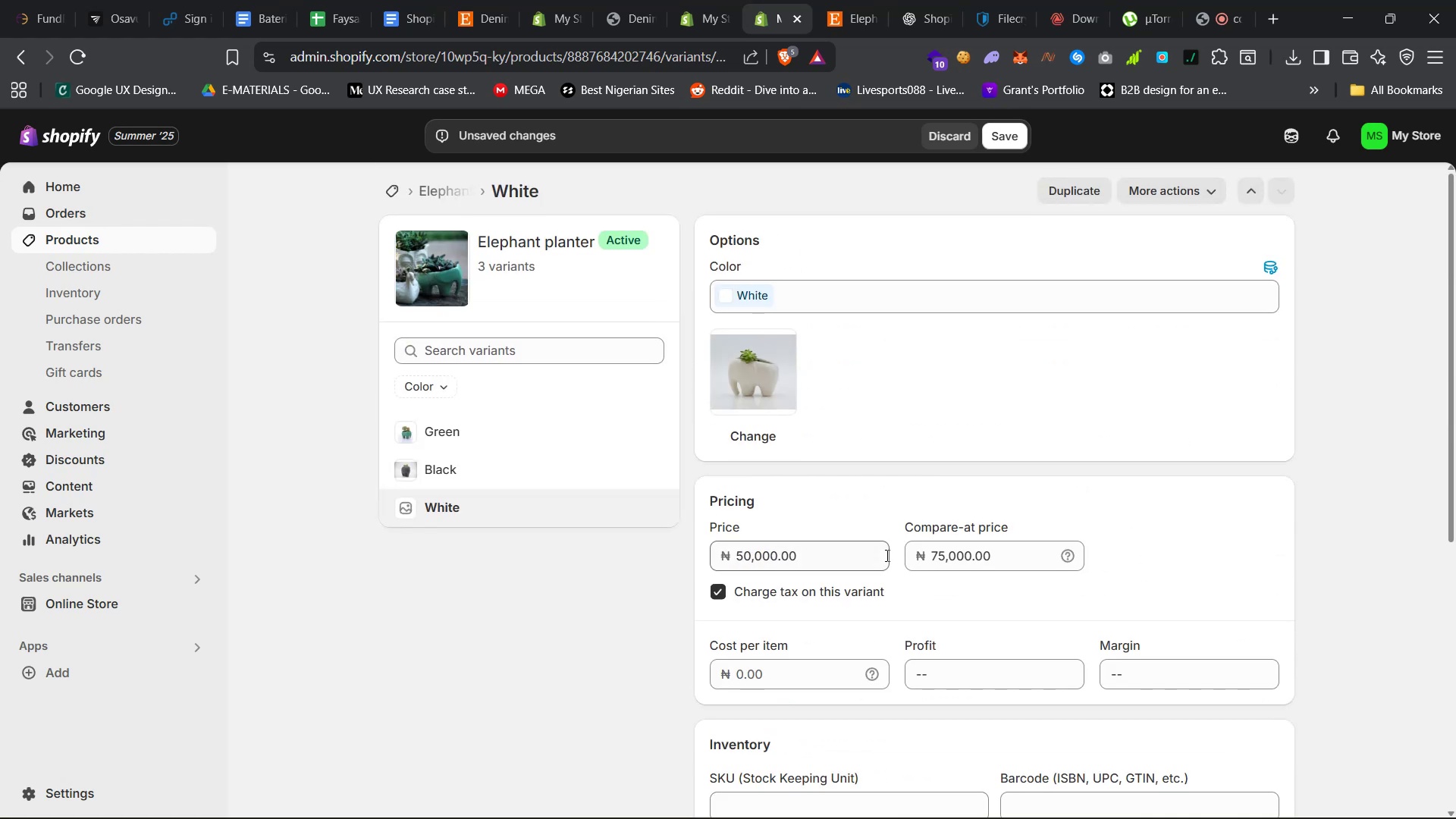 
scroll: coordinate [889, 552], scroll_direction: down, amount: 25.0
 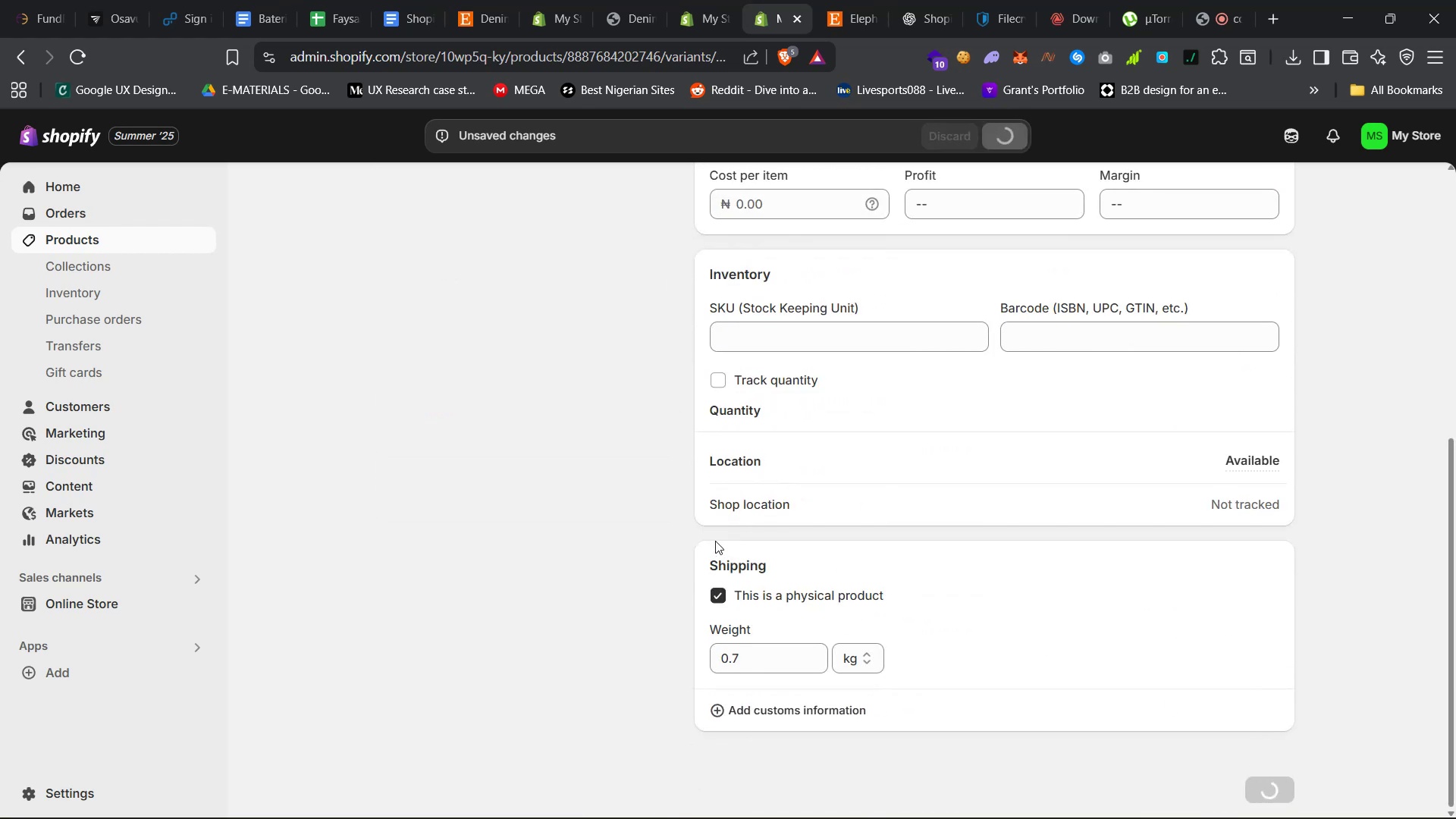 
scroll: coordinate [524, 473], scroll_direction: up, amount: 11.0
 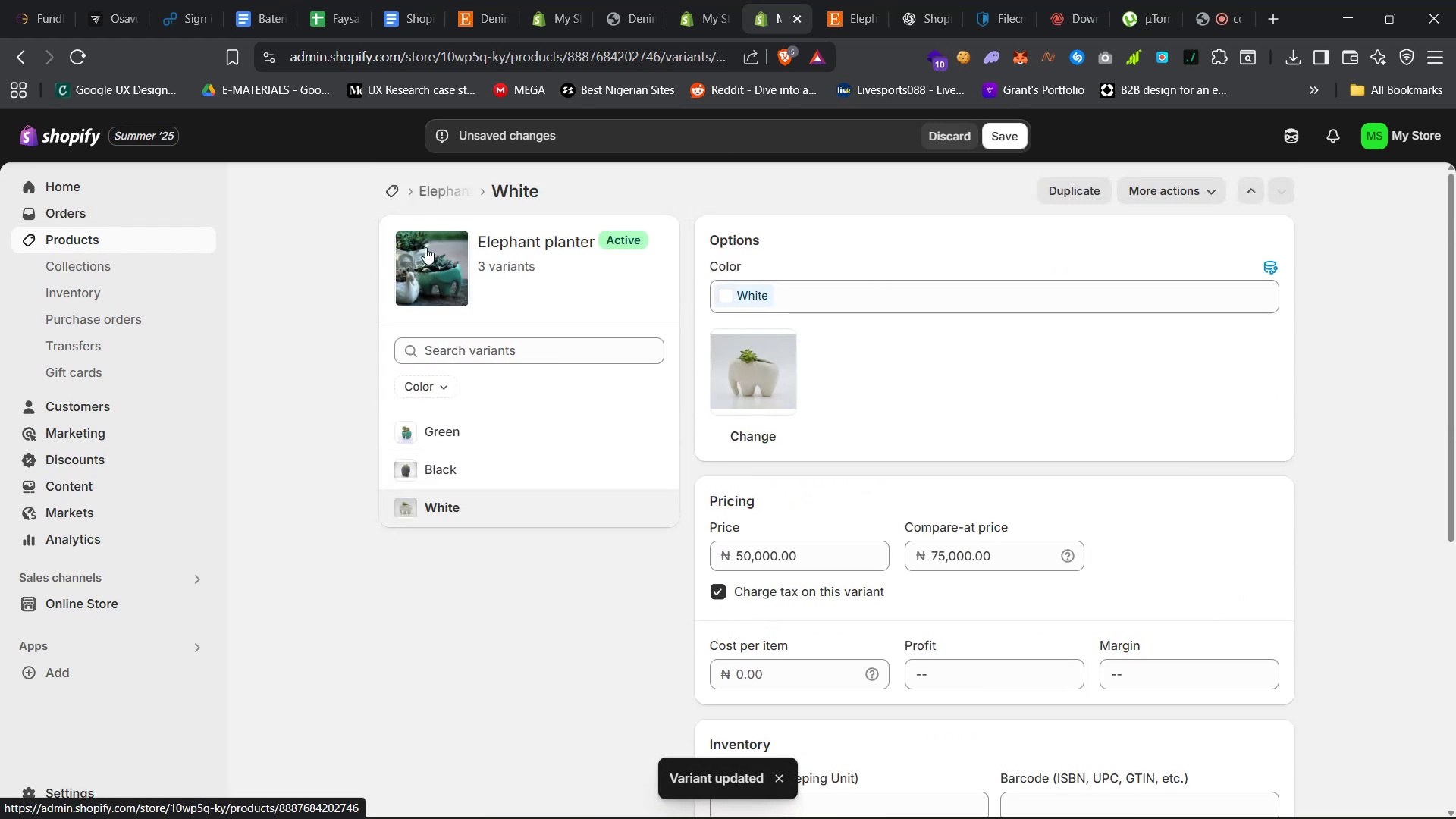 
left_click([451, 191])
 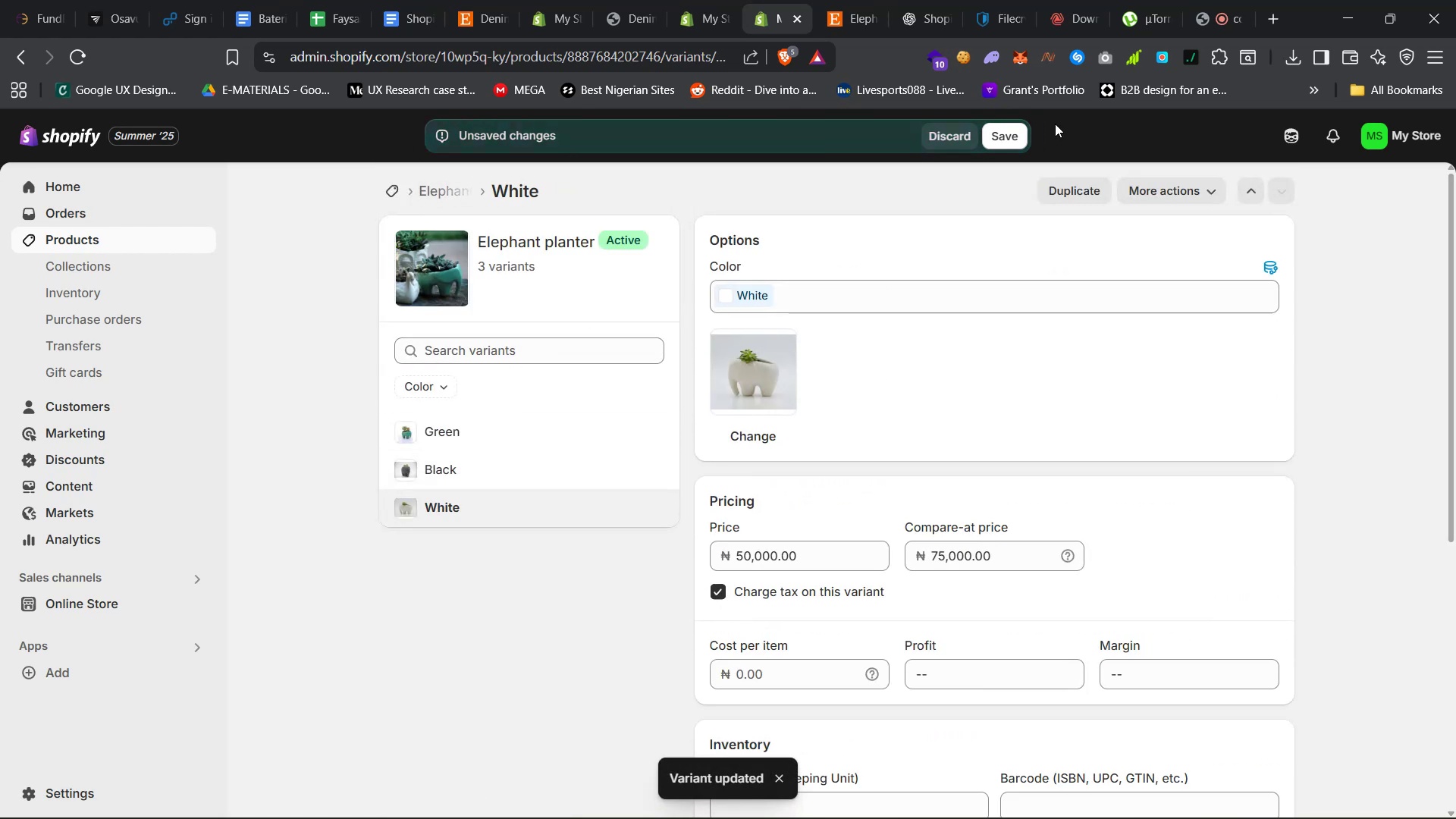 
left_click([1001, 127])
 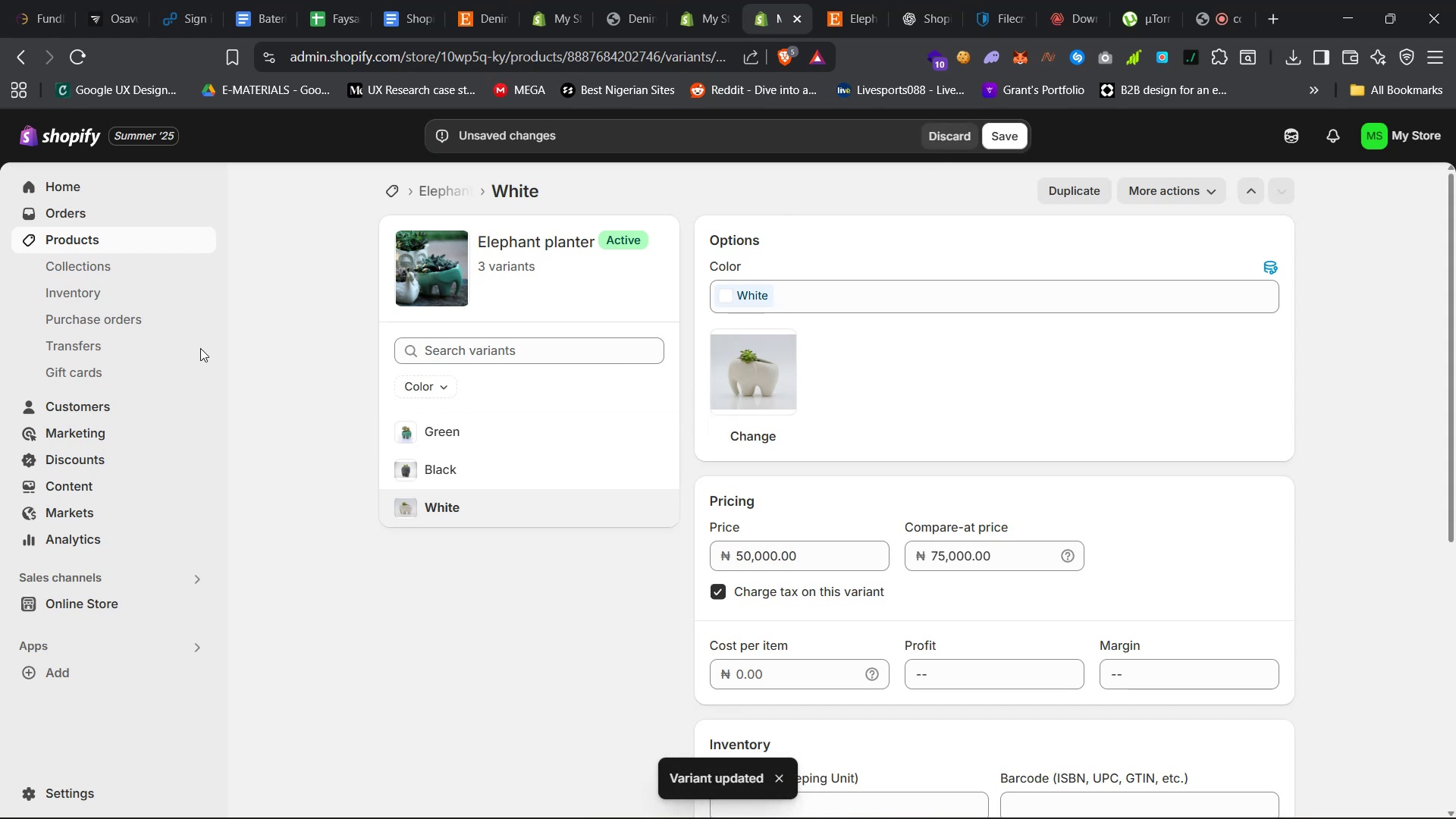 
left_click([96, 240])
 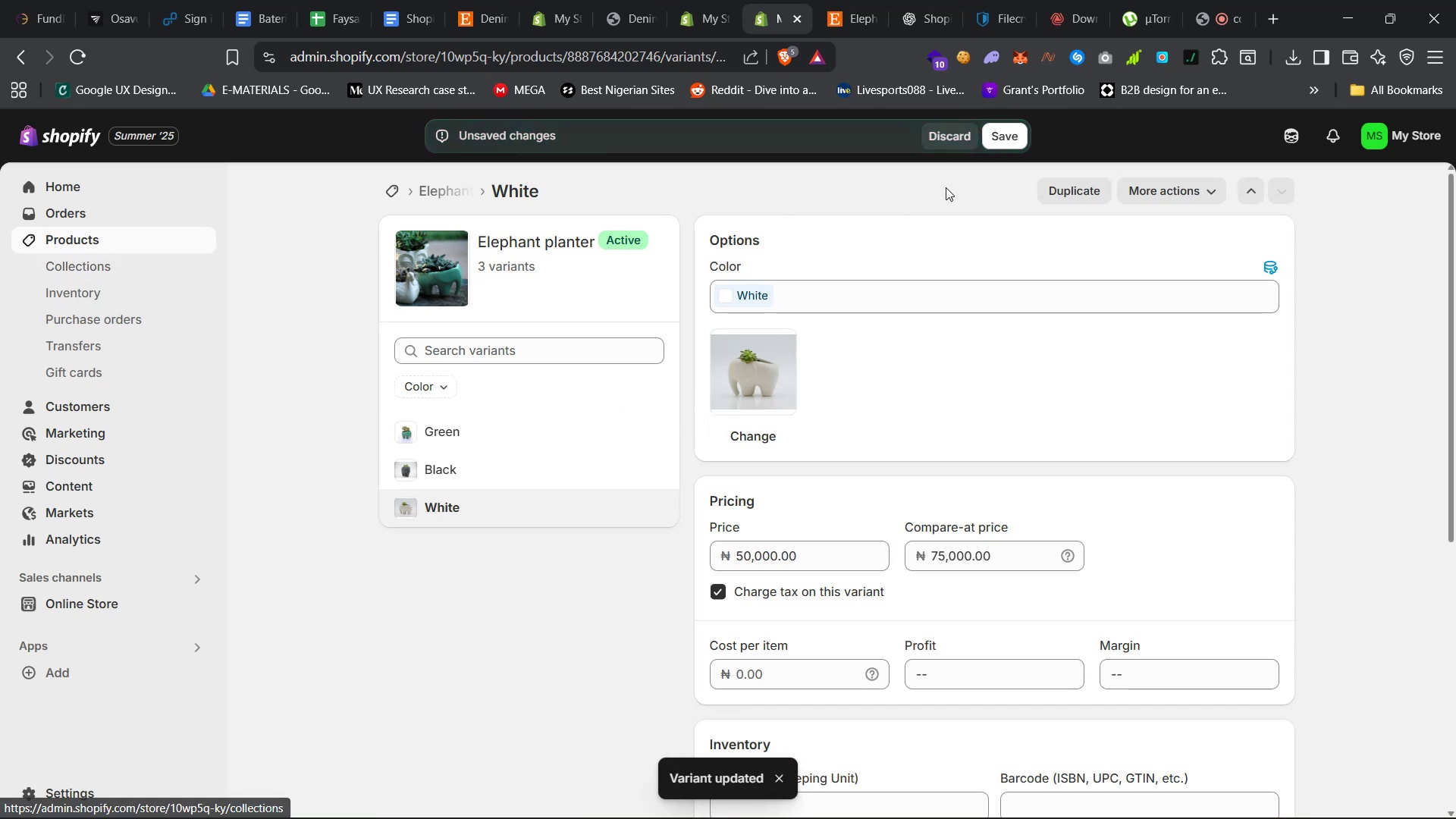 
left_click([956, 143])
 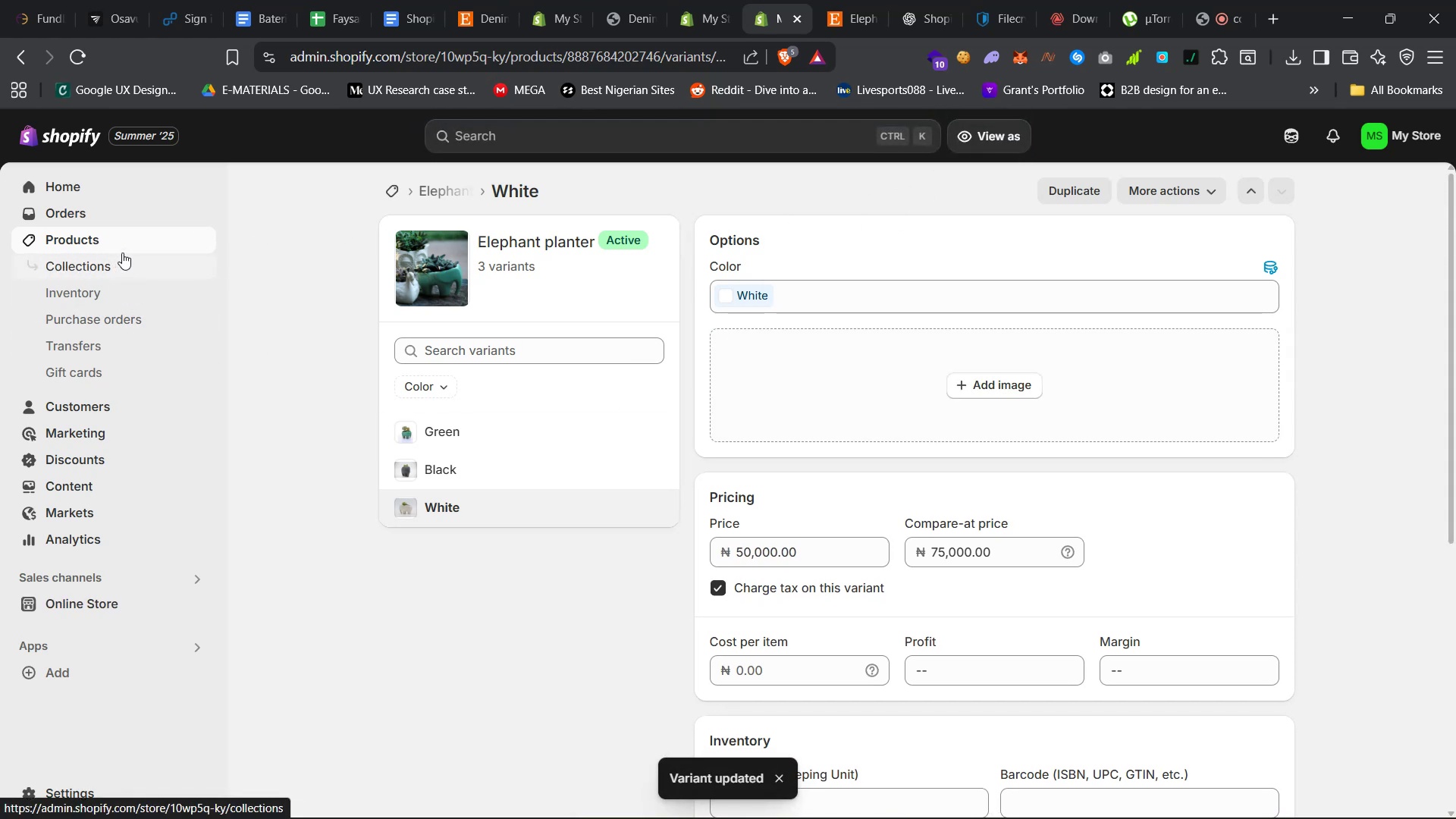 
left_click([131, 243])
 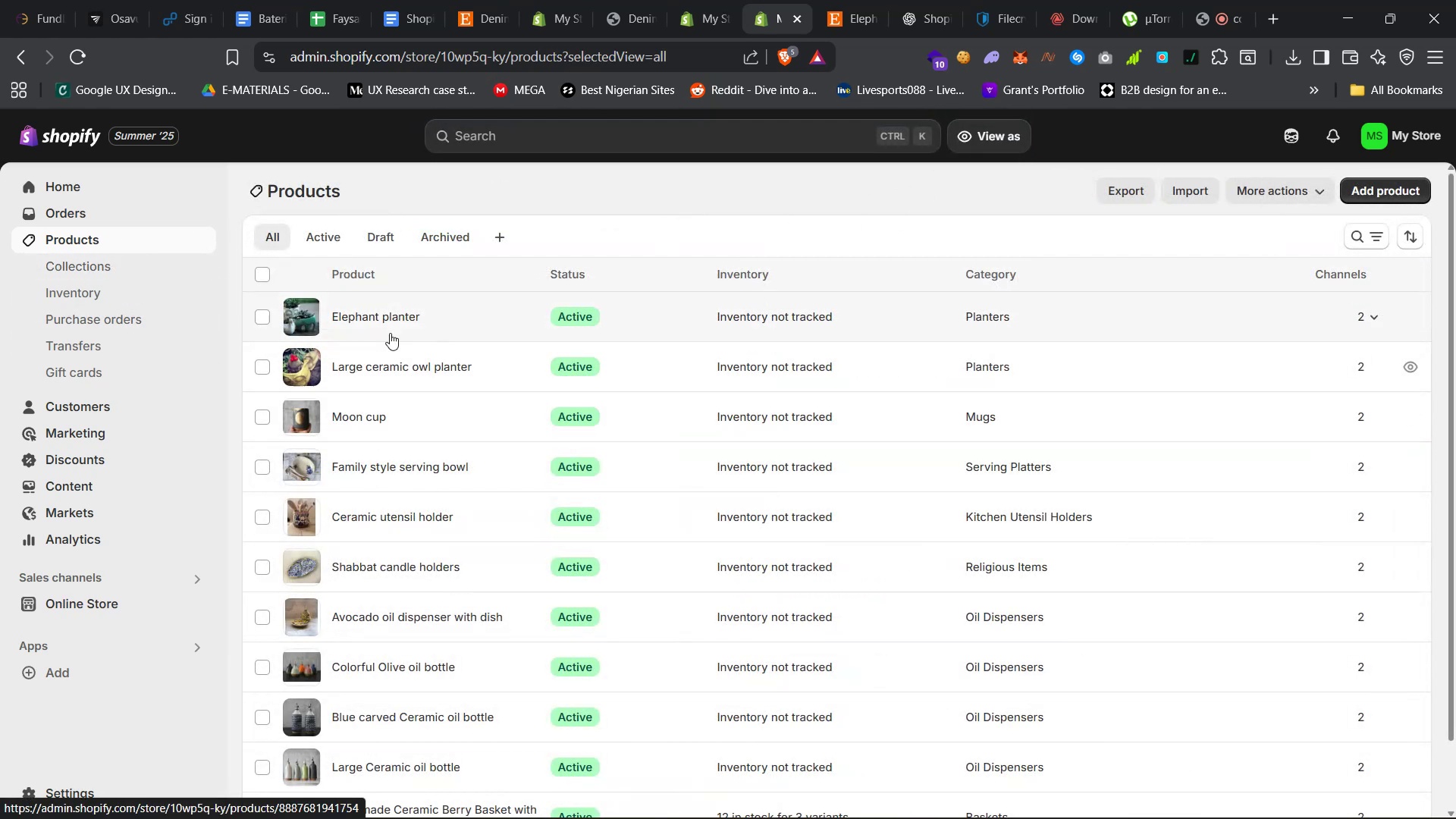 
wait(9.17)
 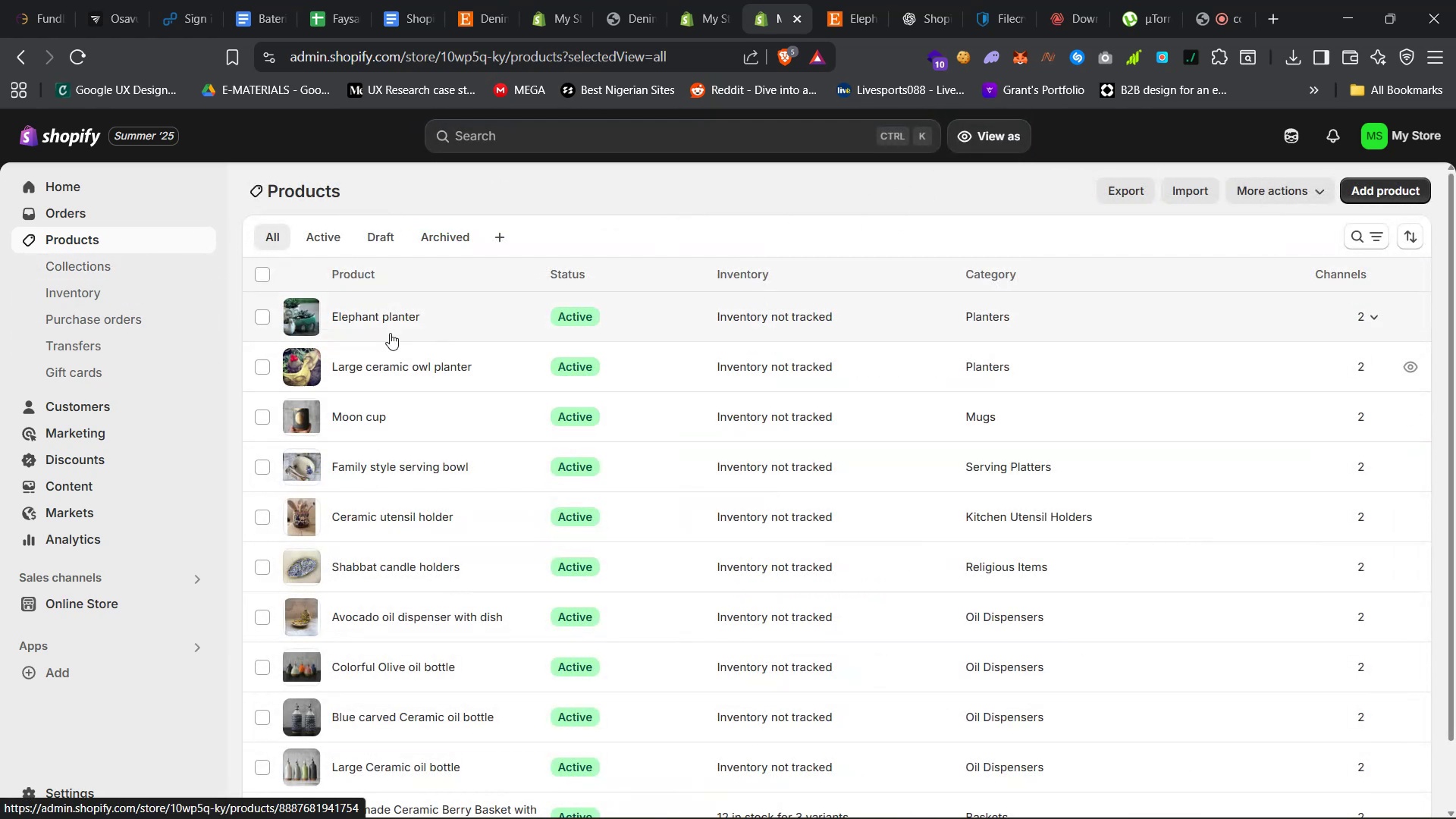 
left_click([694, 0])
 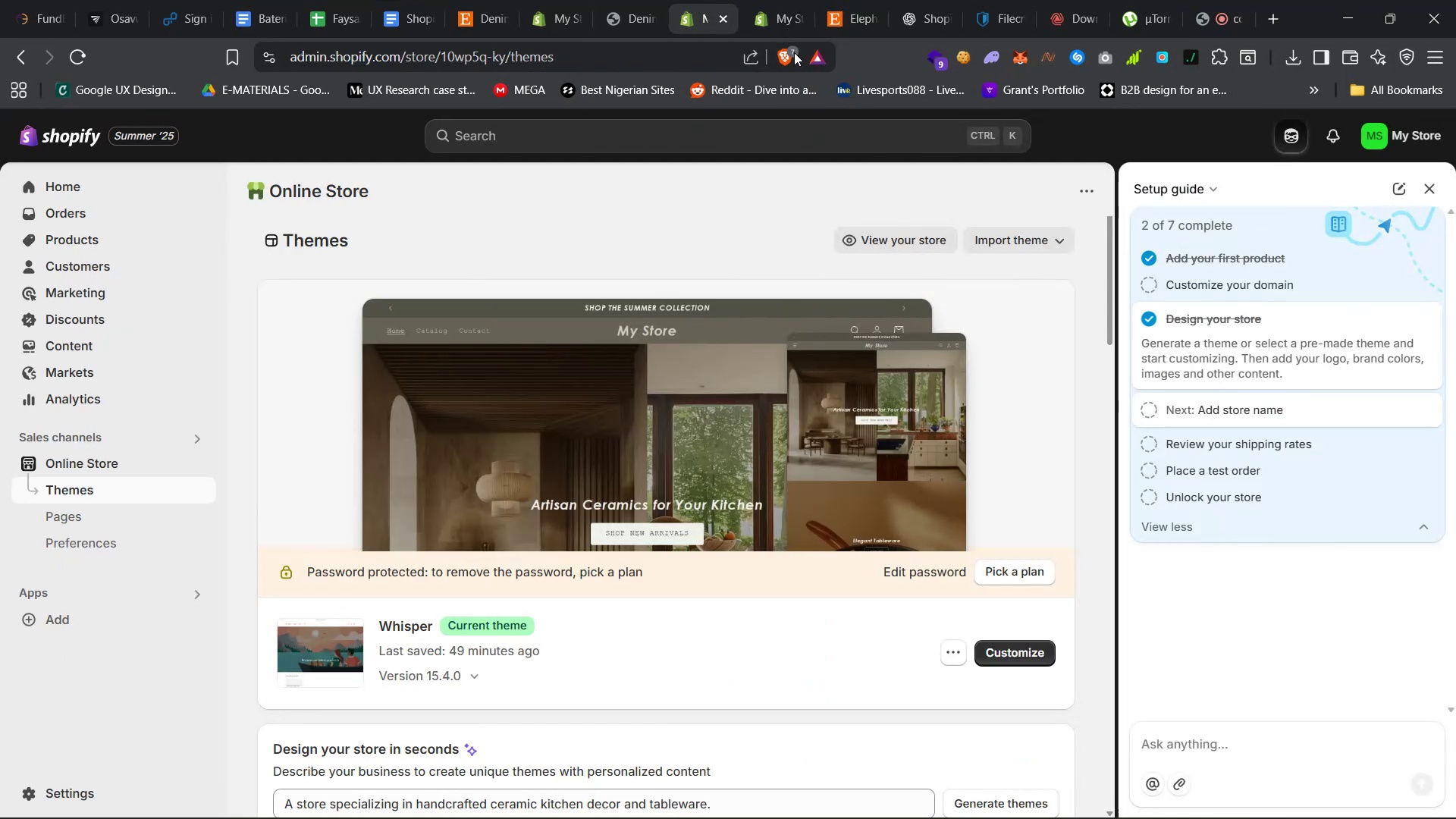 
left_click([771, 10])
 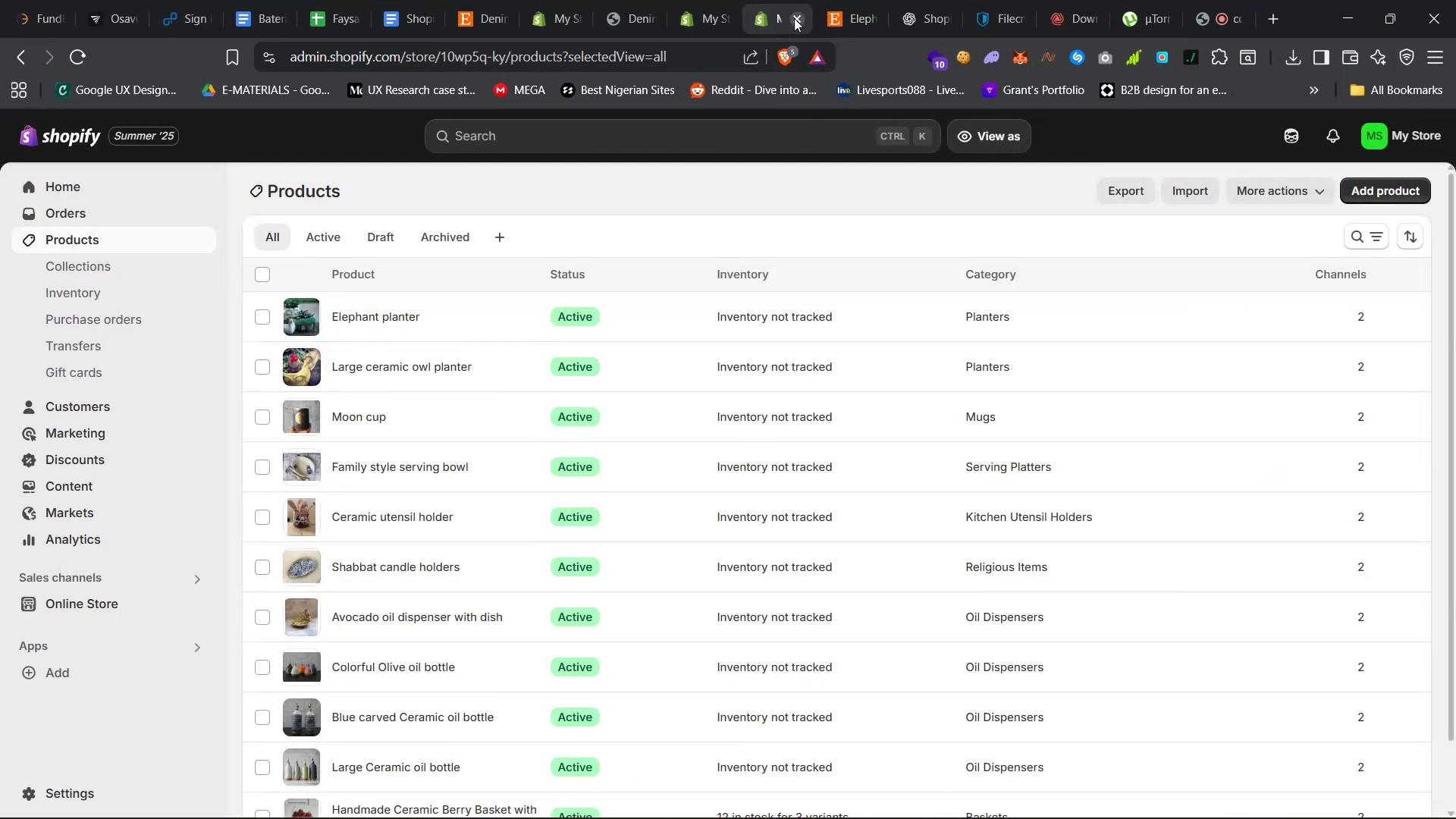 
left_click([796, 18])
 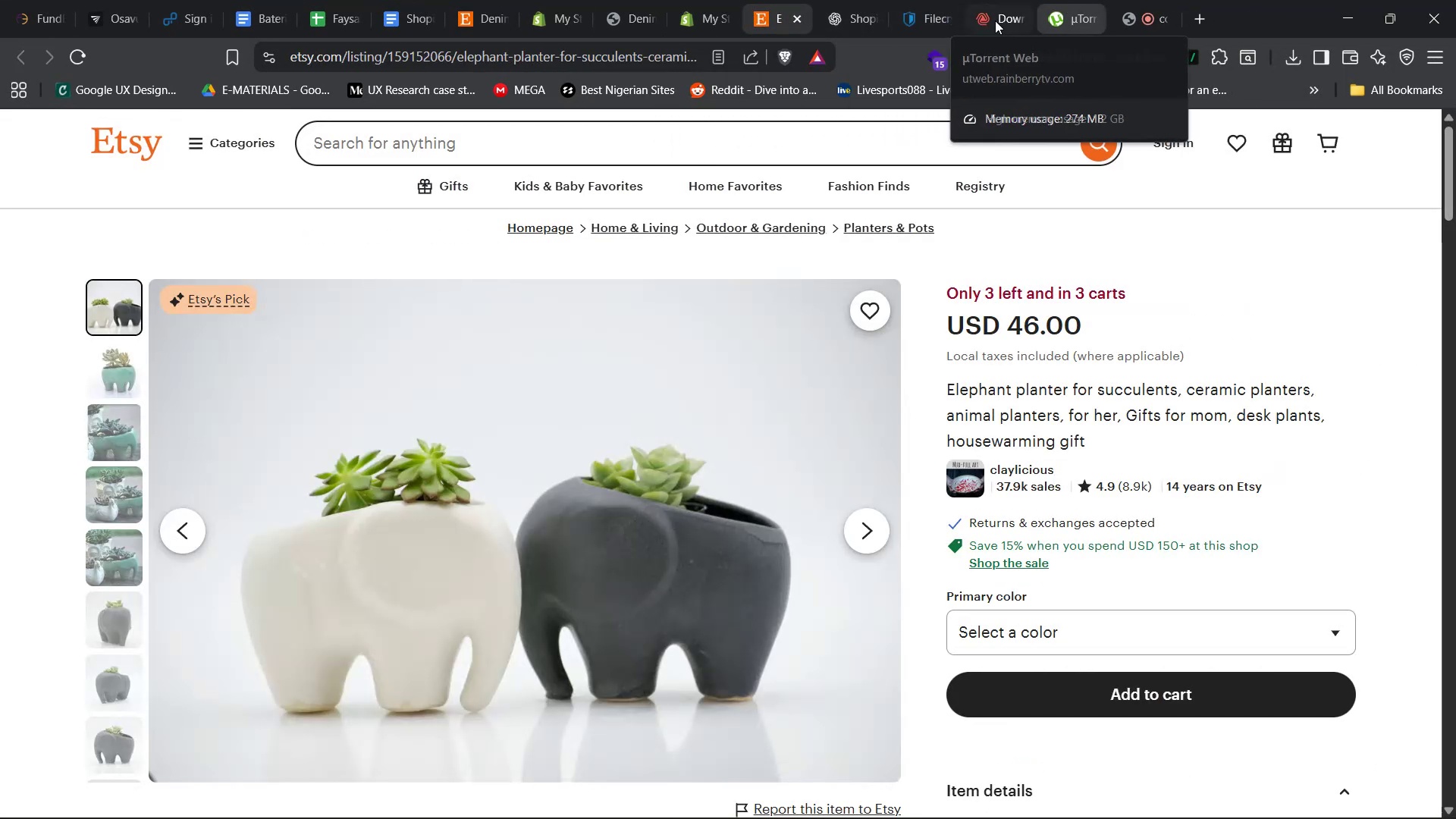 
left_click([701, 0])
 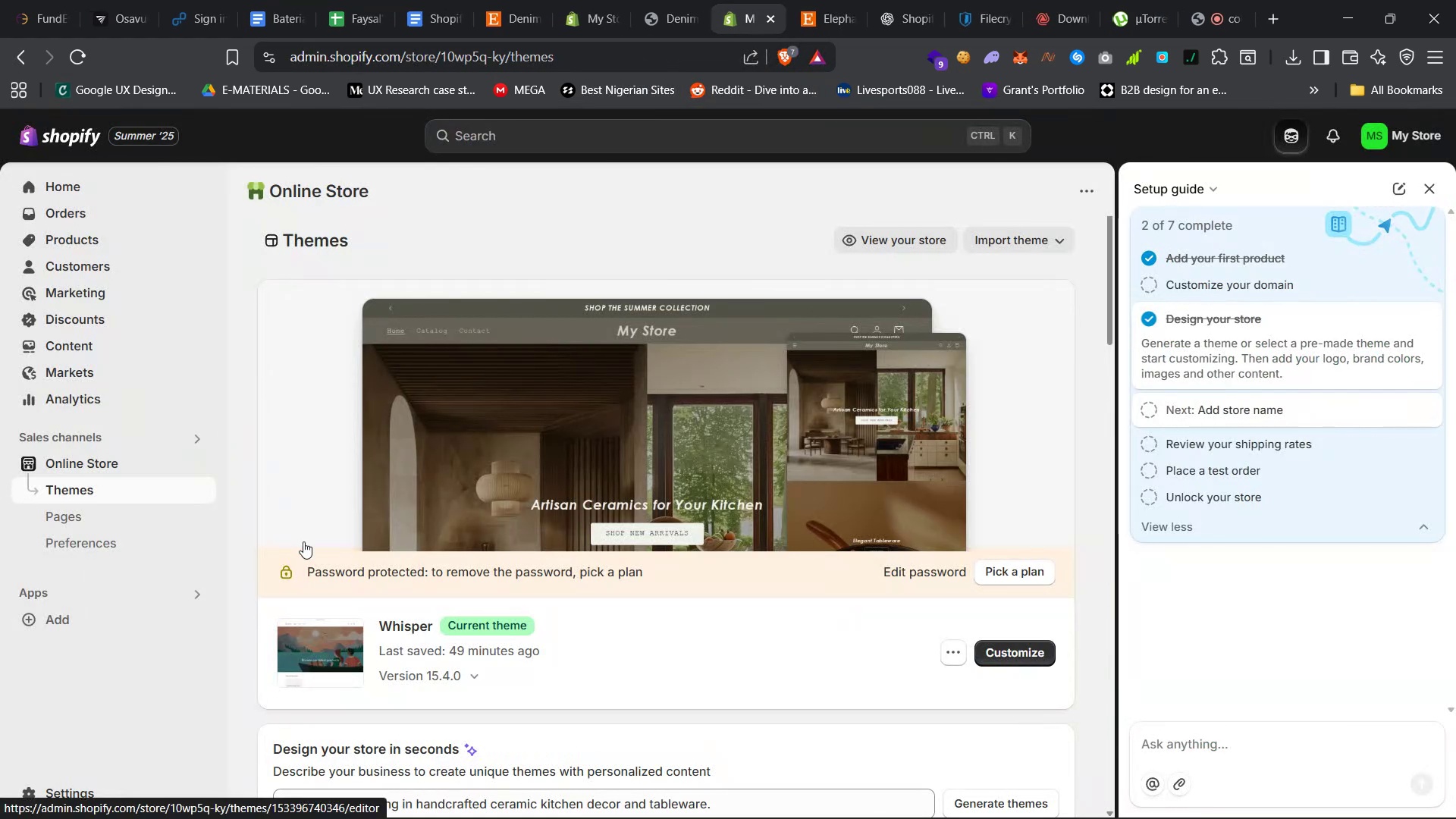 
scroll: coordinate [509, 575], scroll_direction: down, amount: 8.0
 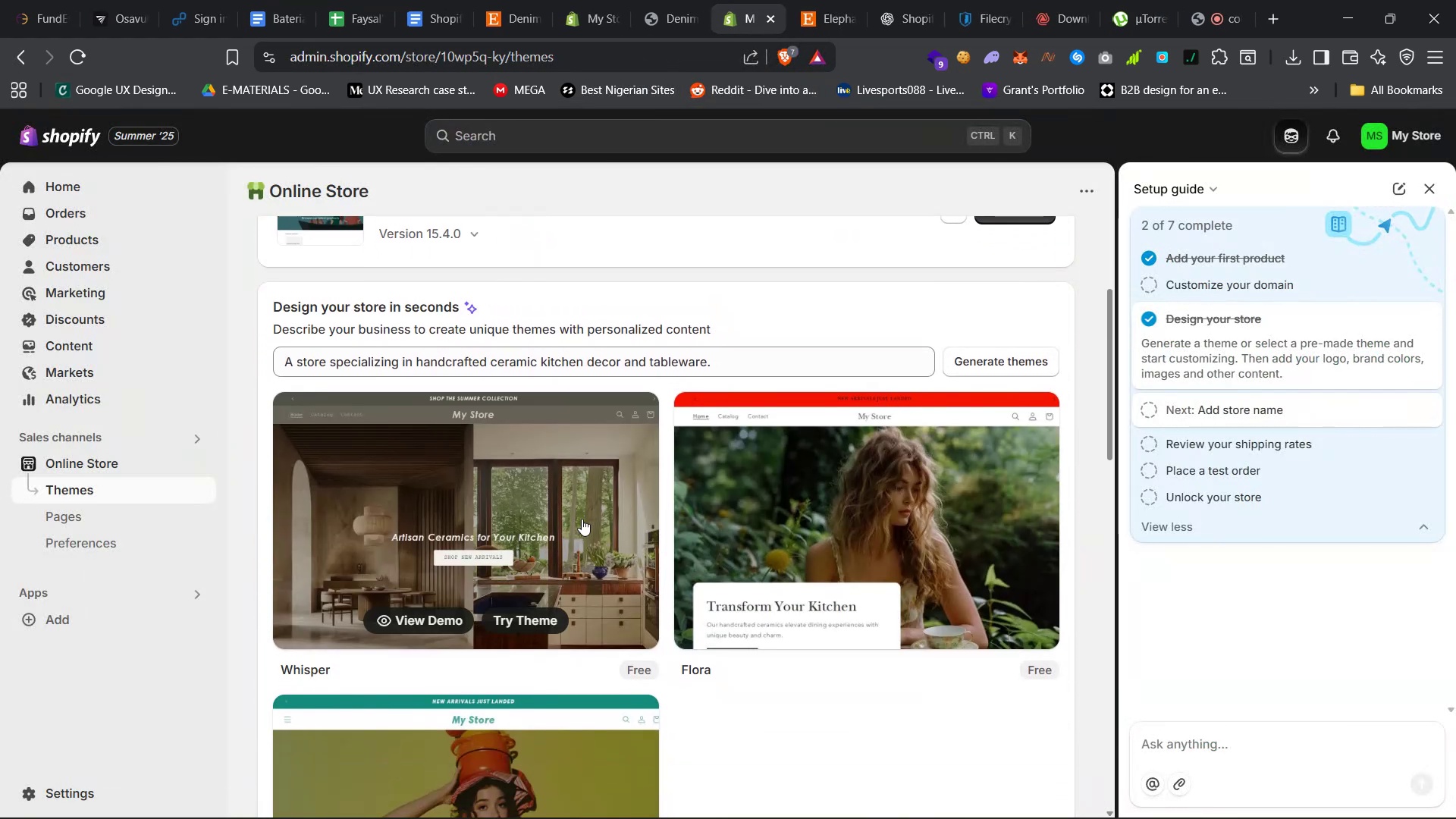 
scroll: coordinate [642, 609], scroll_direction: up, amount: 12.0
 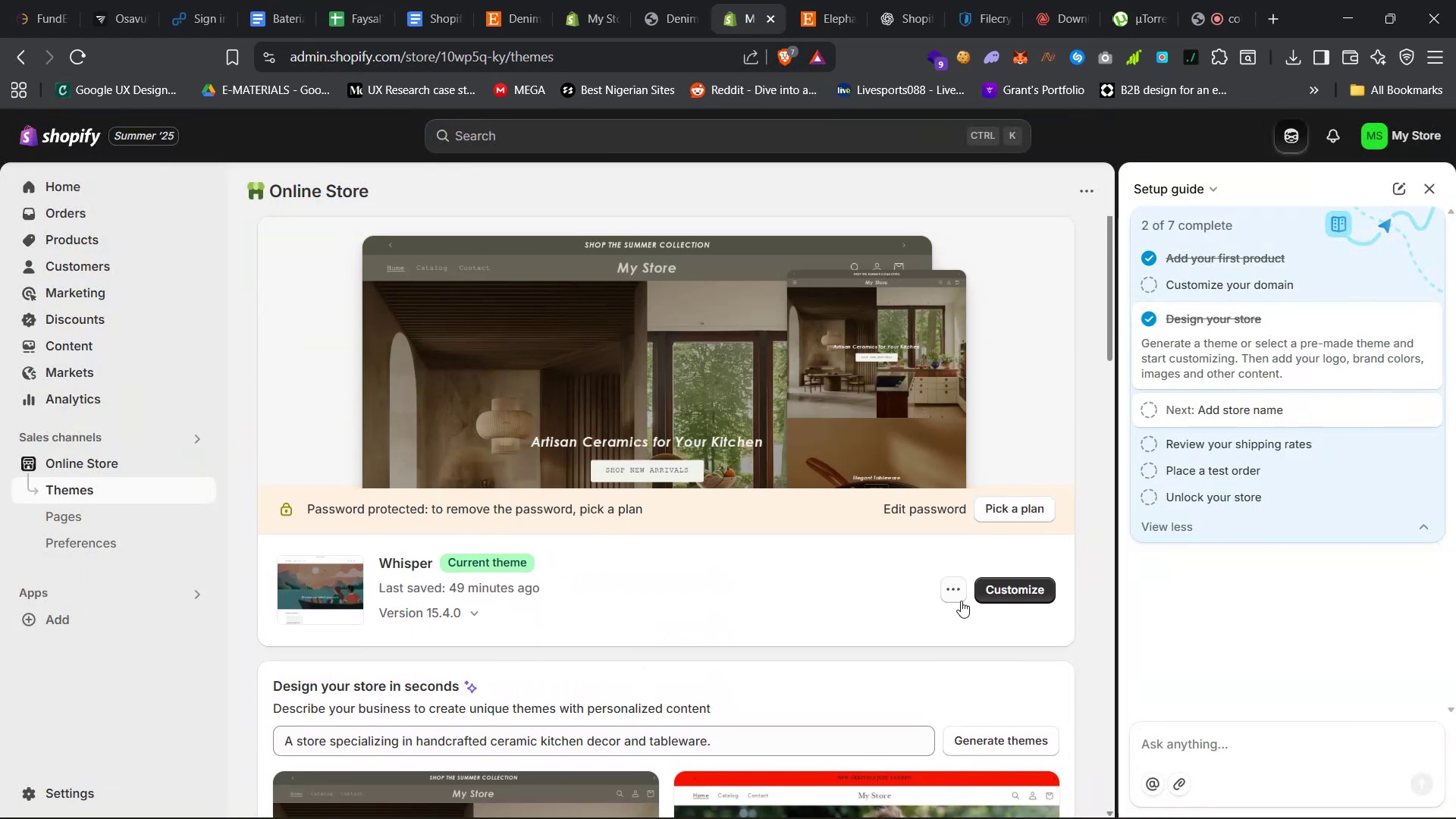 
left_click([1002, 592])
 